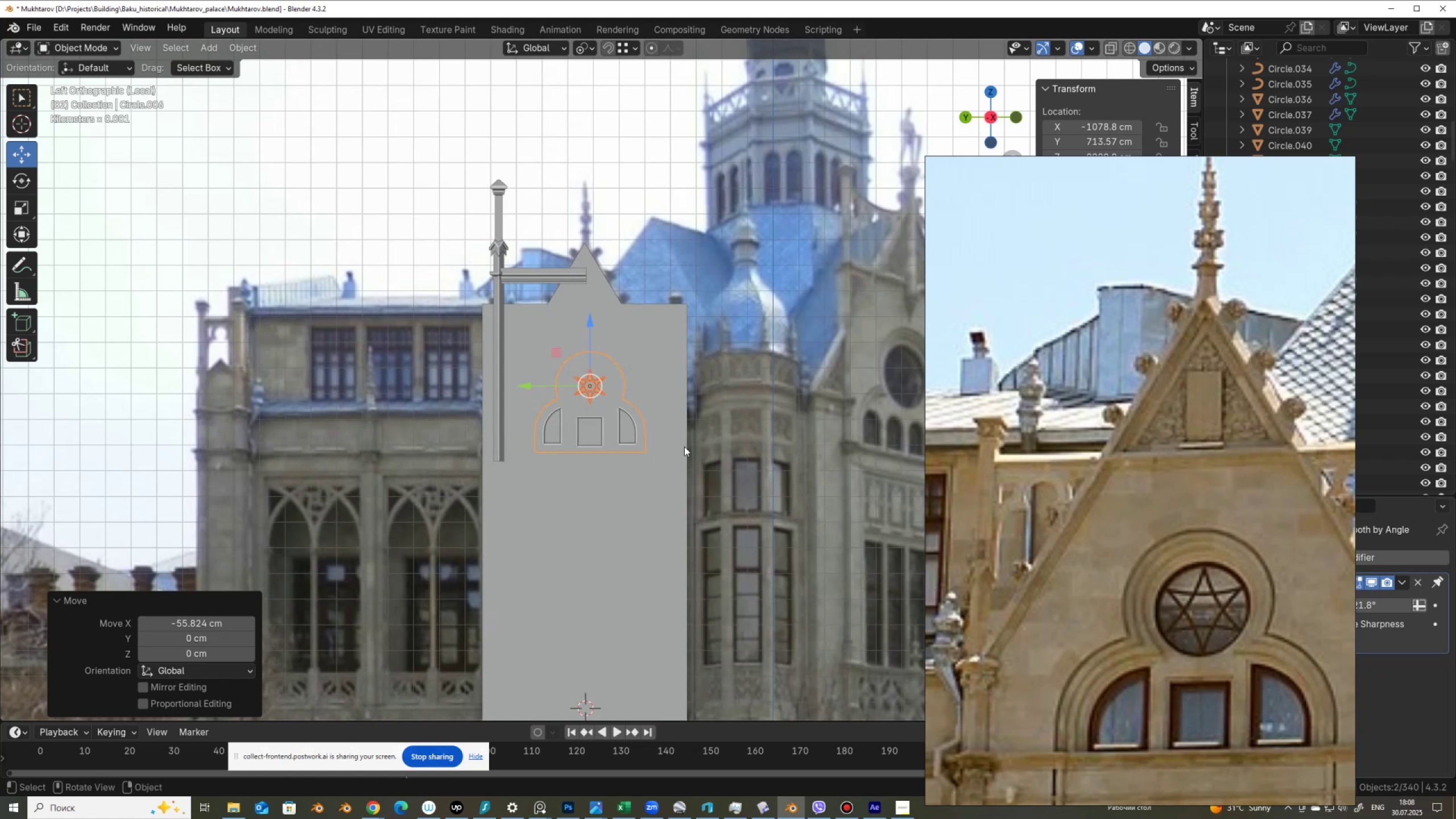 
hold_key(key=ShiftLeft, duration=1.53)
 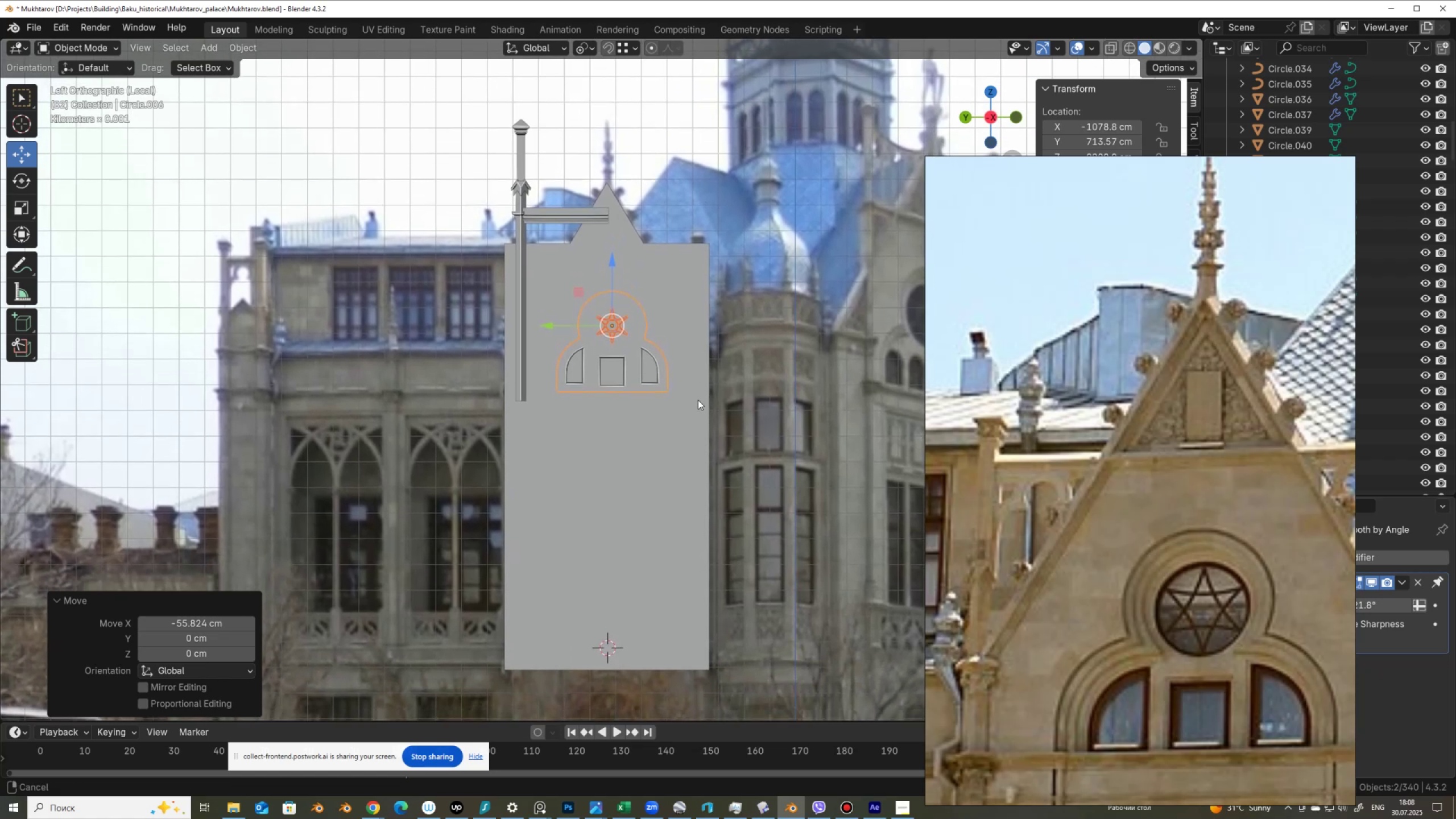 
scroll: coordinate [698, 400], scroll_direction: up, amount: 8.0
 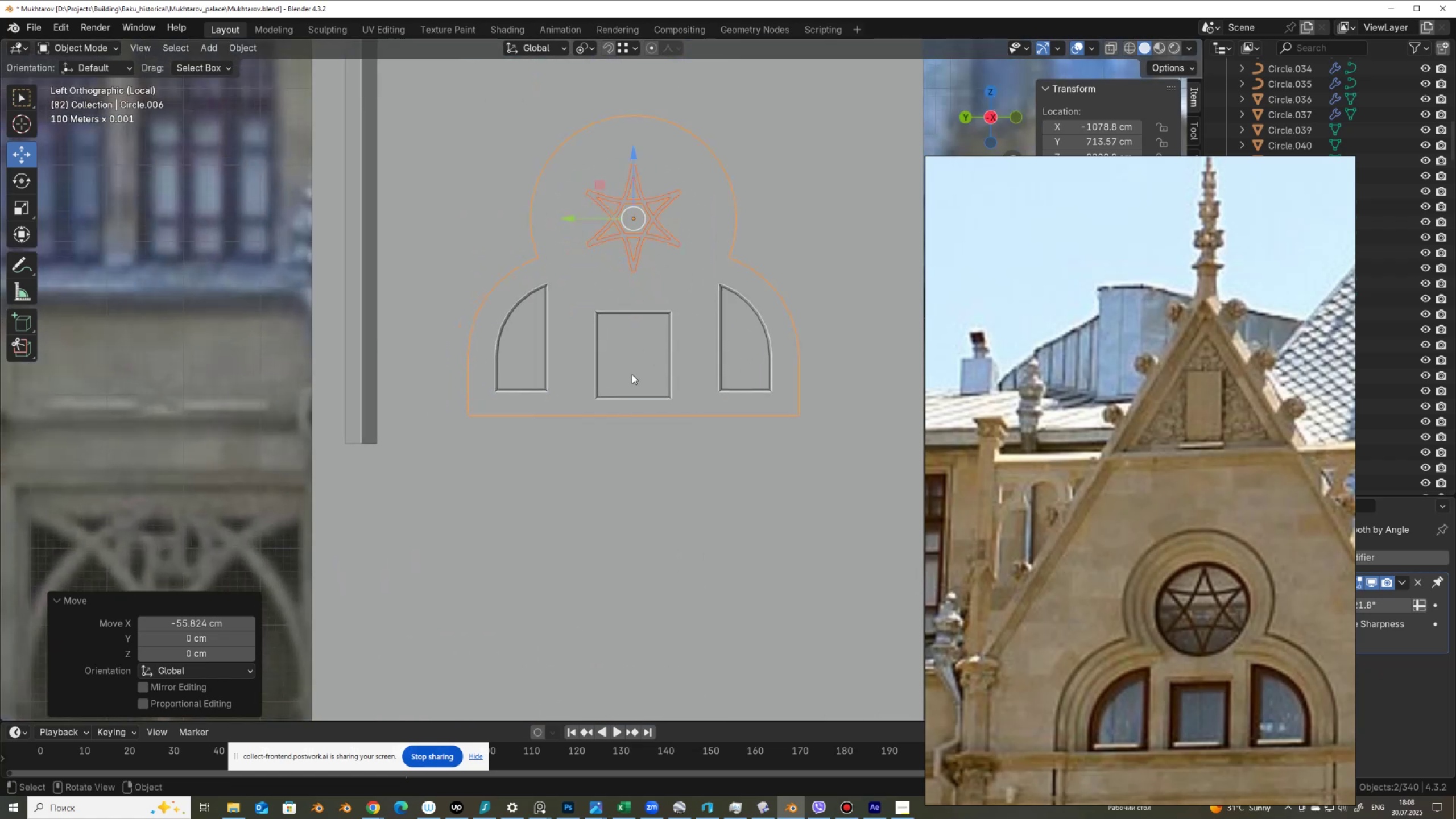 
key(Shift+ShiftLeft)
 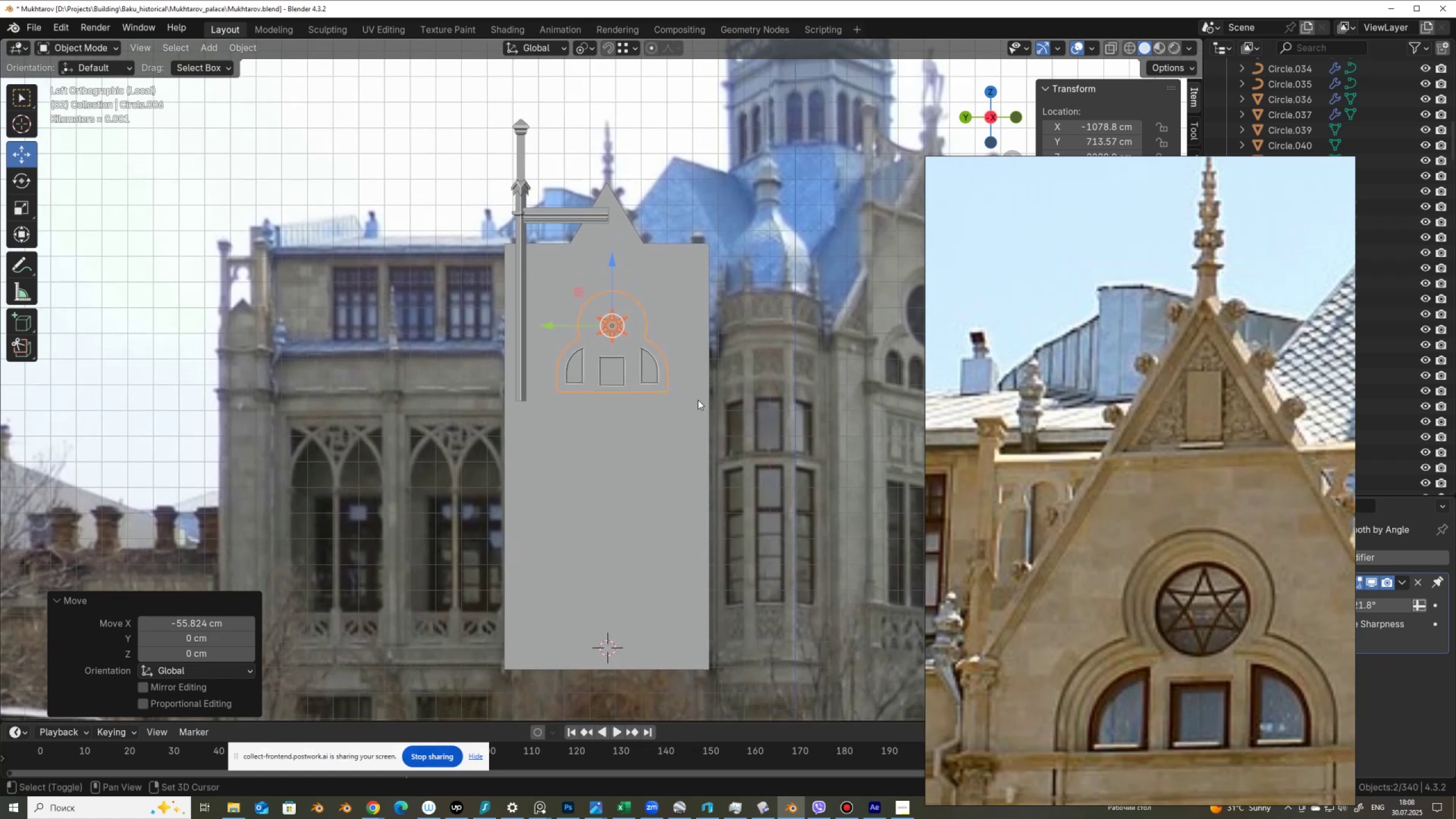 
key(Shift+ShiftLeft)
 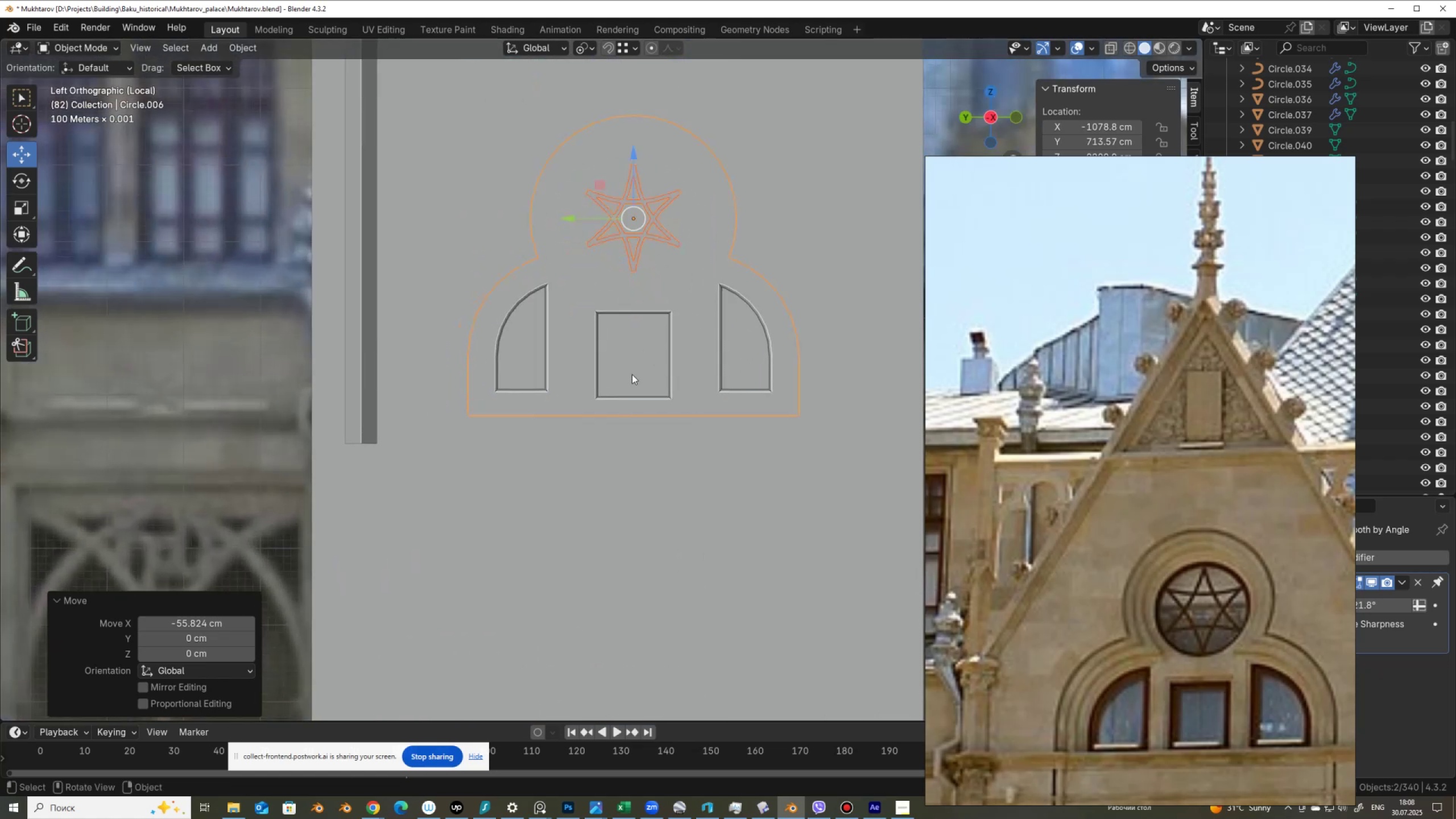 
scroll: coordinate [632, 374], scroll_direction: up, amount: 2.0
 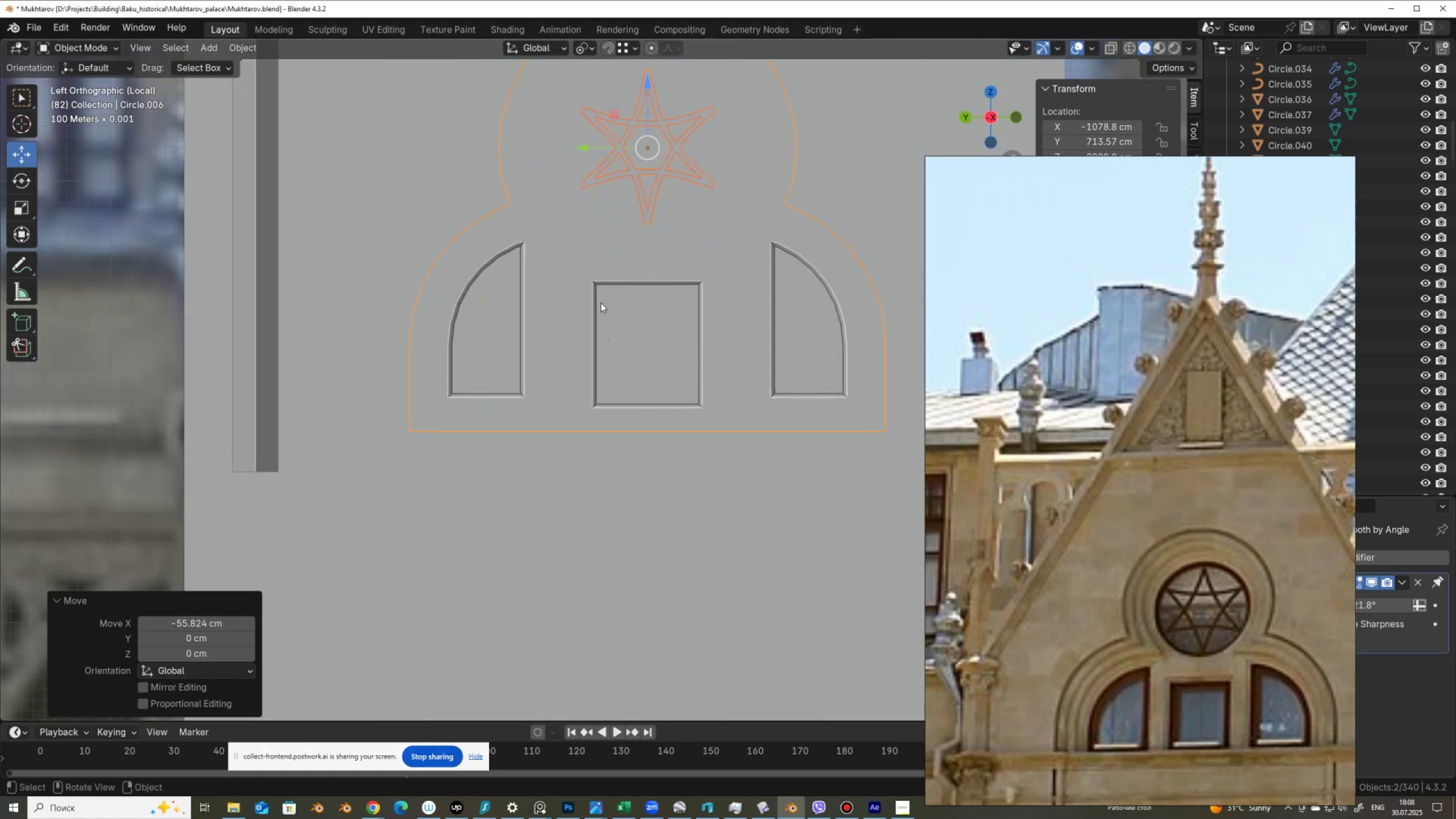 
left_click([1125, 50])
 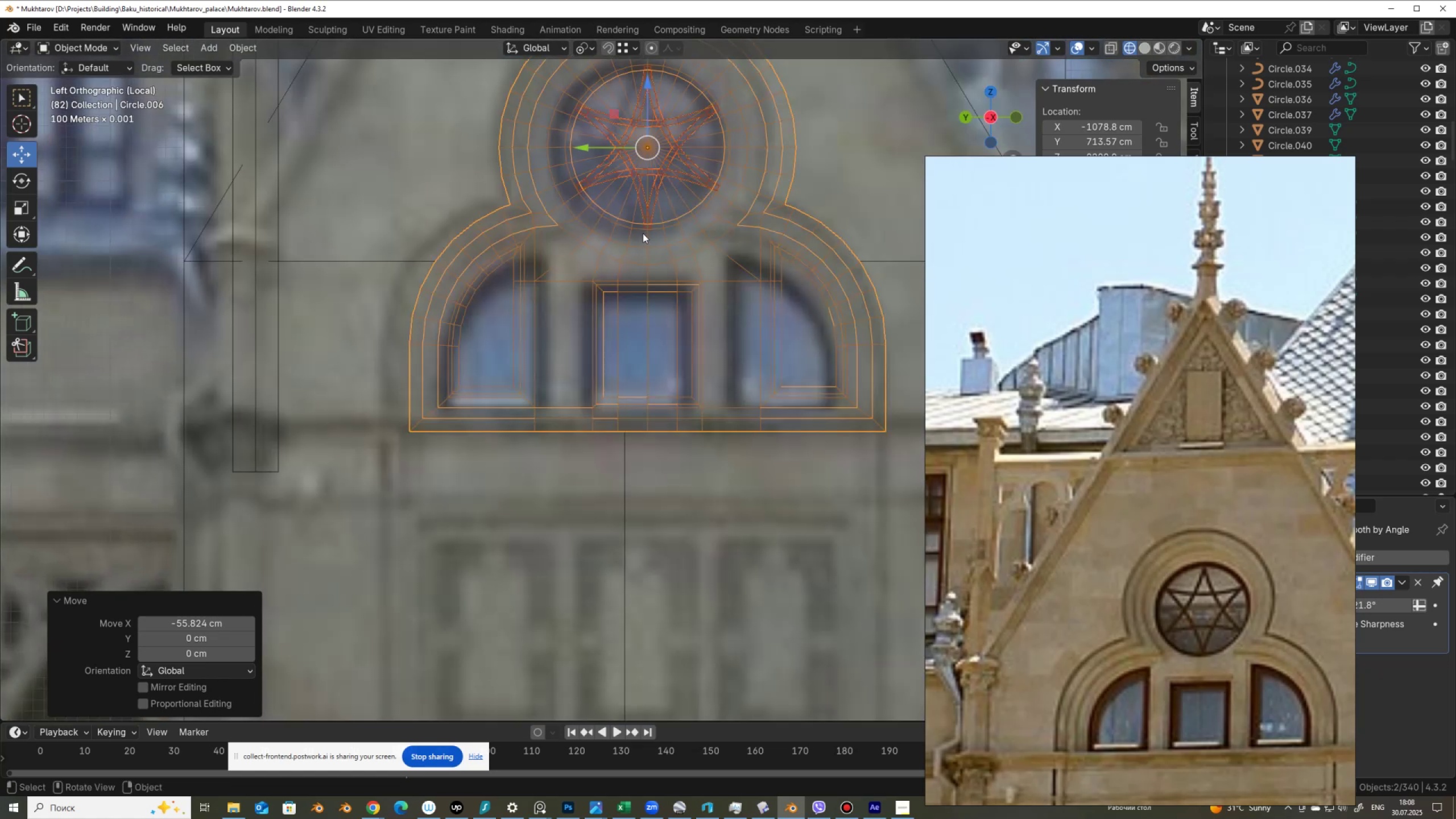 
key(Alt+AltLeft)
 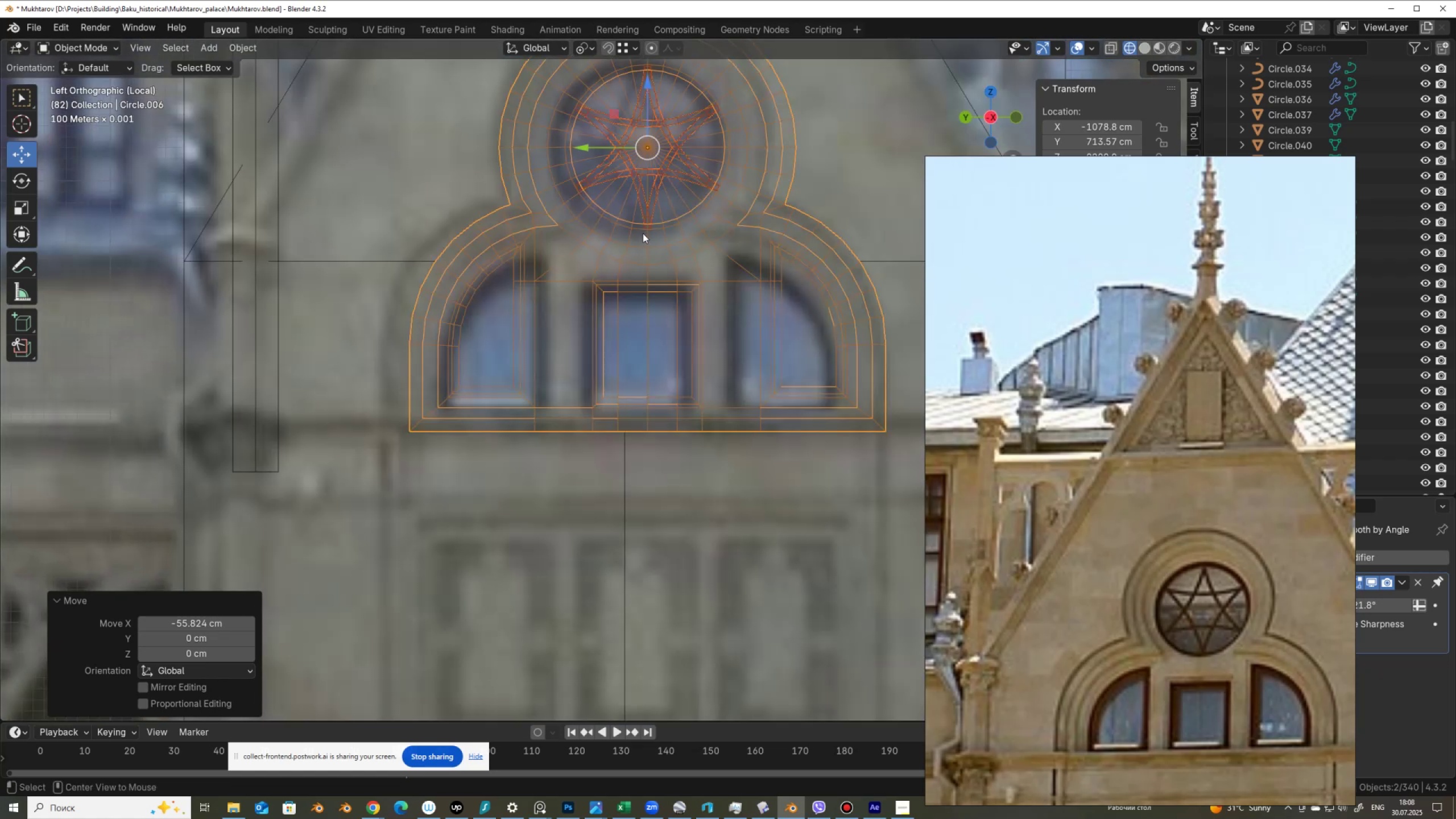 
key(Alt+Z)
 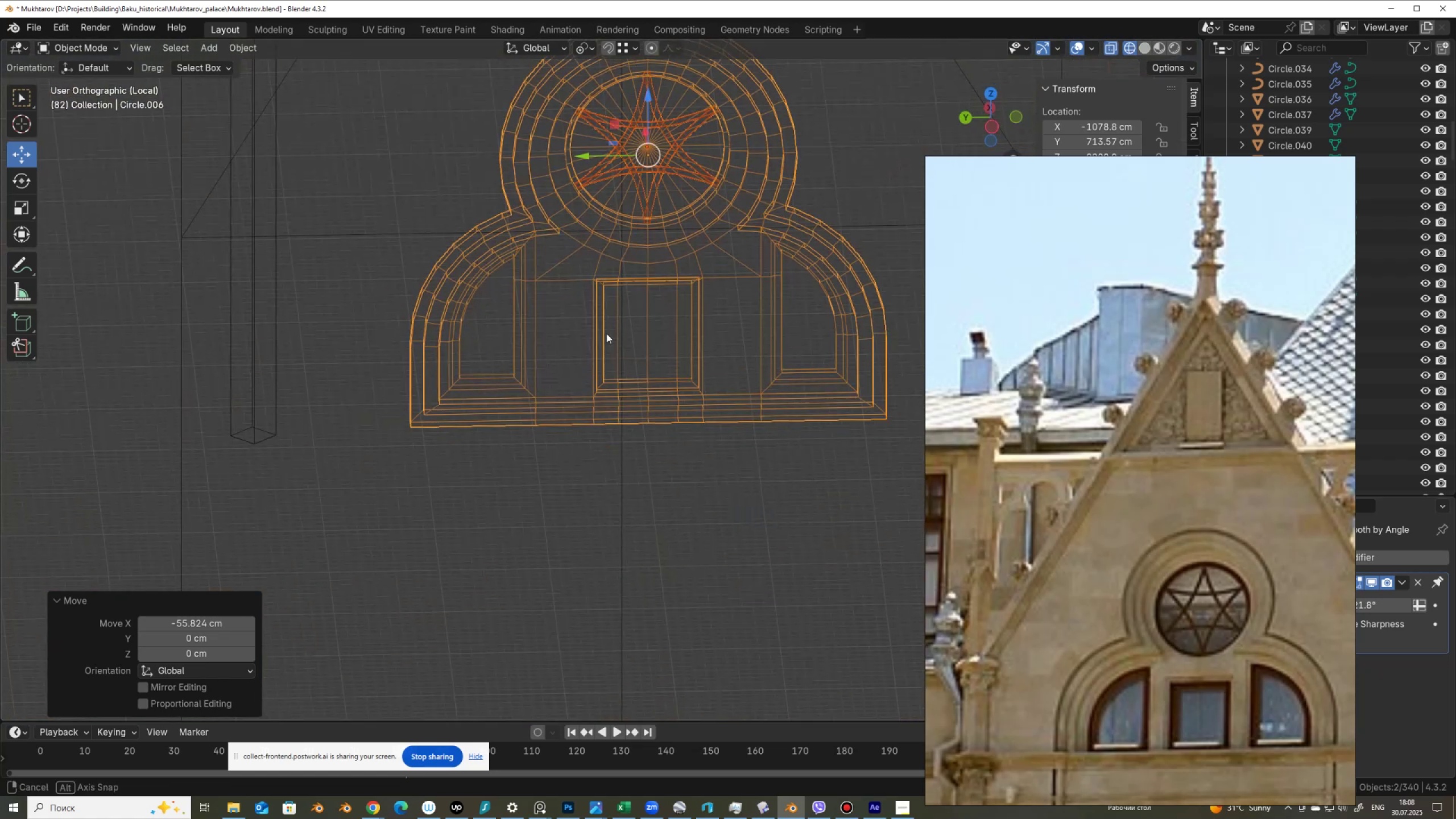 
key(Alt+AltLeft)
 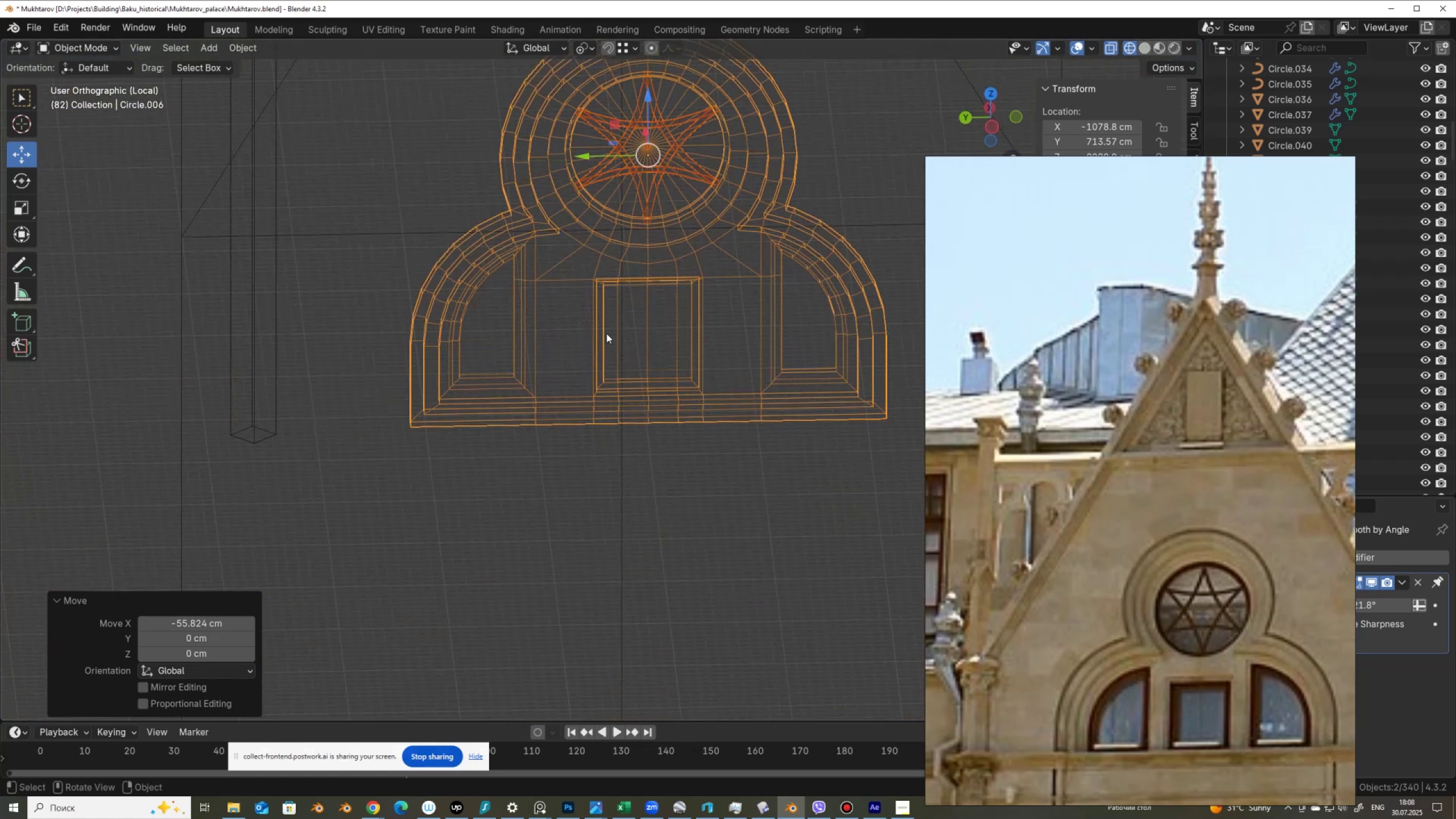 
key(Alt+Z)
 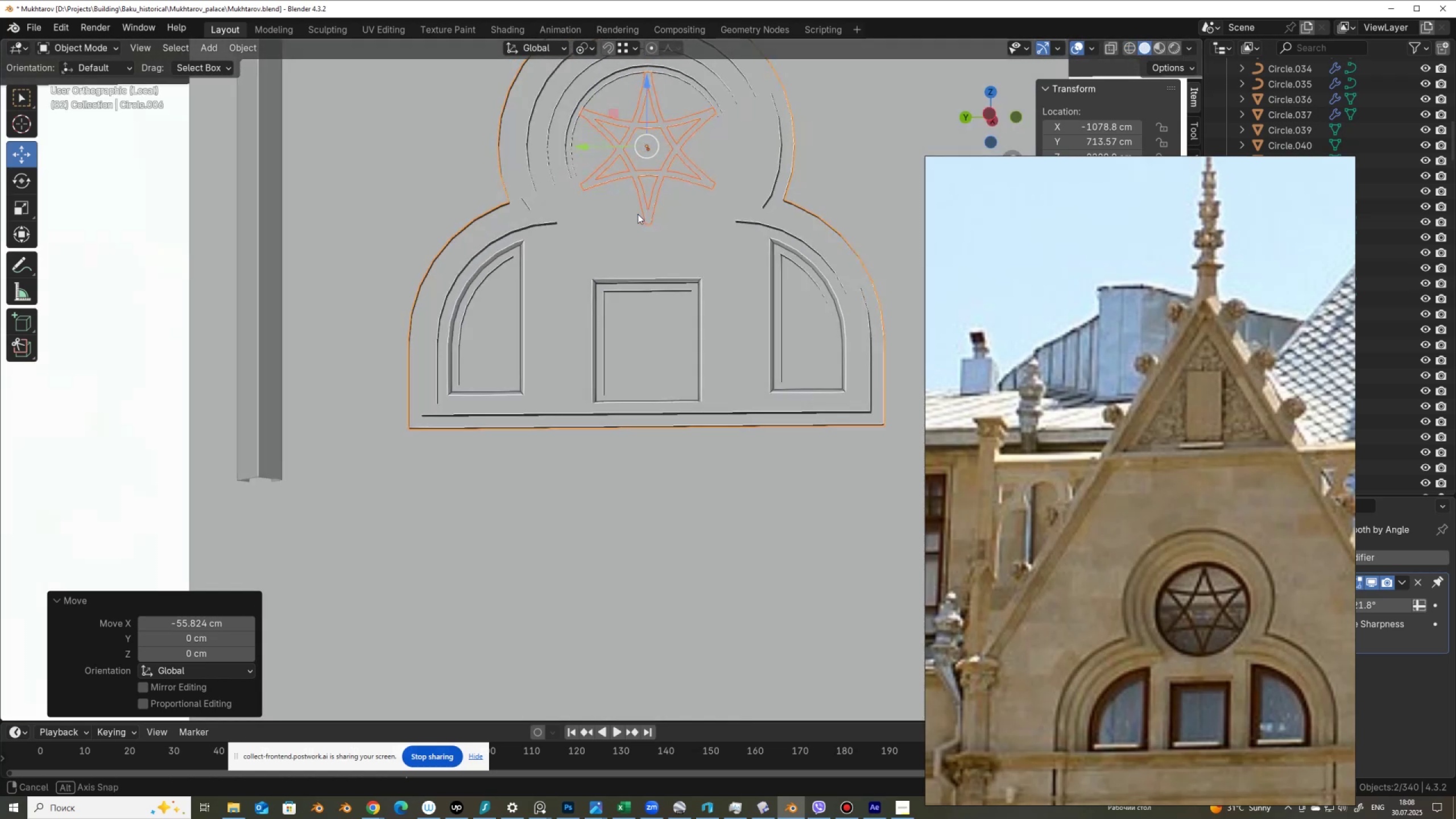 
left_click([551, 299])
 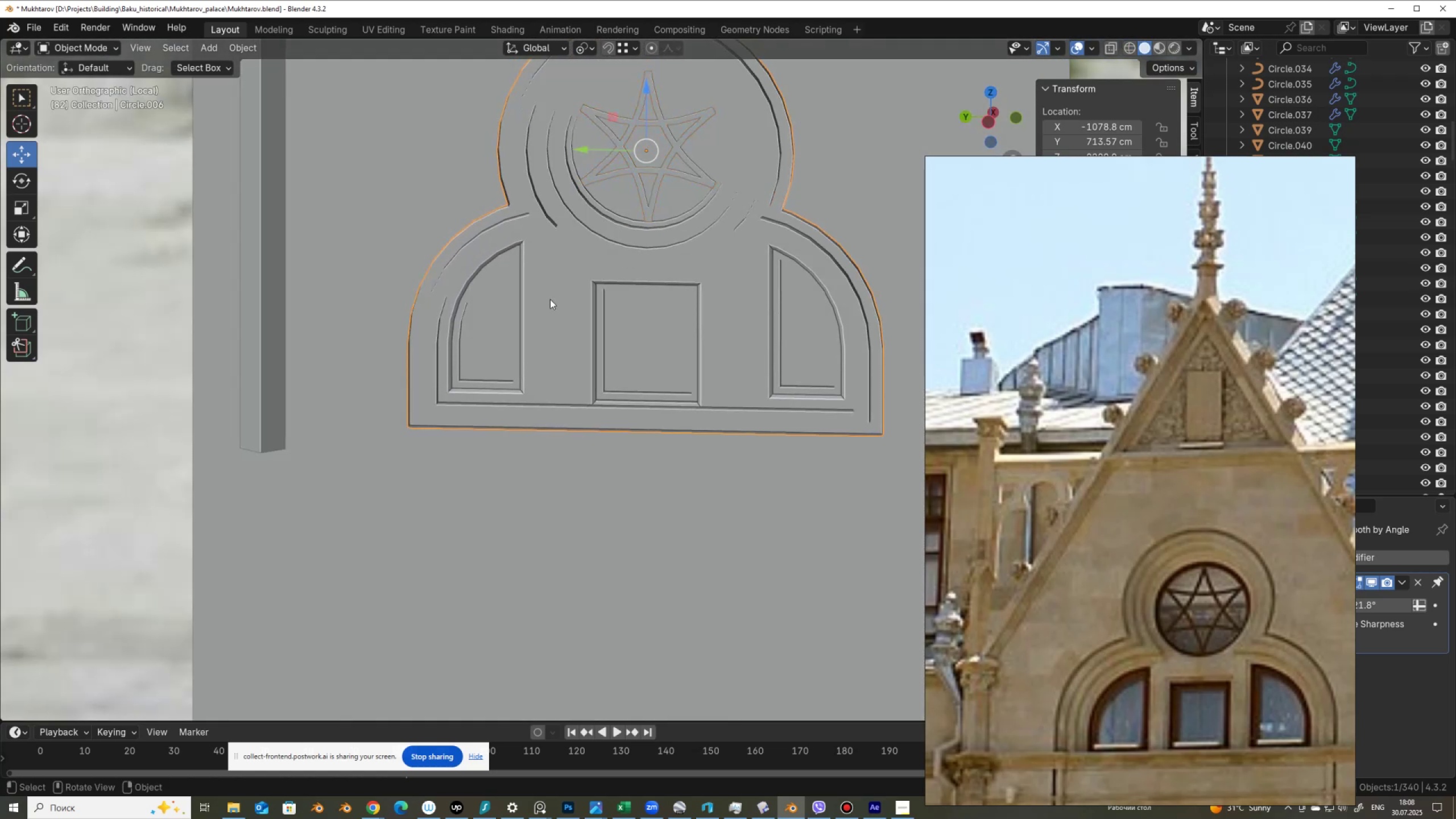 
key(Tab)
 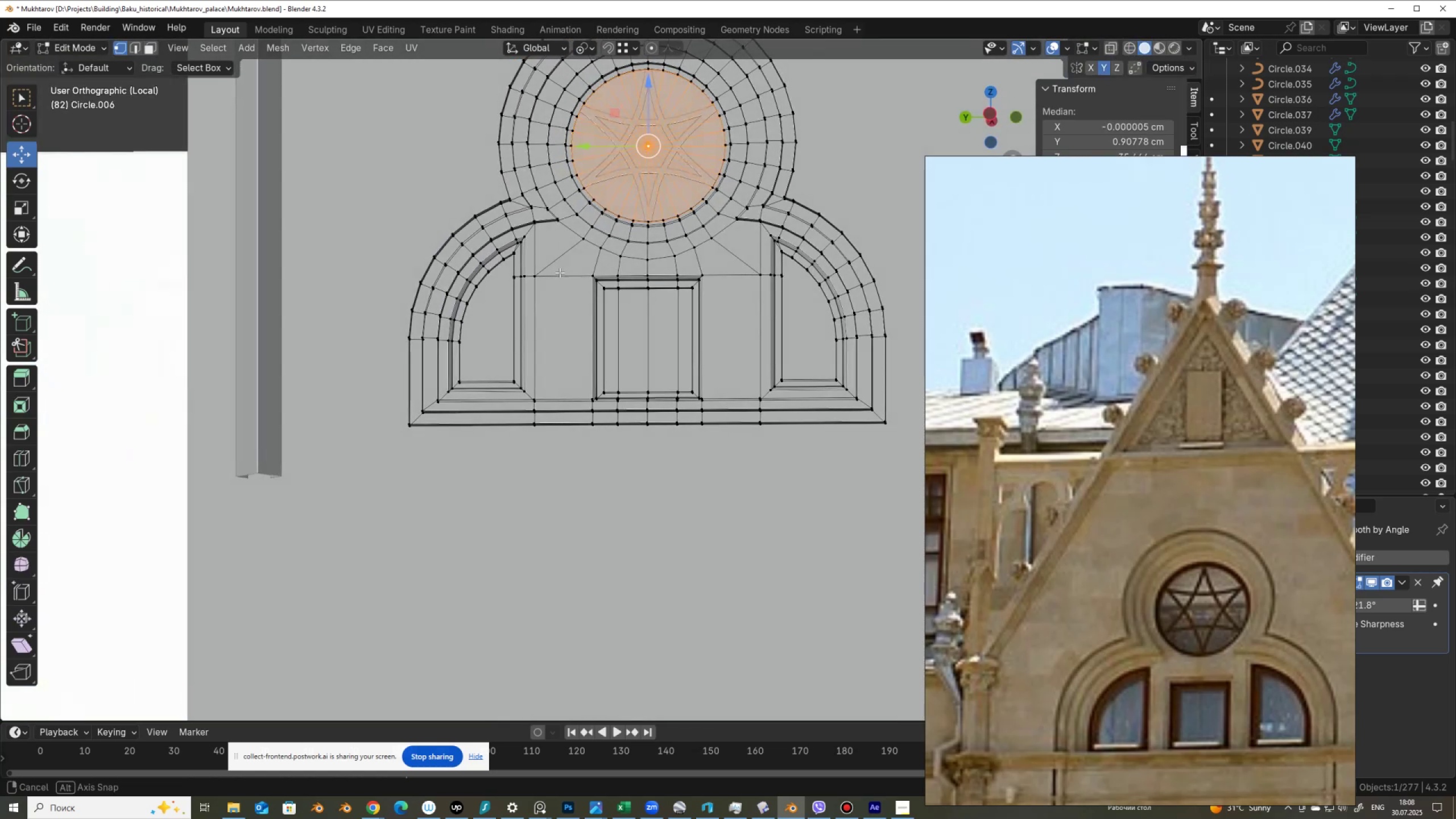 
hold_key(key=AltLeft, duration=0.55)
 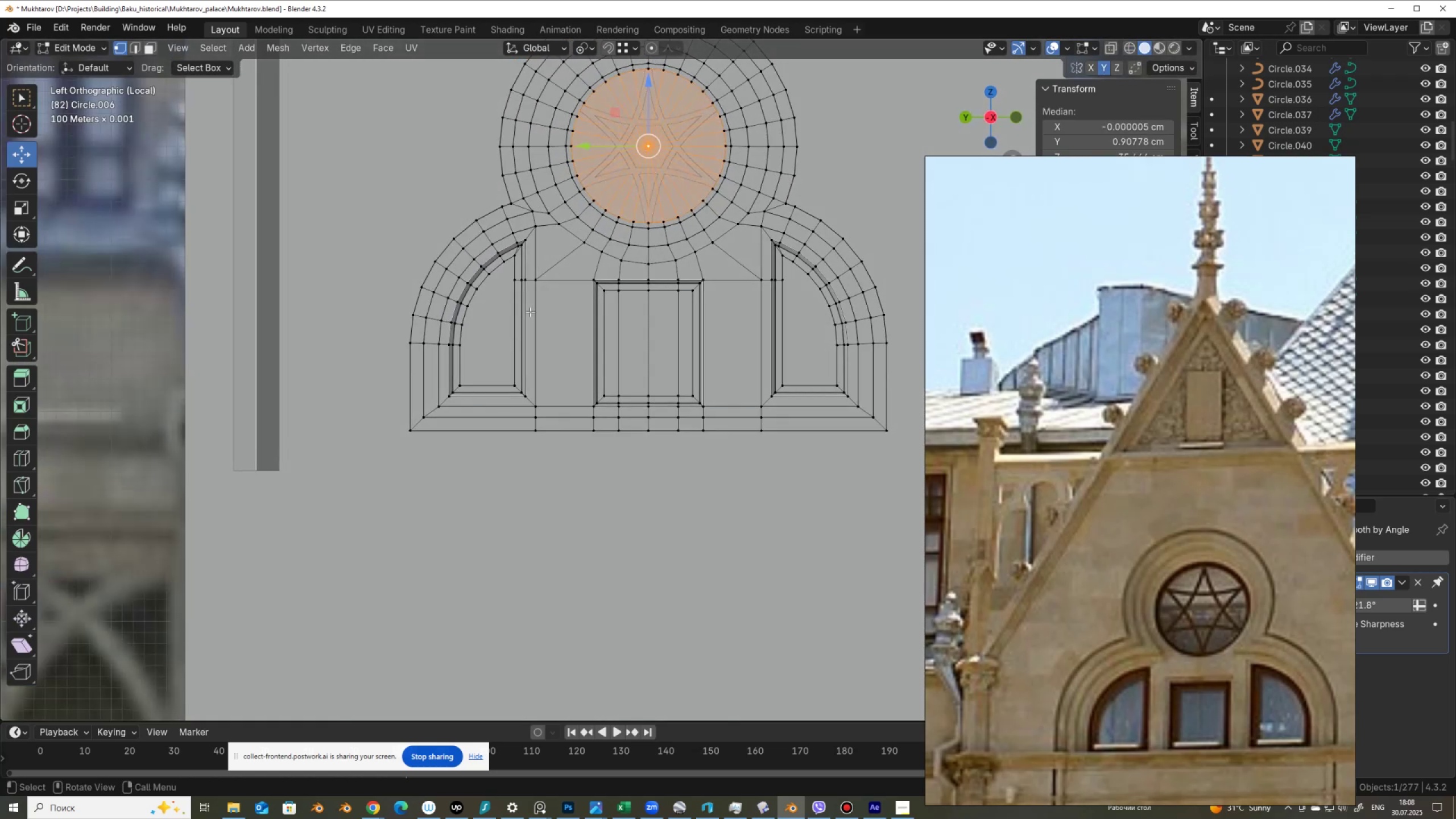 
scroll: coordinate [526, 315], scroll_direction: up, amount: 2.0
 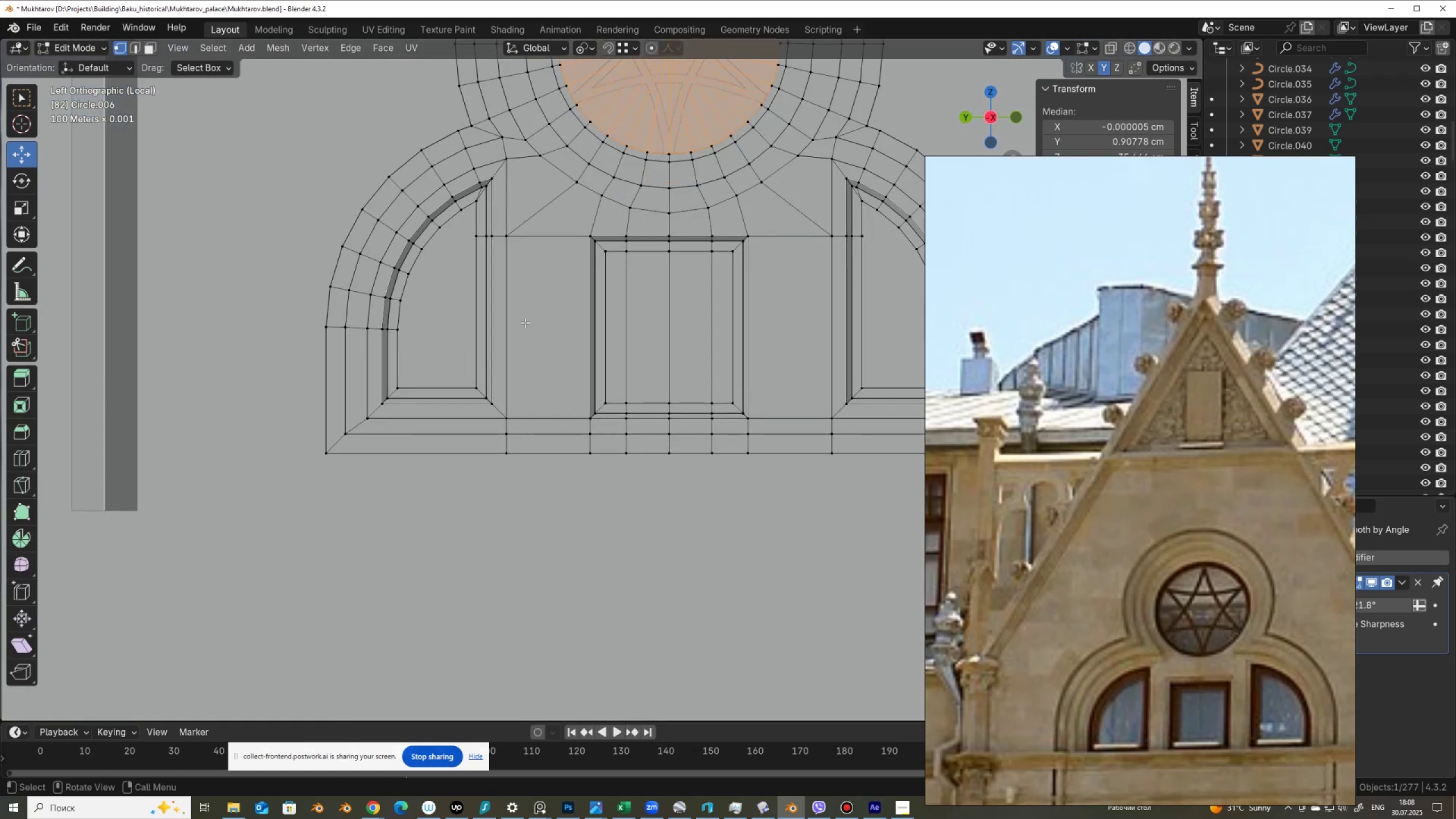 
scroll: coordinate [525, 322], scroll_direction: down, amount: 1.0
 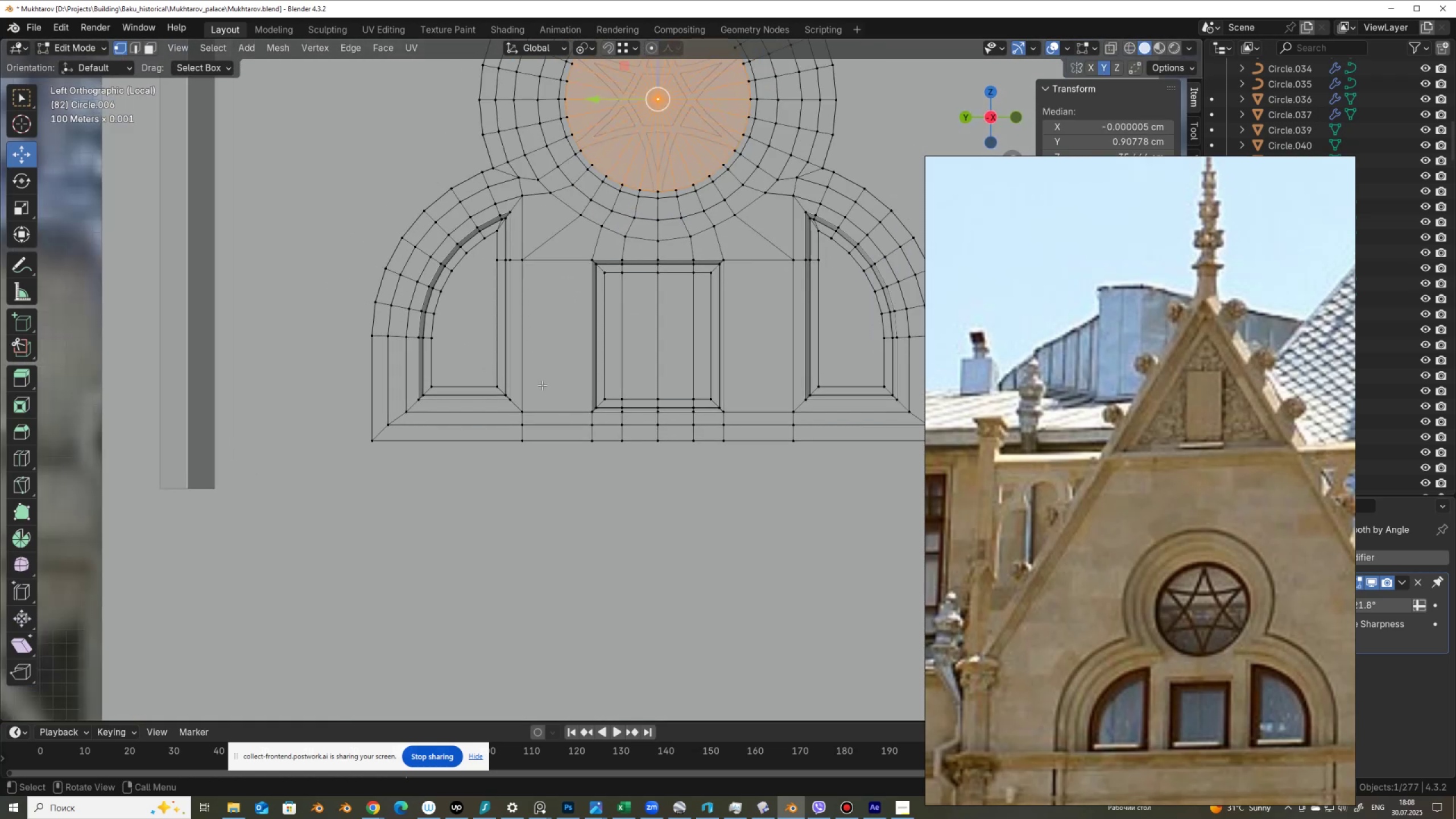 
key(Alt+AltLeft)
 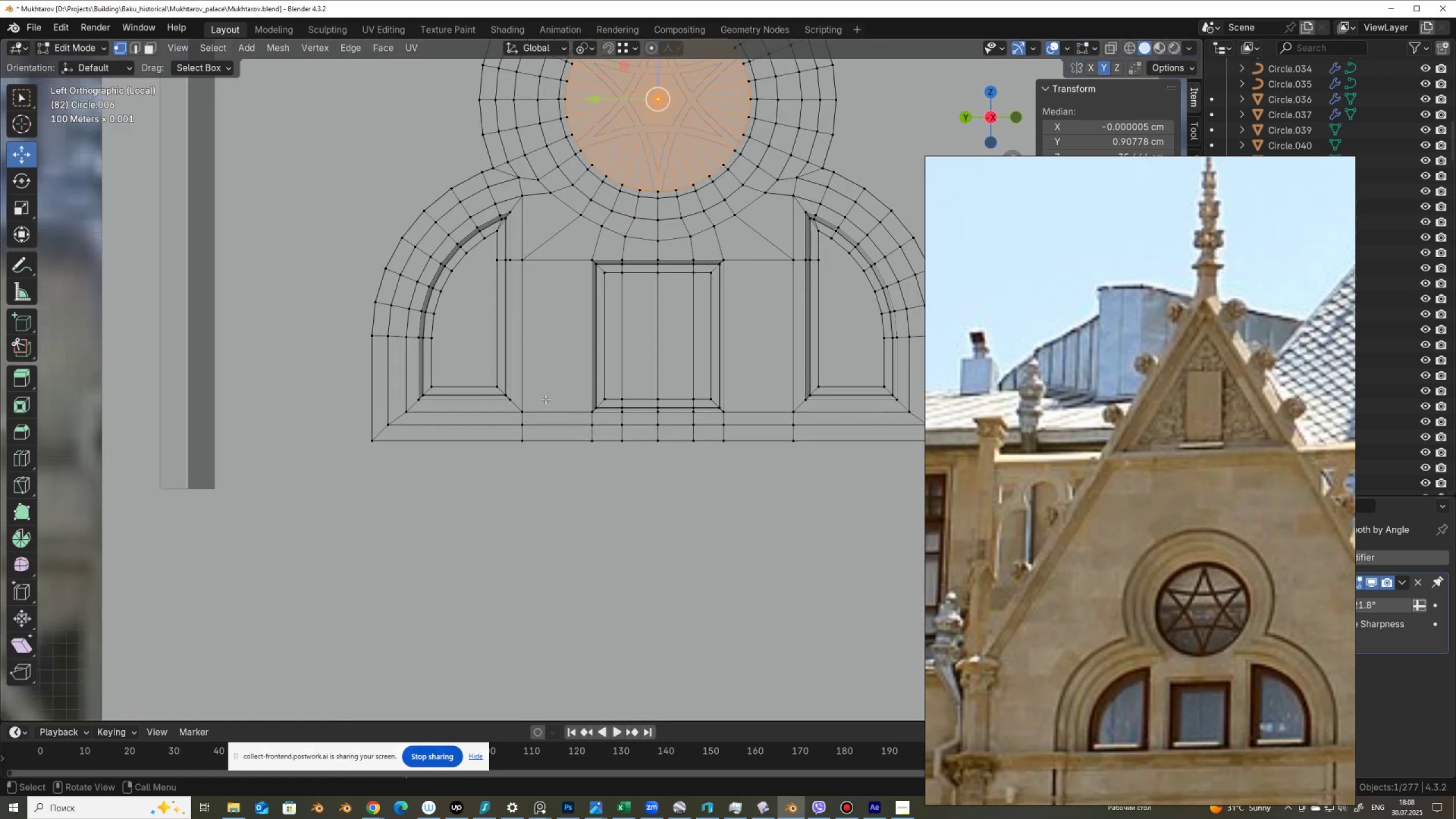 
key(Alt+Z)
 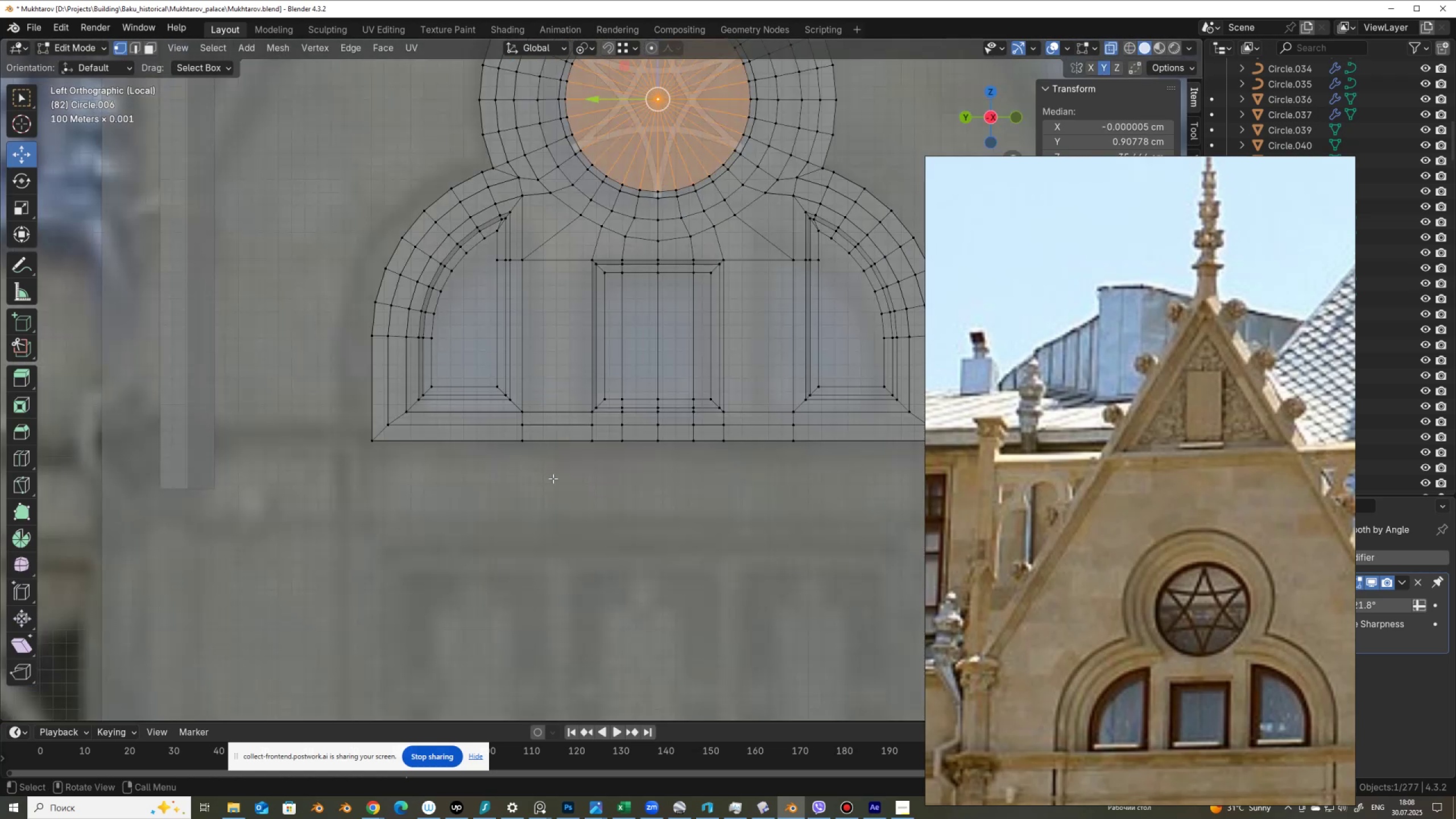 
left_click_drag(start_coordinate=[555, 471], to_coordinate=[511, 193])
 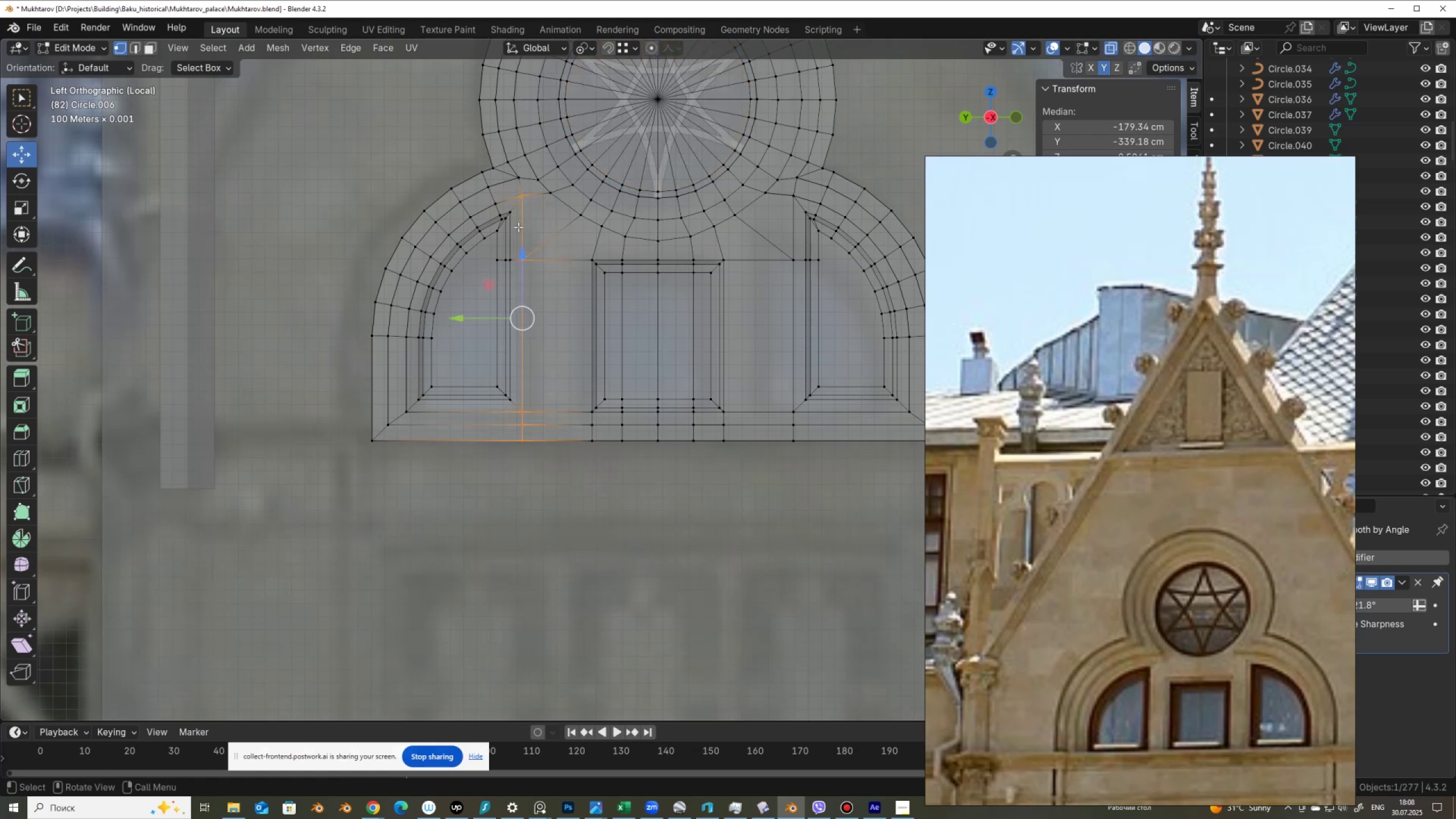 
scroll: coordinate [528, 260], scroll_direction: up, amount: 2.0
 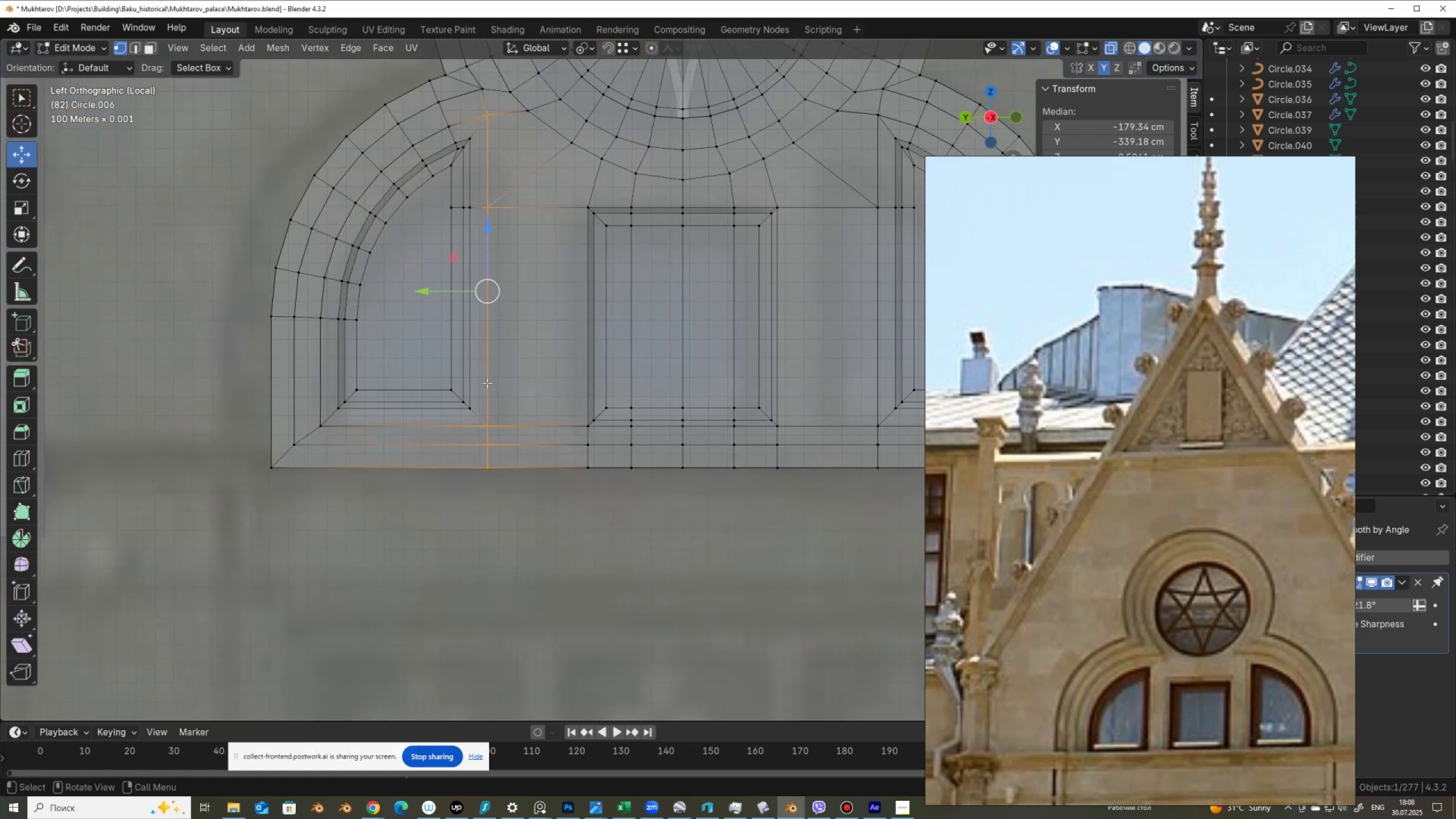 
hold_key(key=ShiftLeft, duration=1.36)
left_click_drag(start_coordinate=[488, 425], to_coordinate=[444, 190])
 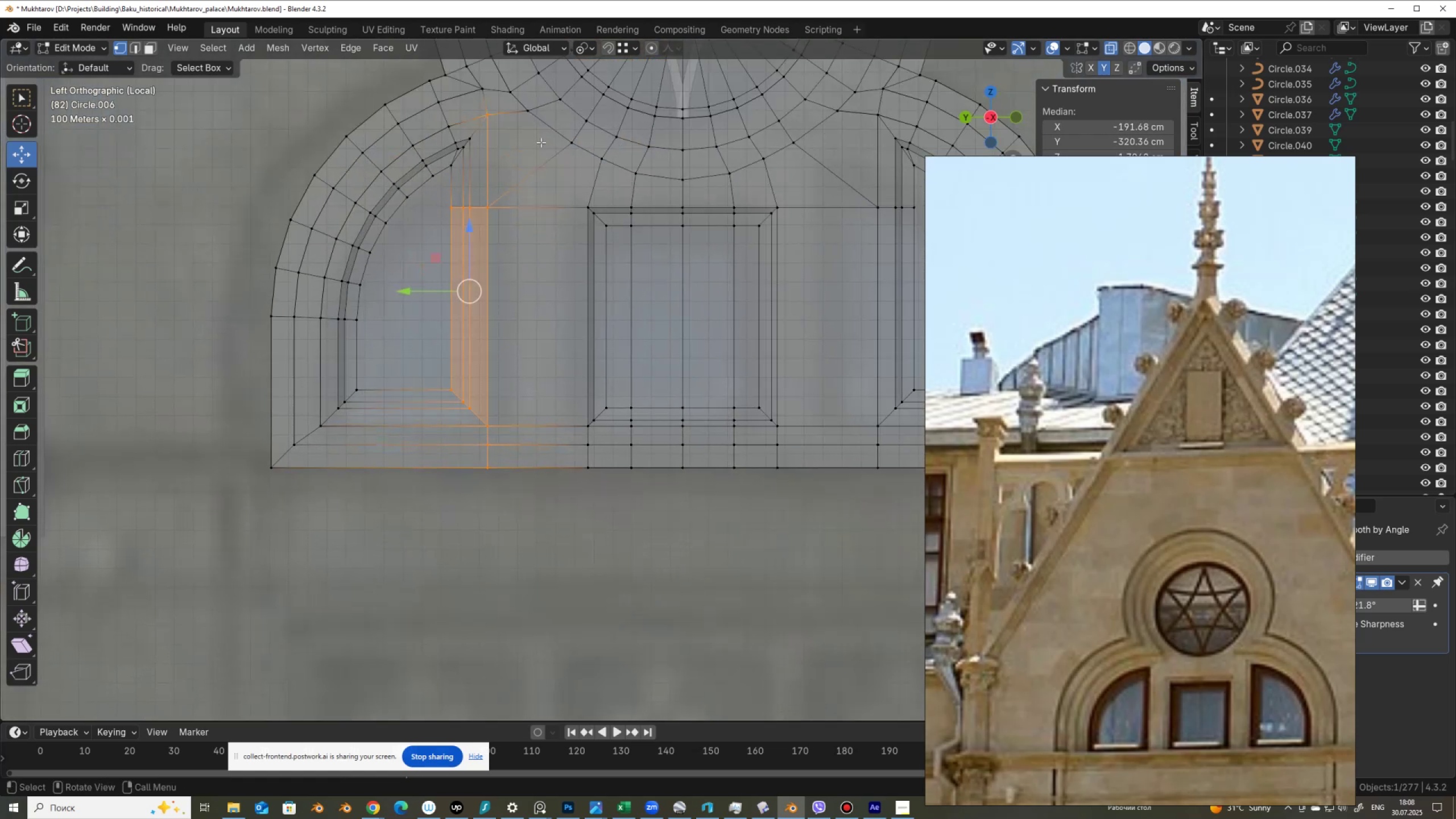 
hold_key(key=ShiftLeft, duration=1.53)
left_click_drag(start_coordinate=[487, 162], to_coordinate=[463, 125])
 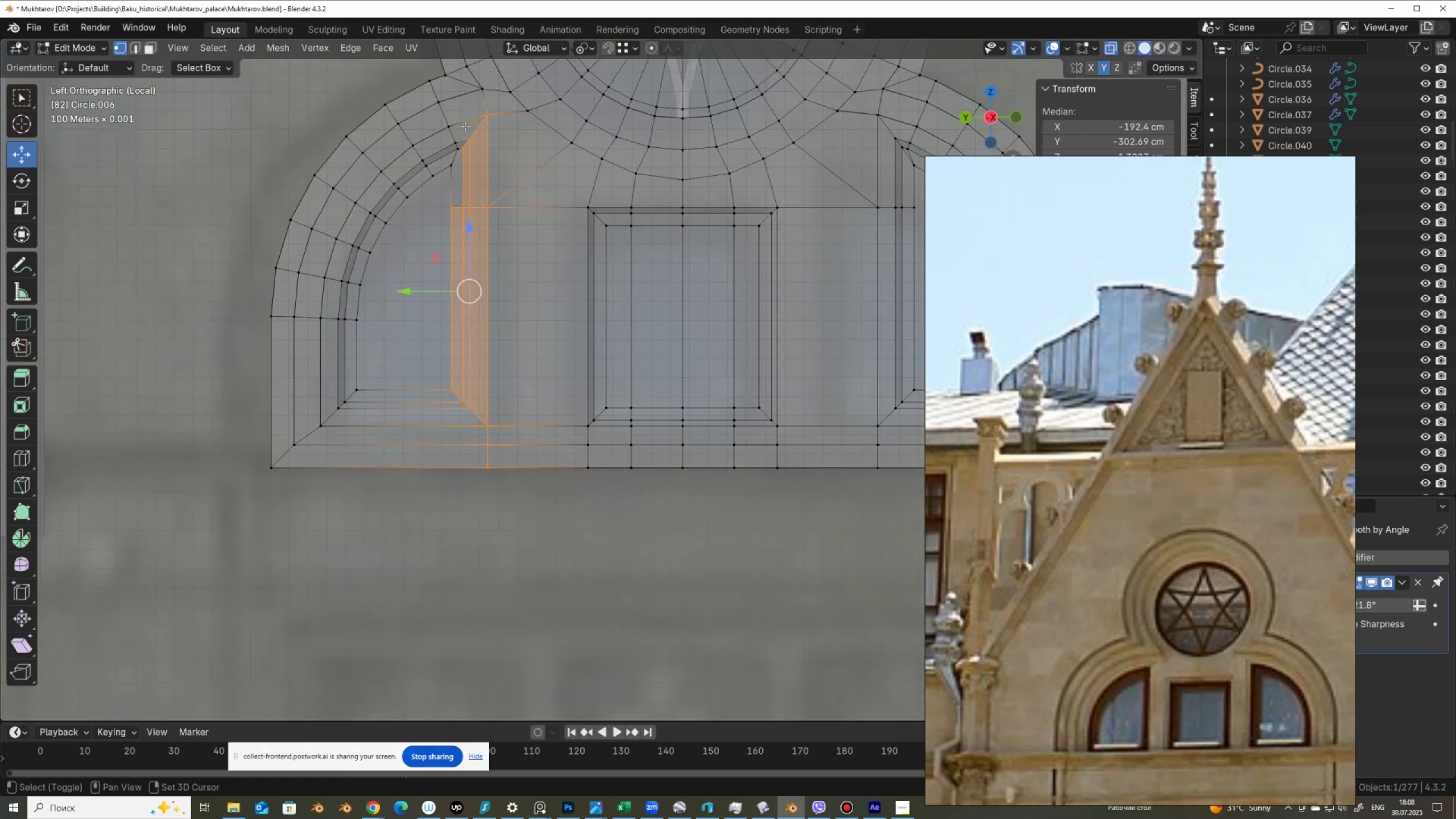 
key(Shift+ShiftLeft)
 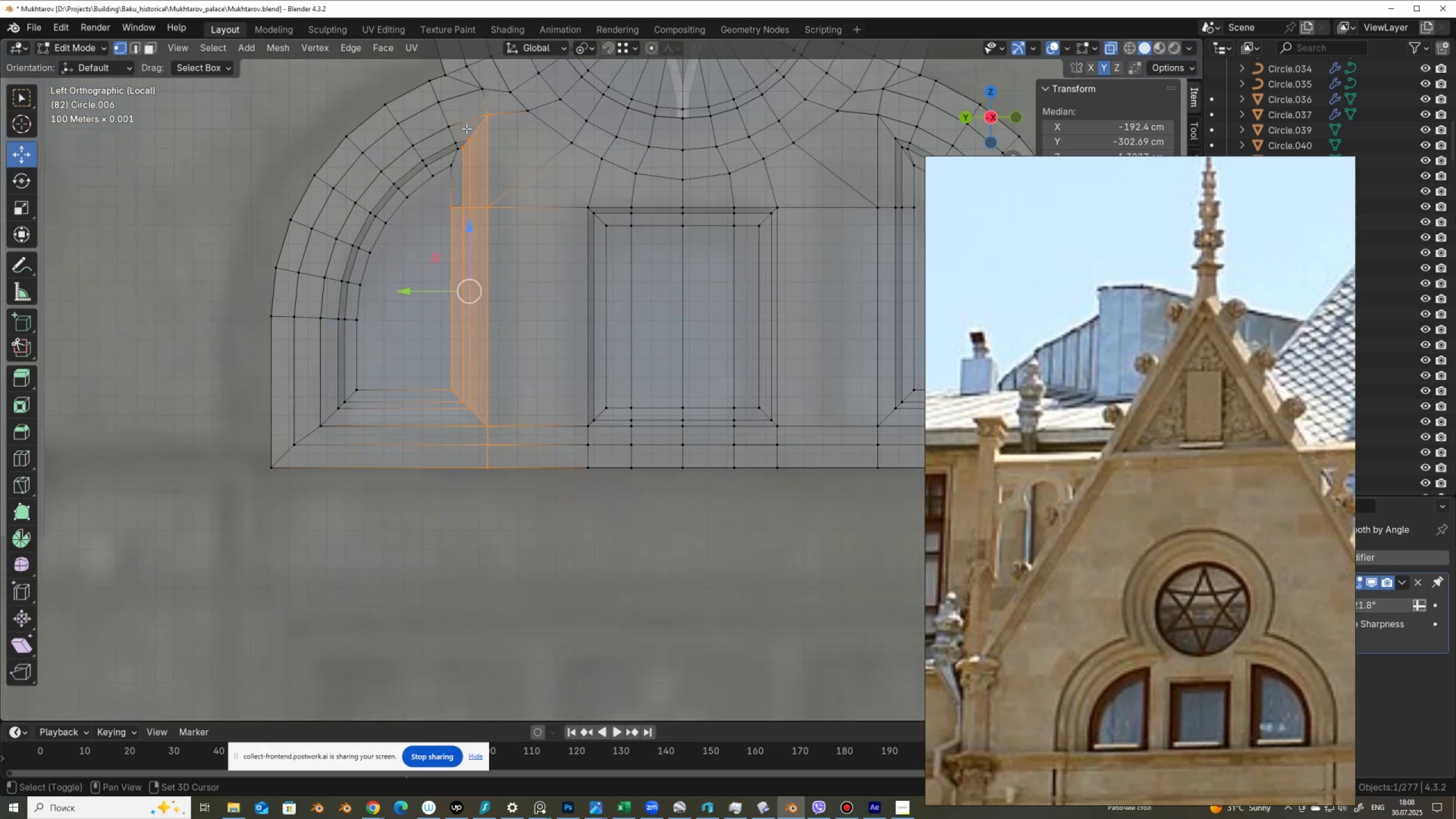 
key(Shift+ShiftLeft)
 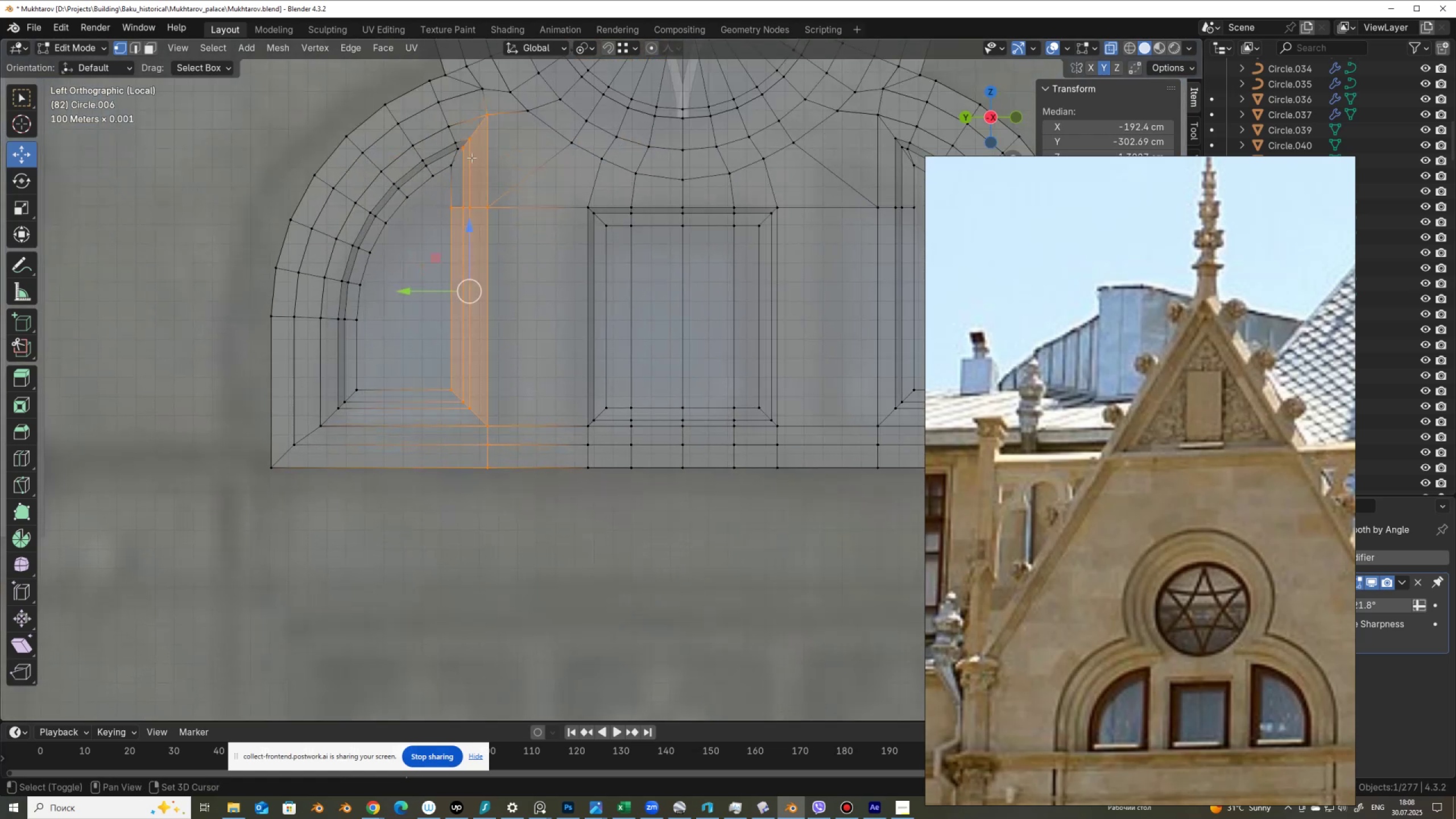 
key(Shift+ShiftLeft)
 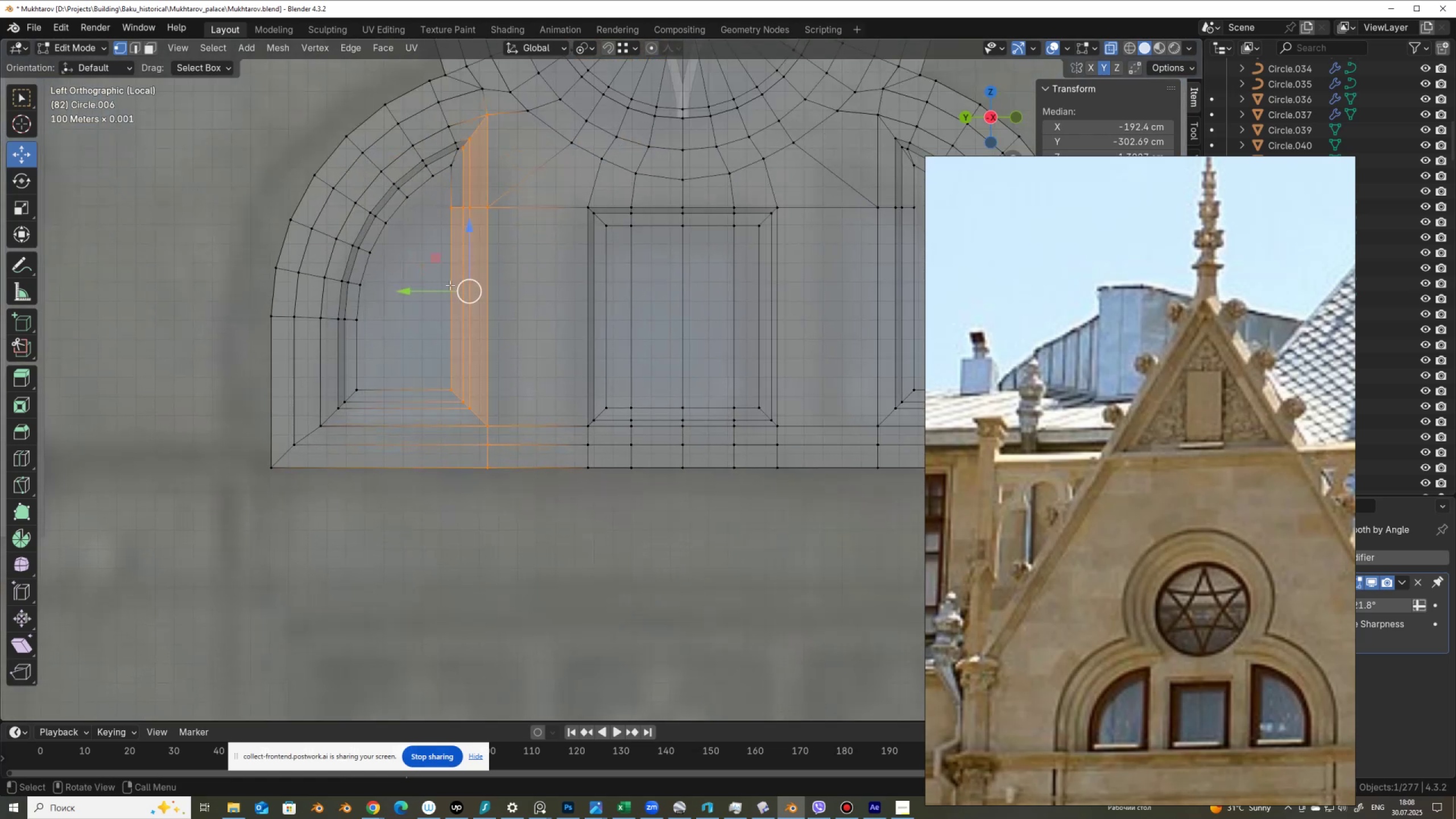 
left_click_drag(start_coordinate=[433, 286], to_coordinate=[500, 96])
 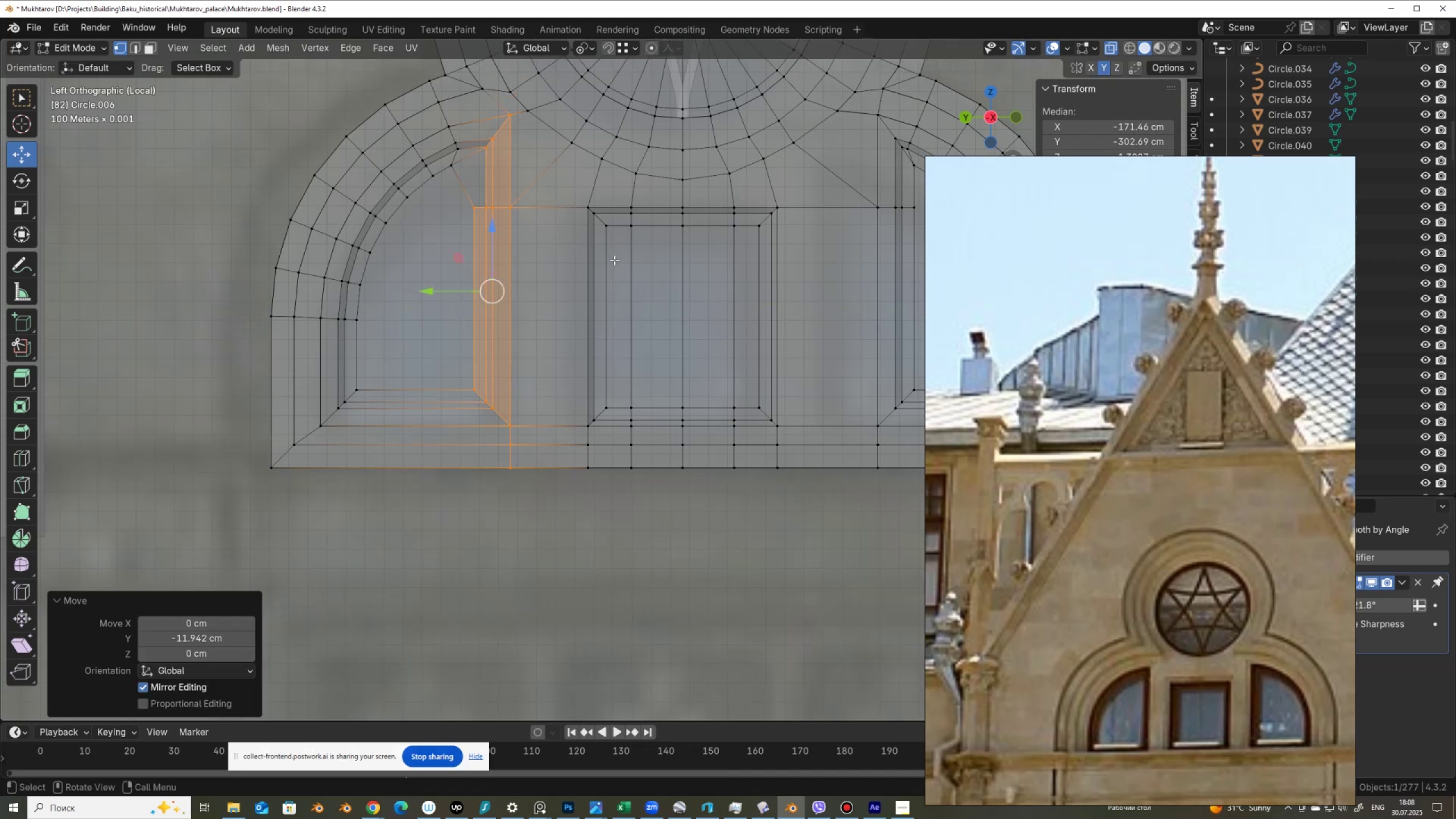 
hold_key(key=ControlLeft, duration=1.03)
 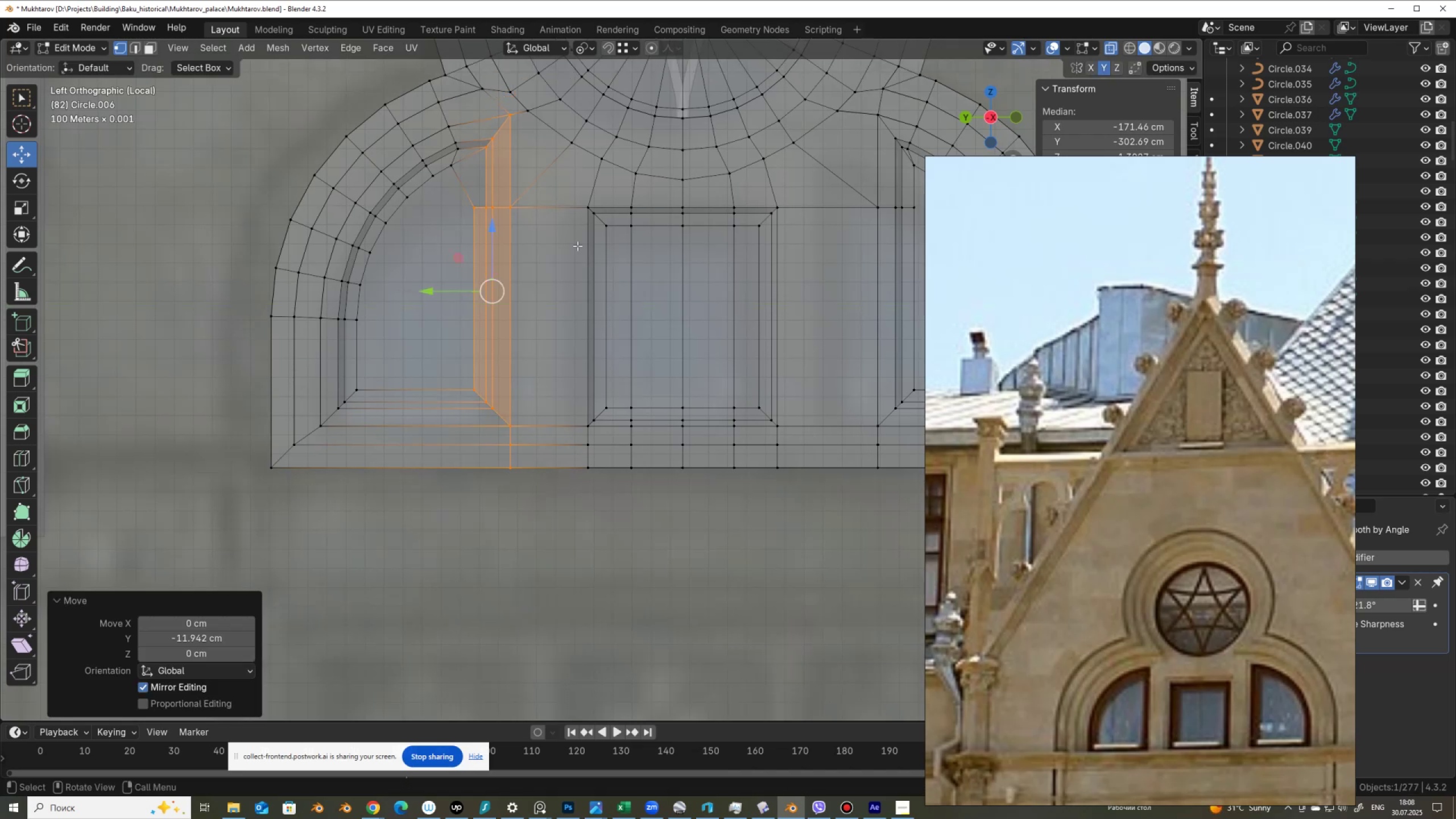 
hold_key(key=ShiftLeft, duration=0.62)
 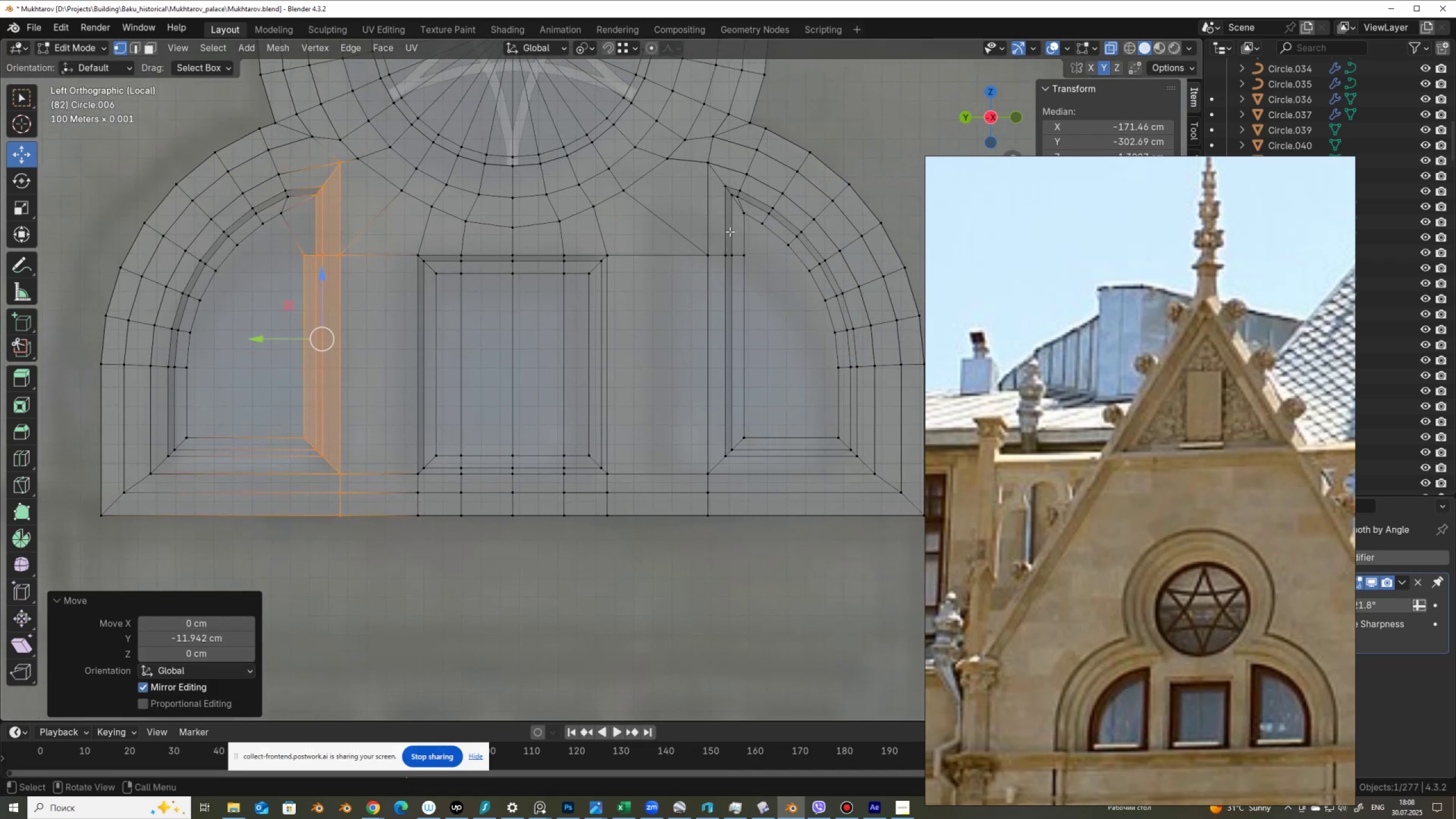 
key(Alt+AltLeft)
 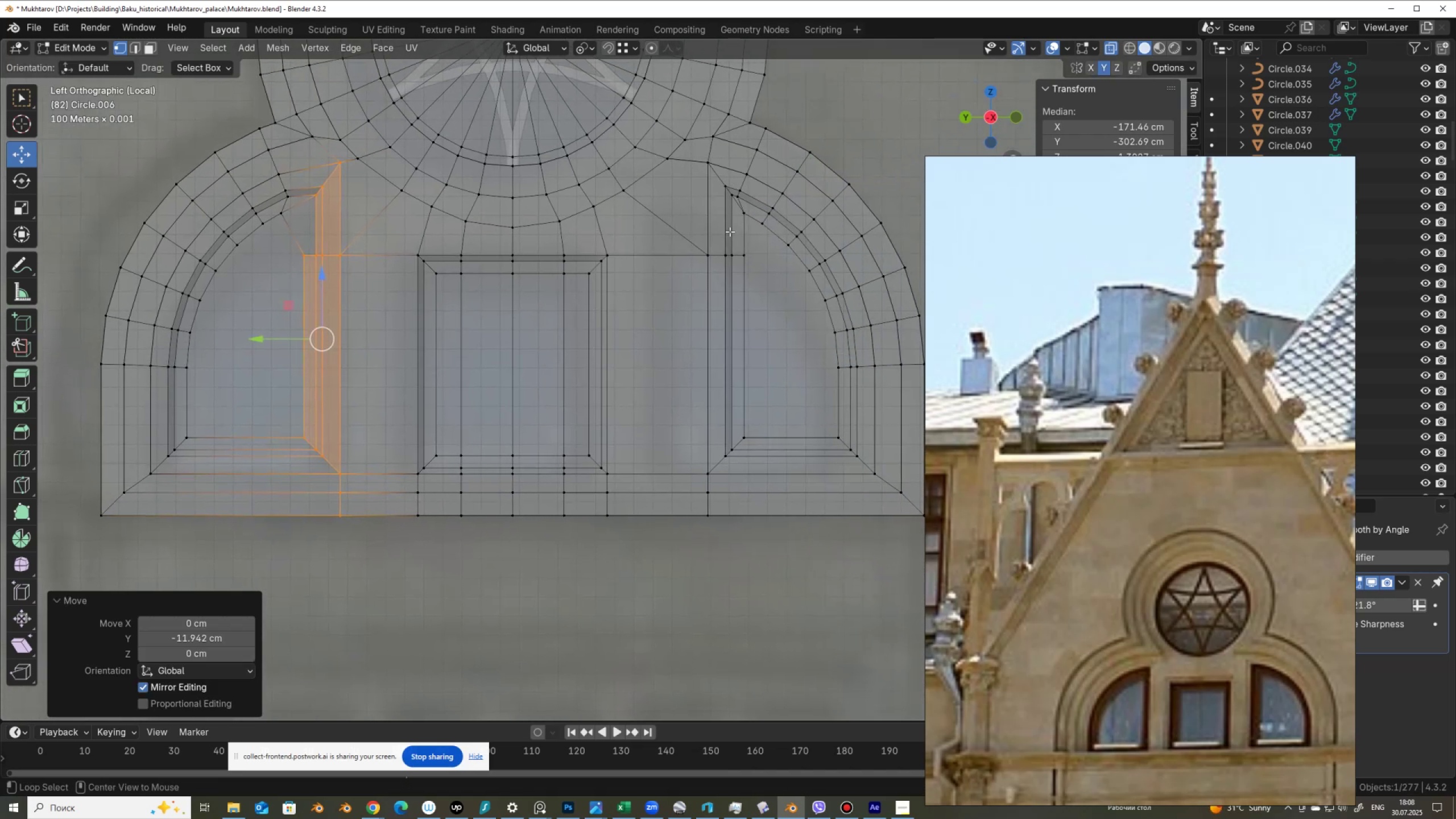 
key(Alt+Z)
 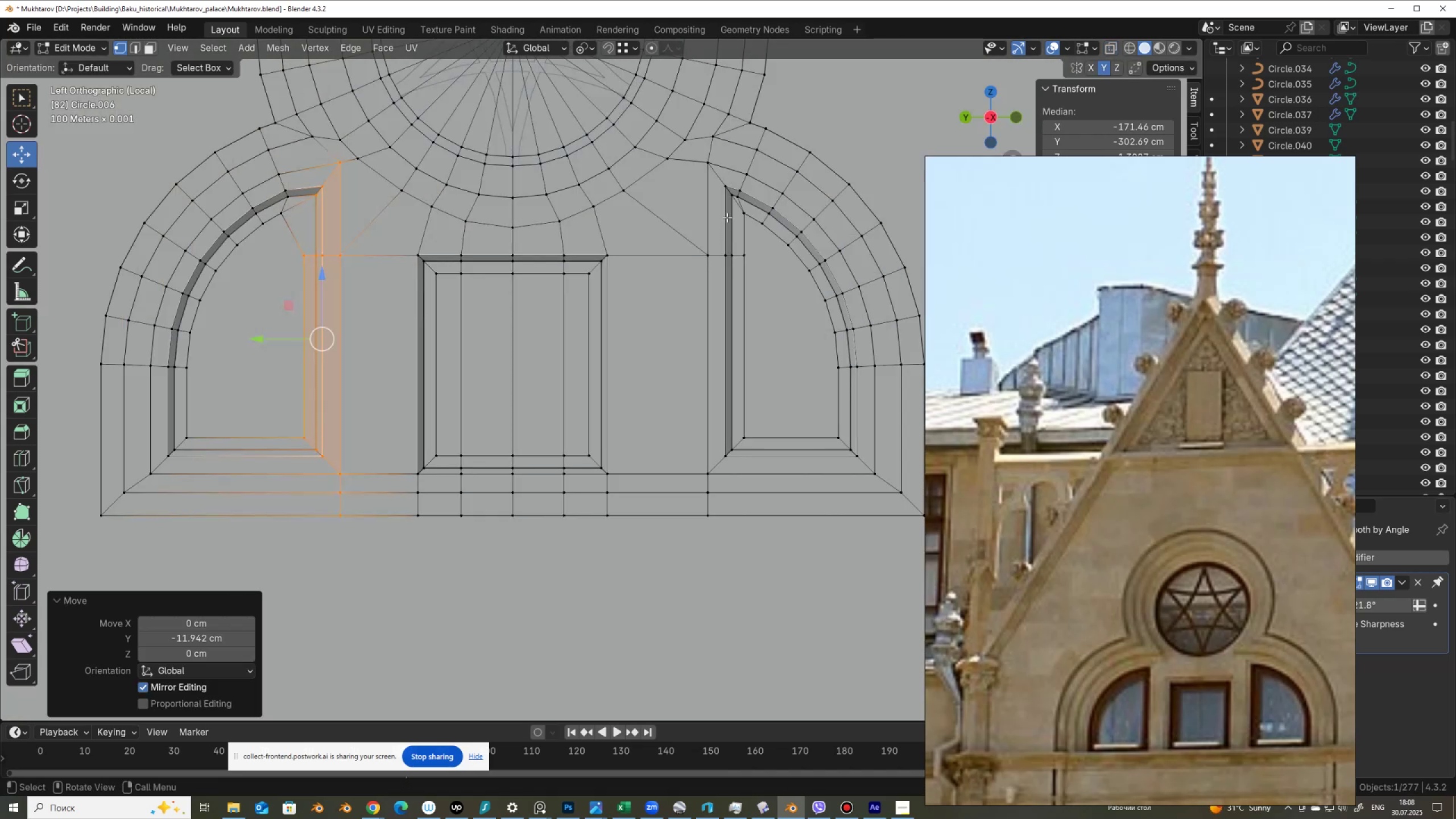 
key(Alt+AltLeft)
 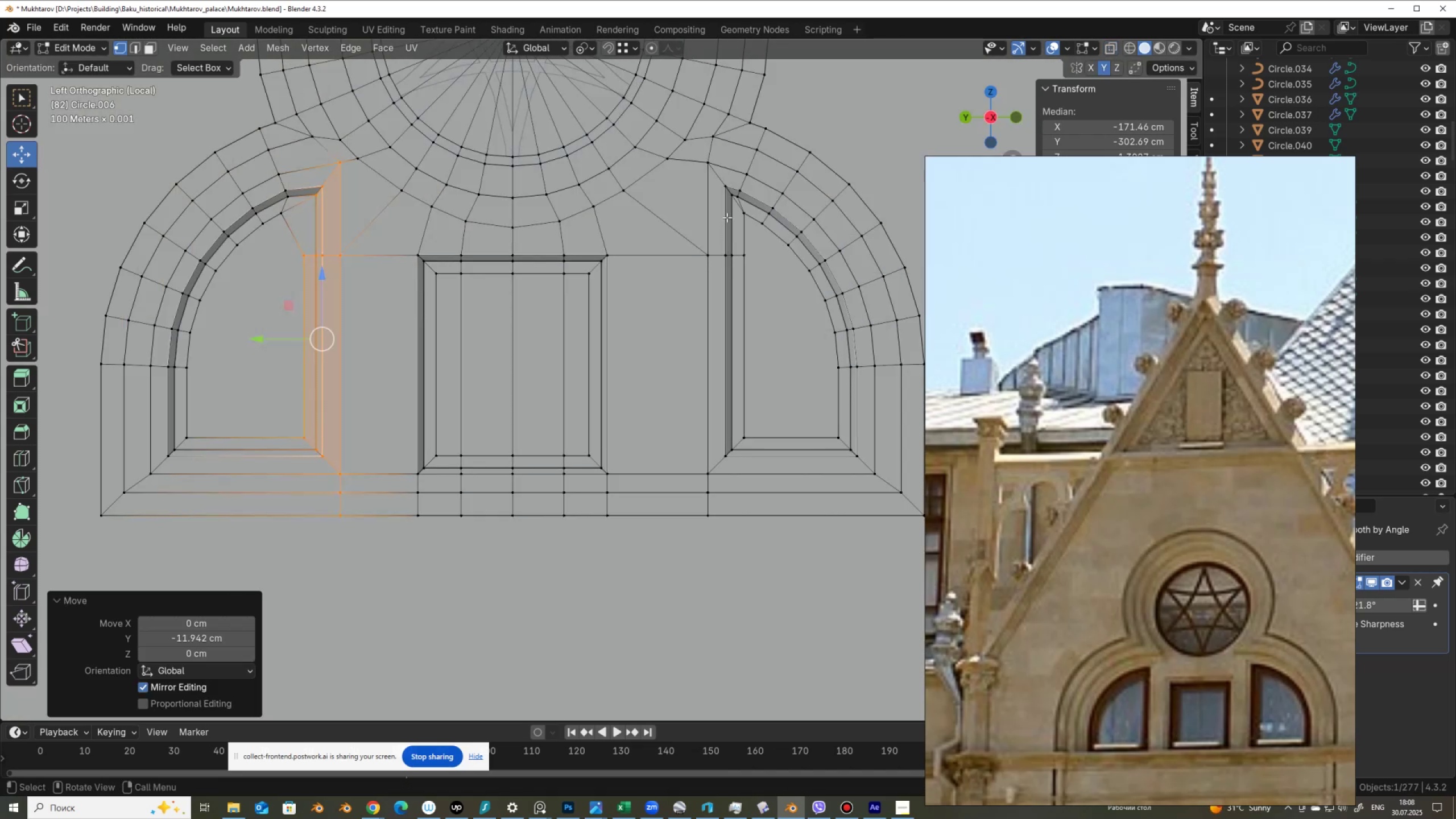 
key(Alt+Z)
 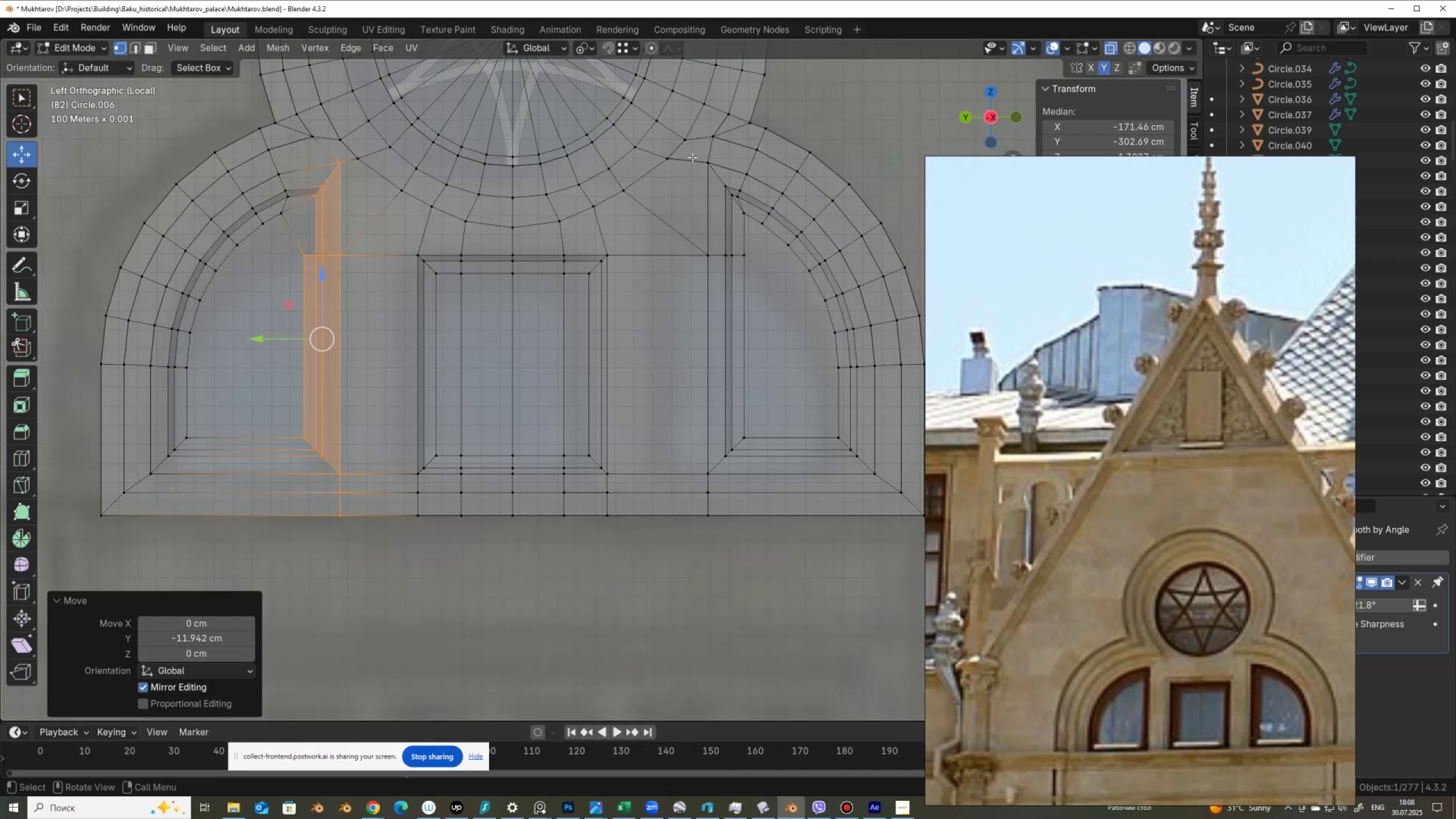 
left_click_drag(start_coordinate=[692, 155], to_coordinate=[758, 521])
 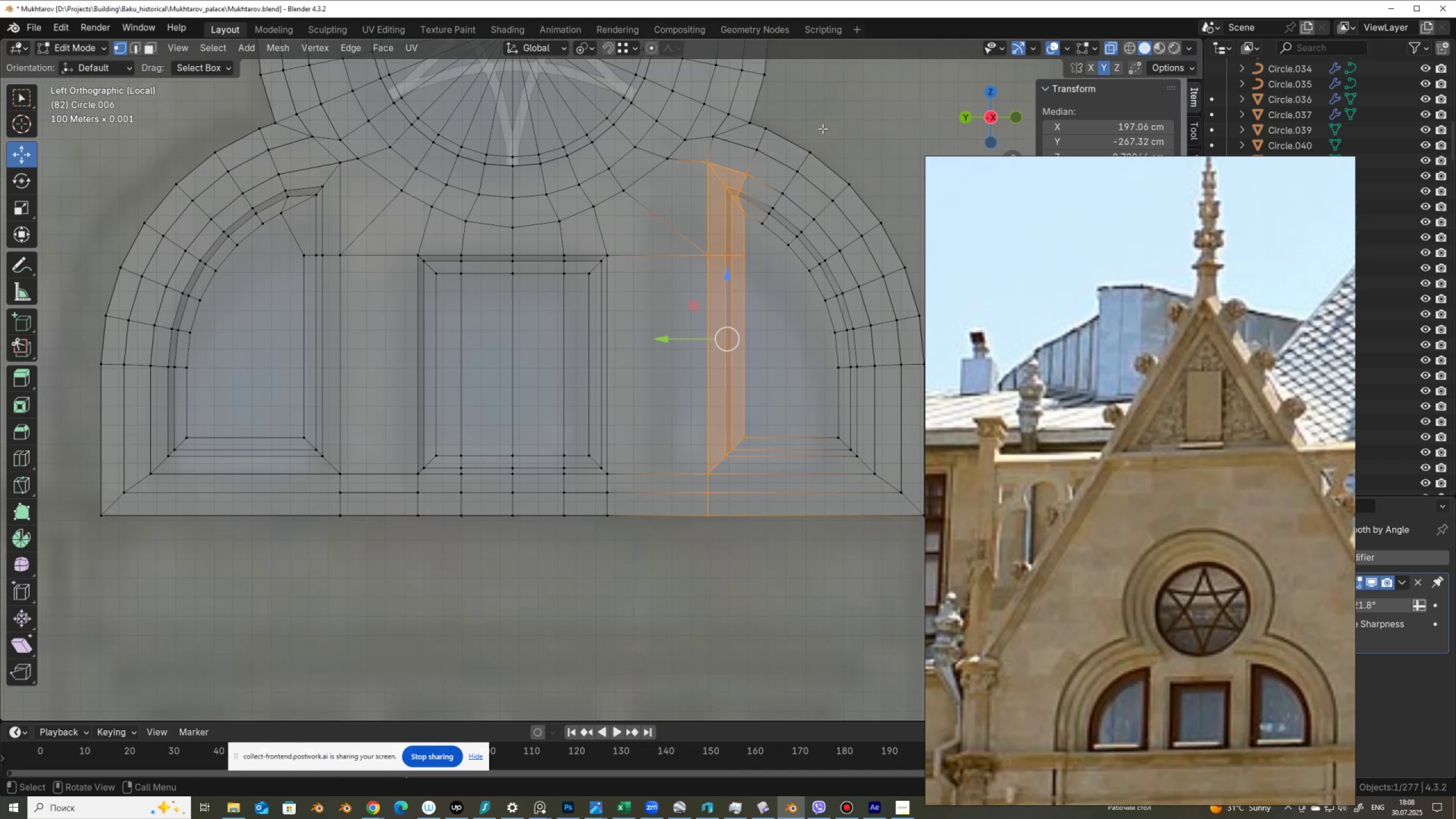 
hold_key(key=ControlLeft, duration=0.9)
left_click_drag(start_coordinate=[770, 185], to_coordinate=[746, 162])
 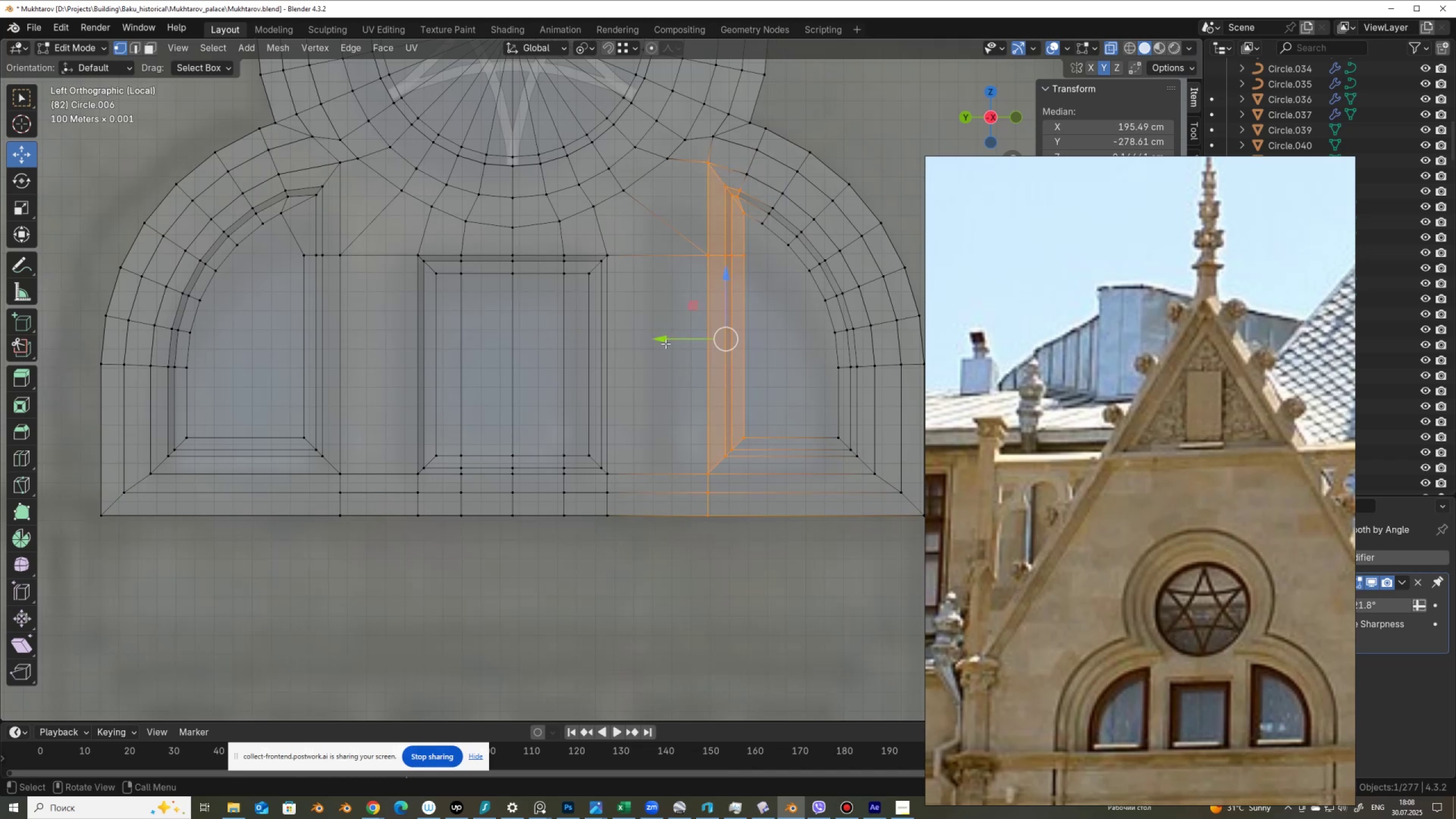 
left_click_drag(start_coordinate=[666, 342], to_coordinate=[687, 140])
 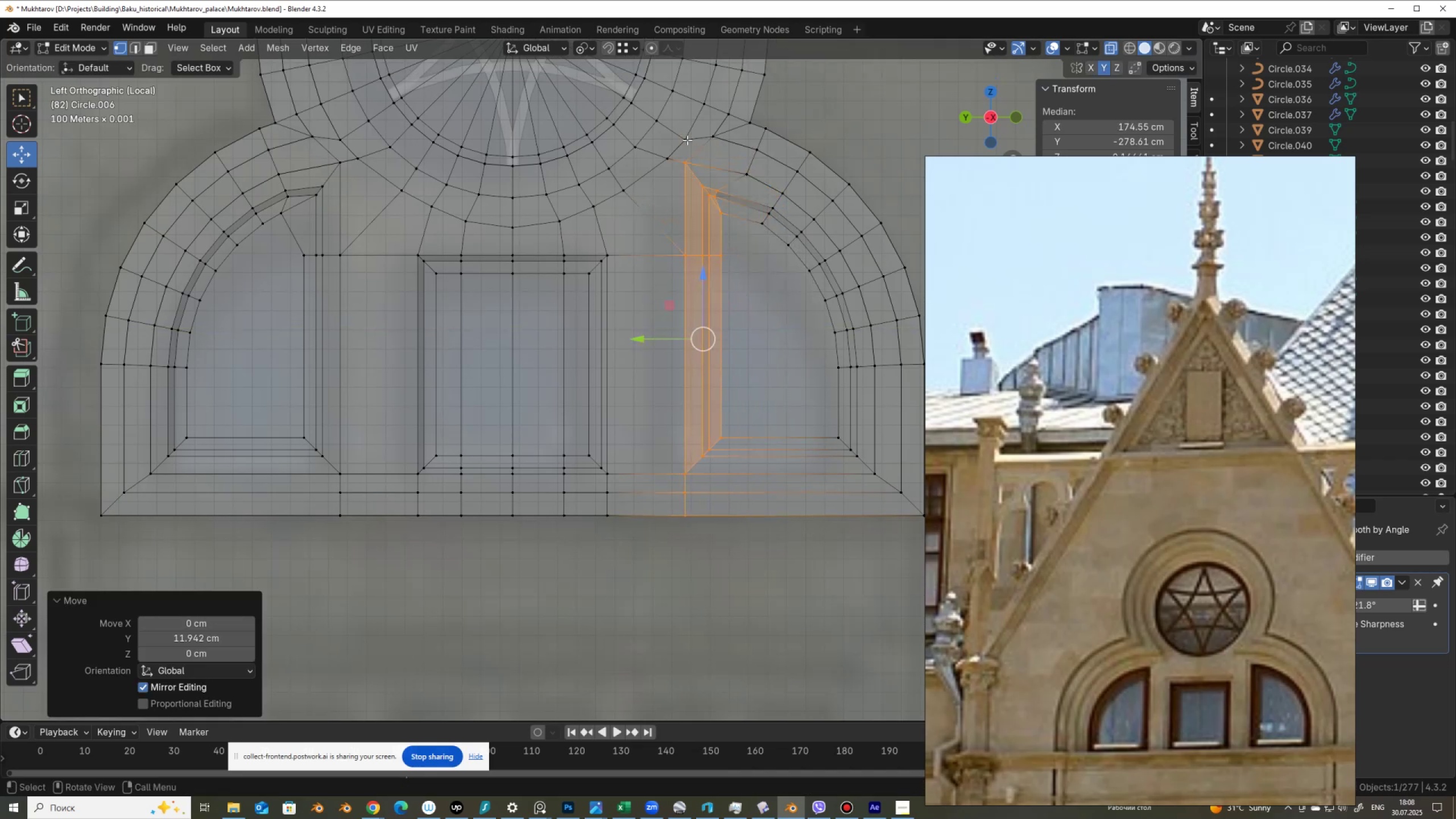 
hold_key(key=ControlLeft, duration=0.95)
 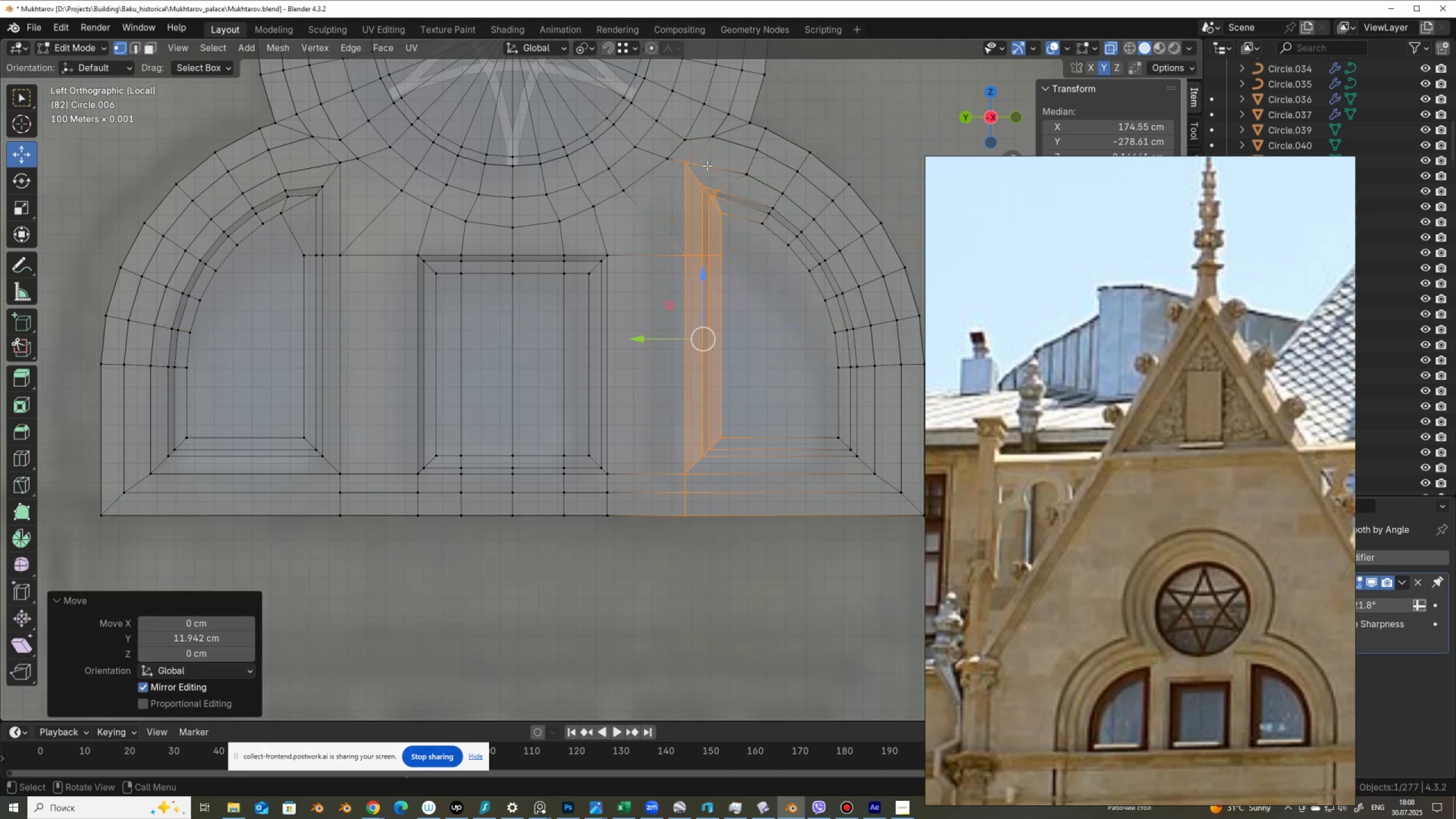 
hold_key(key=ControlLeft, duration=0.35)
 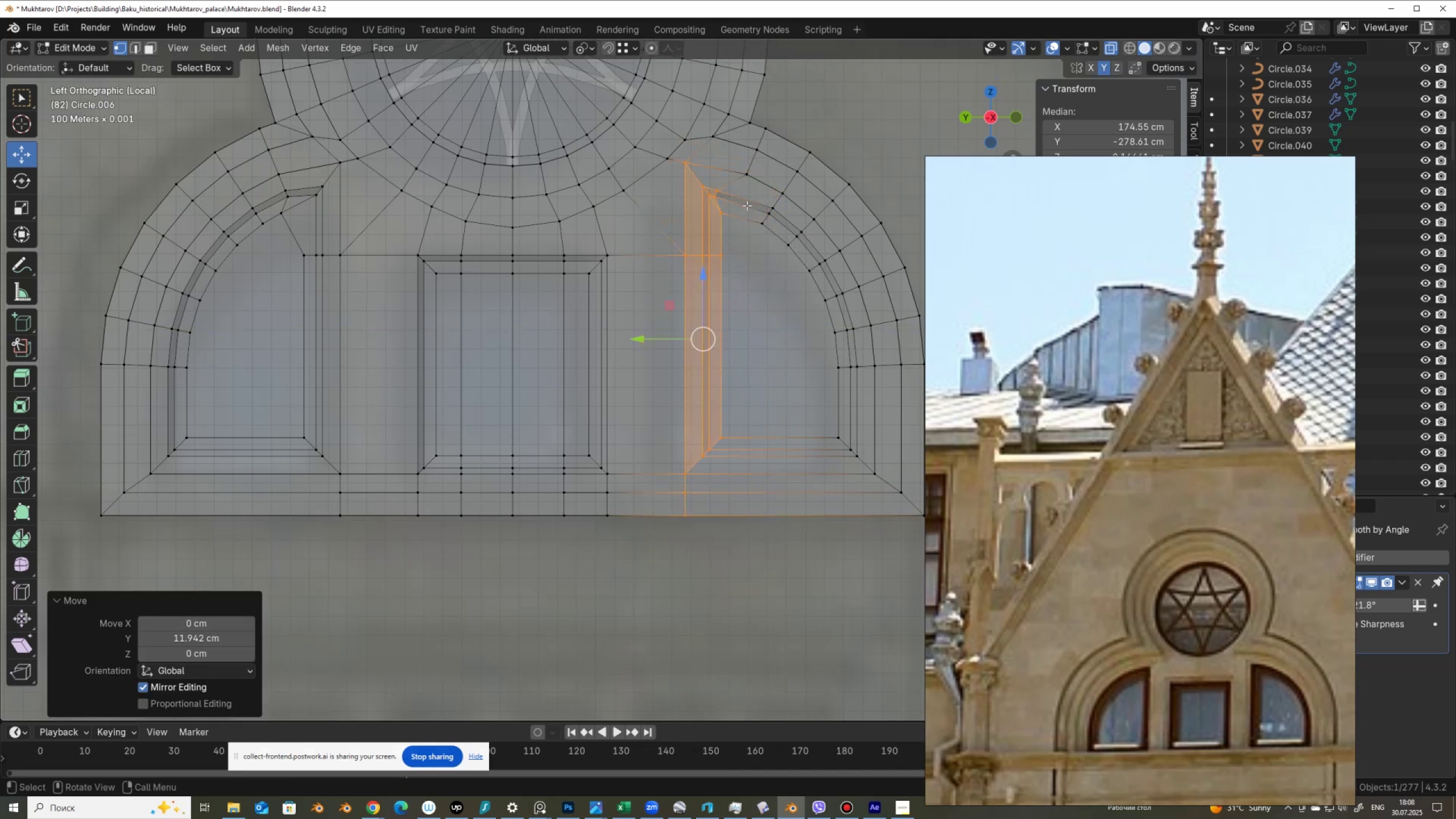 
hold_key(key=ControlLeft, duration=0.31)
 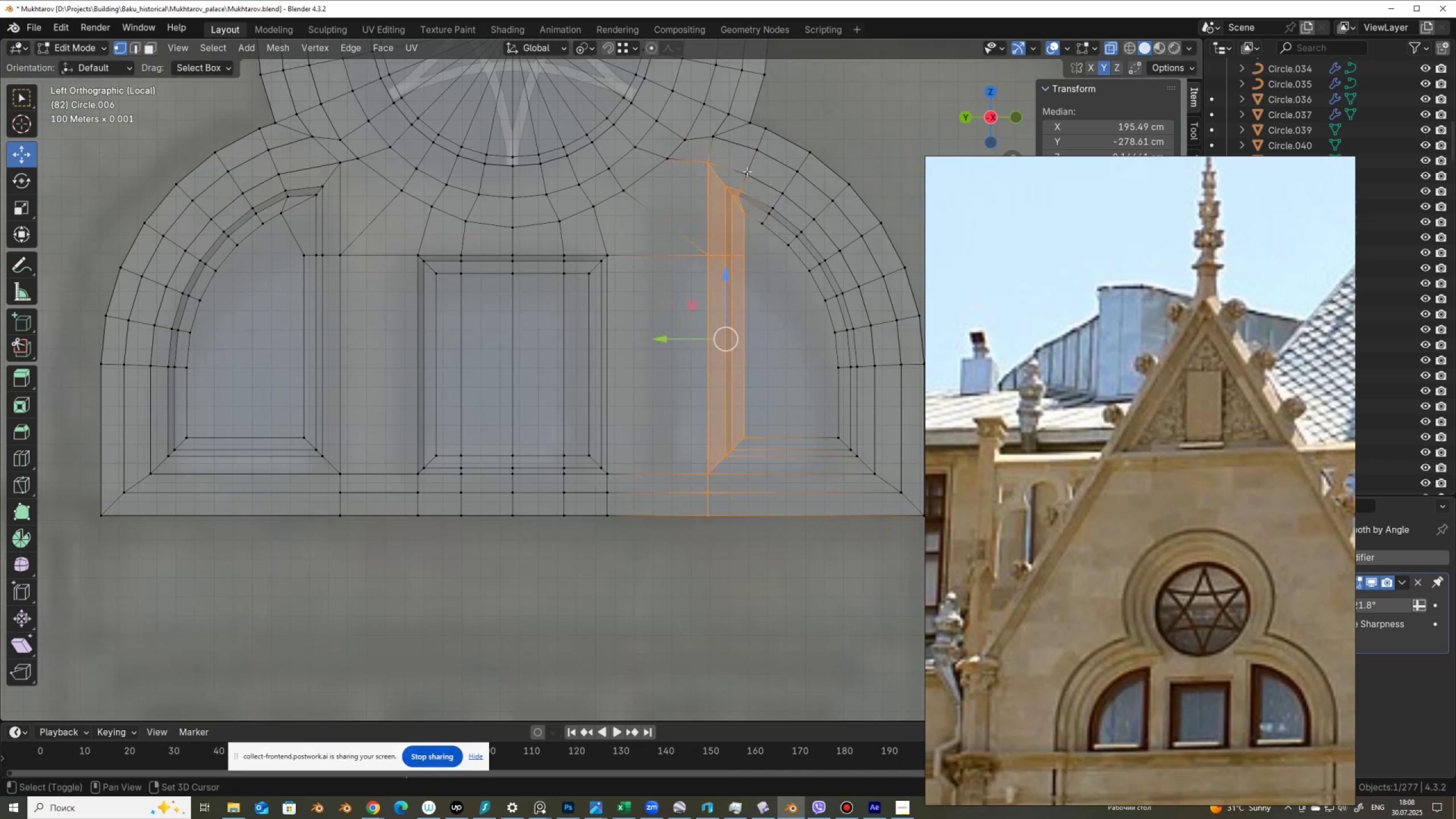 
key(Z)
 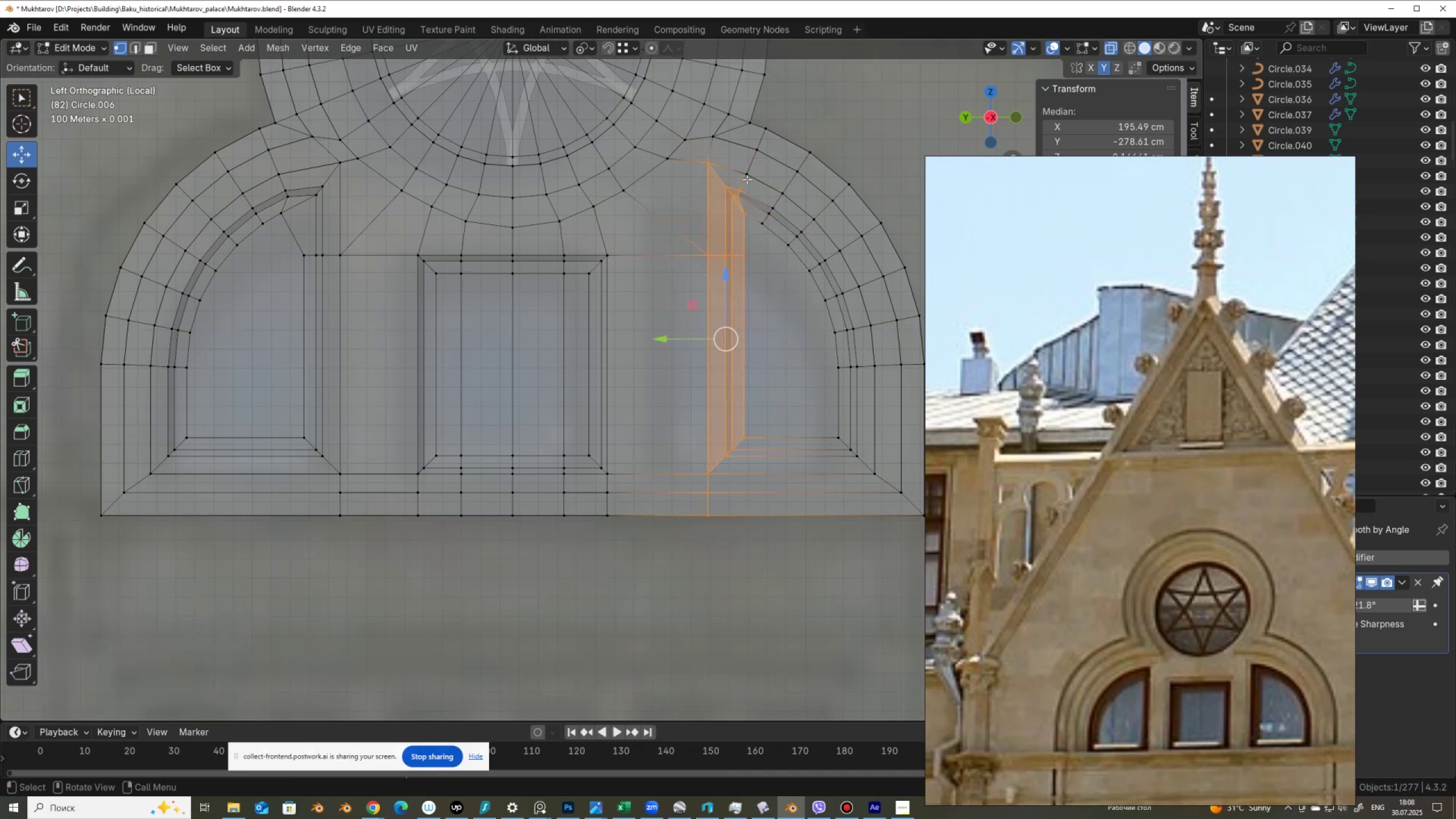 
hold_key(key=ShiftLeft, duration=0.88)
 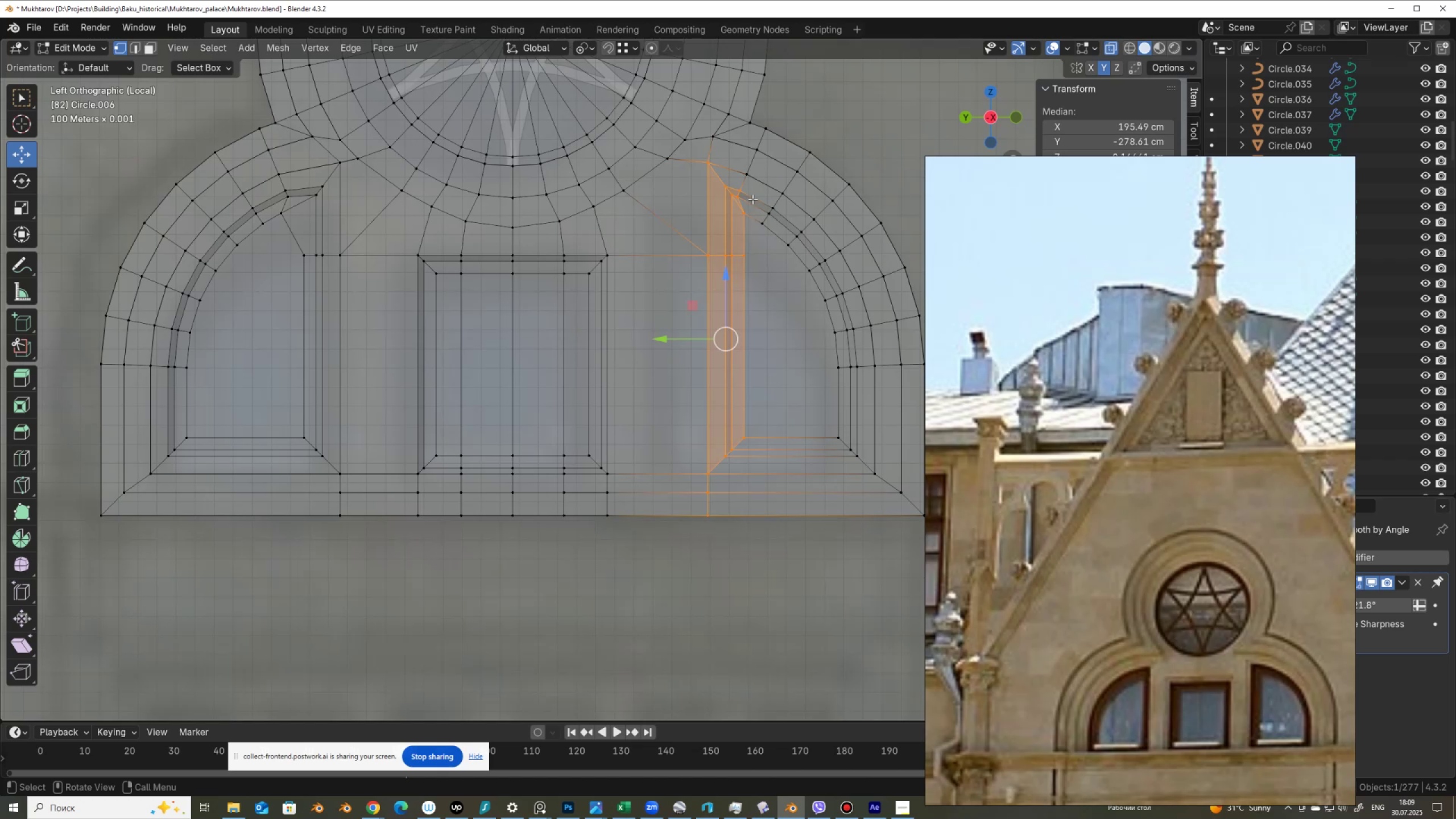 
hold_key(key=ControlLeft, duration=1.54)
left_click_drag(start_coordinate=[817, 508], to_coordinate=[768, 248])
 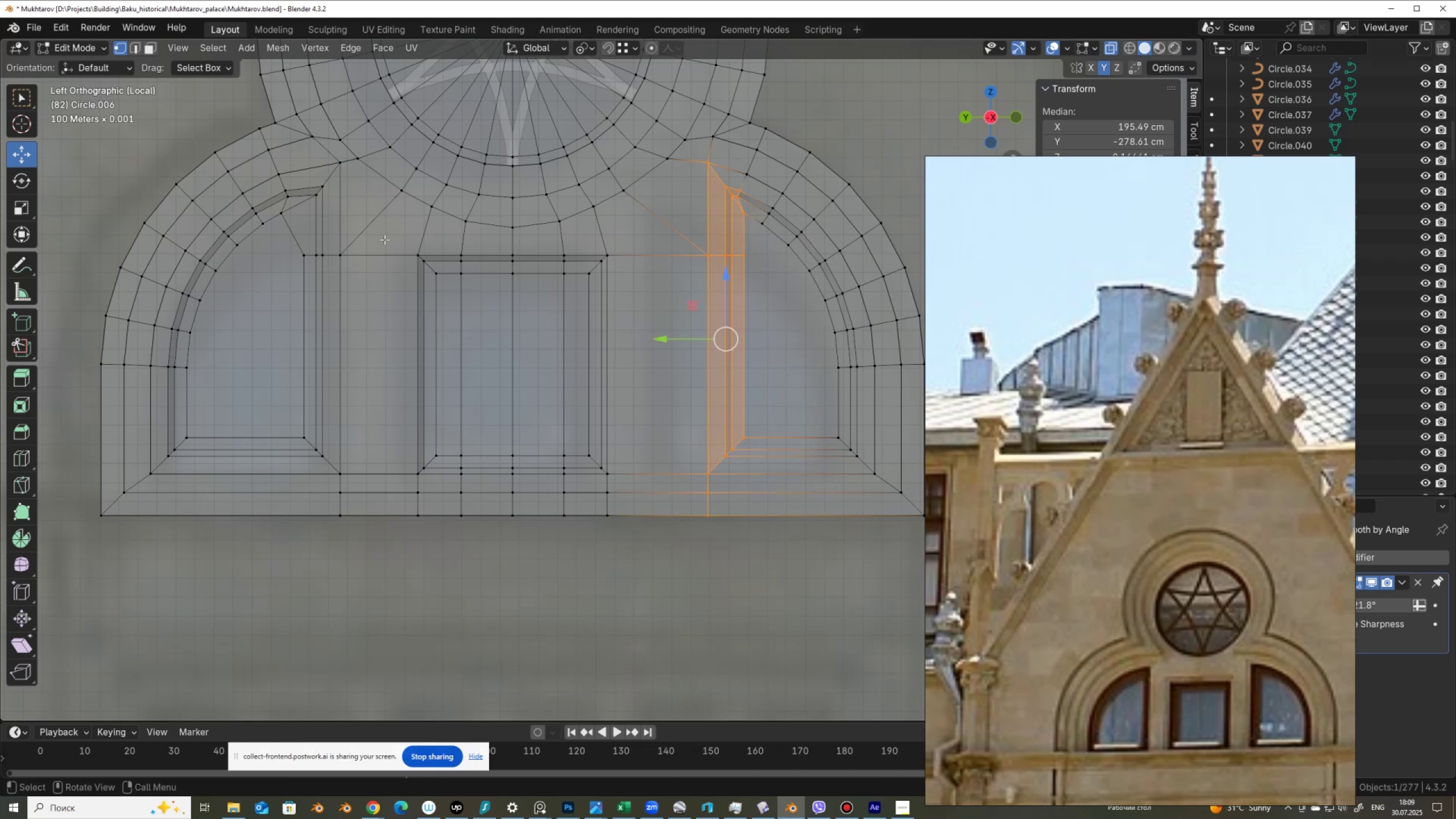 
hold_key(key=ControlLeft, duration=0.9)
 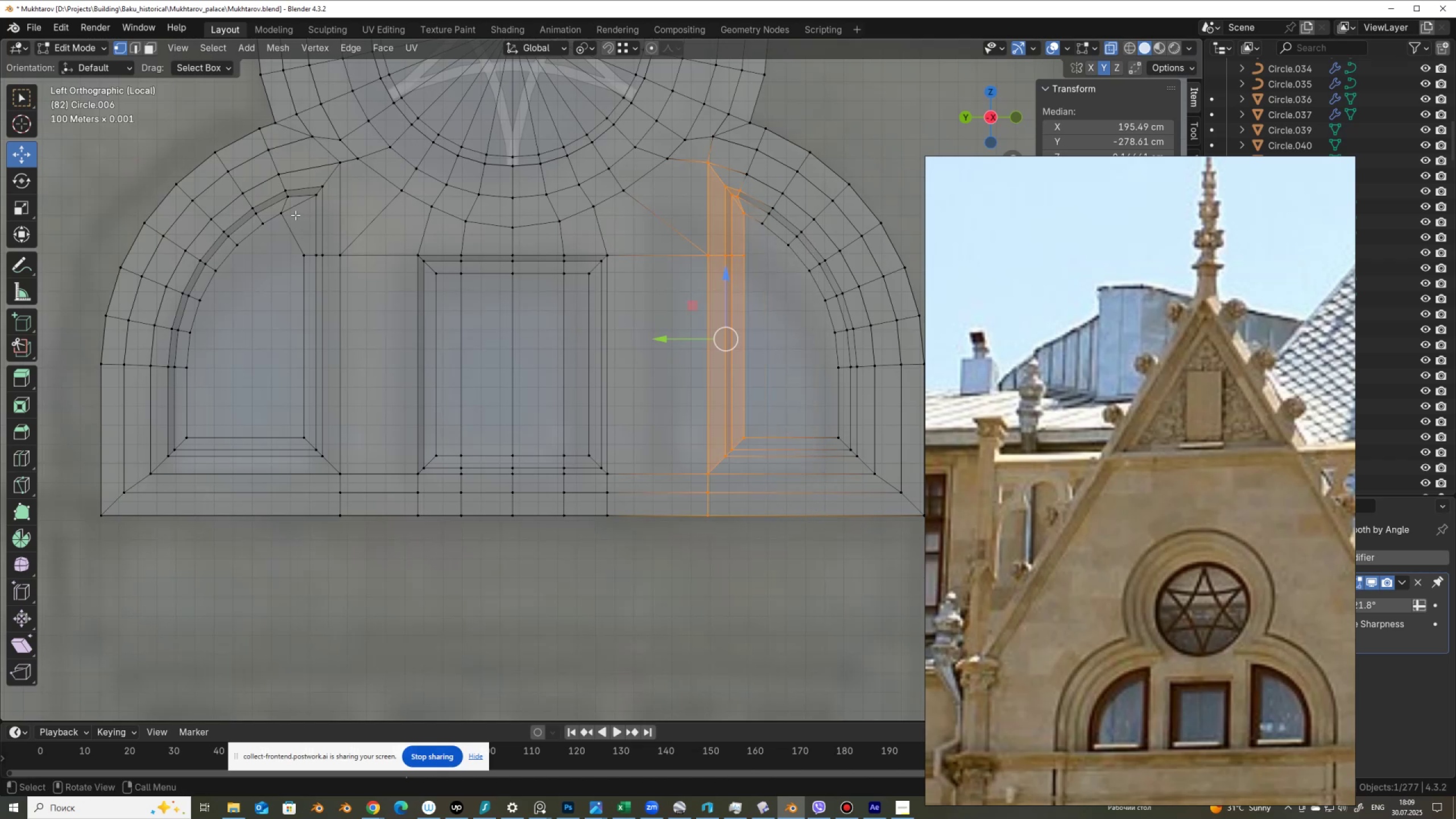 
left_click([287, 213])
 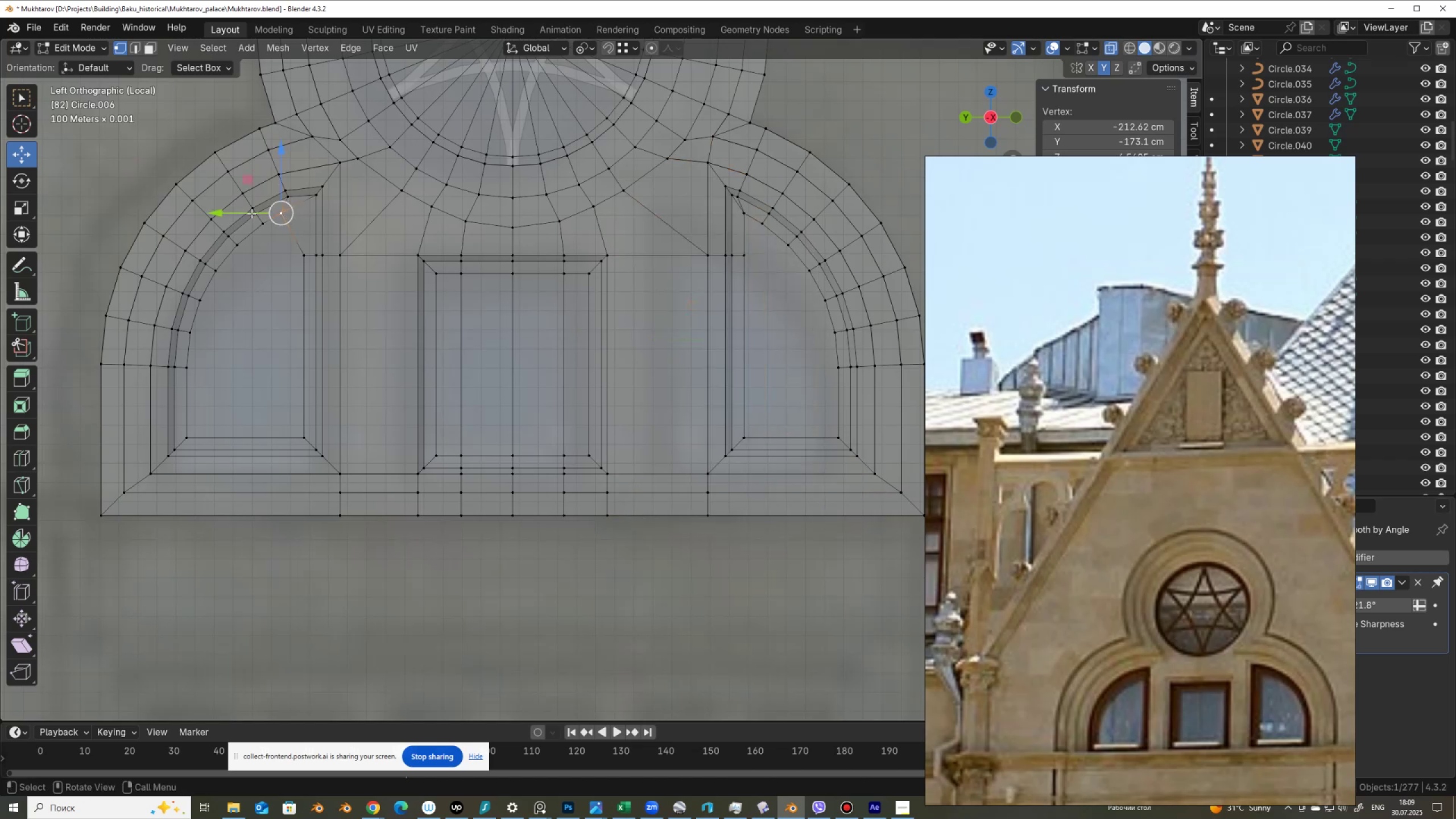 
left_click_drag(start_coordinate=[251, 212], to_coordinate=[303, 262])
 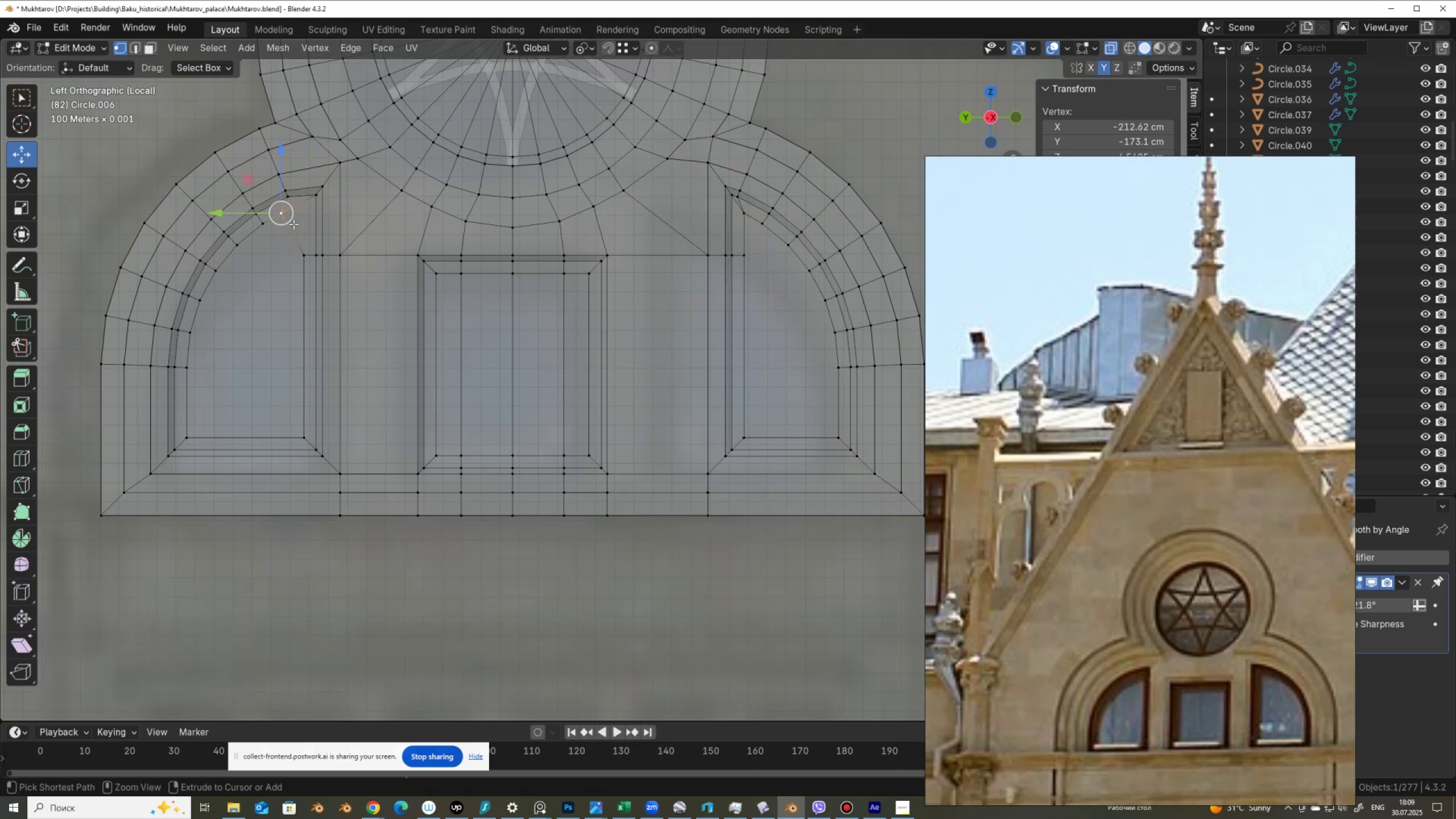 
hold_key(key=ControlLeft, duration=0.76)
 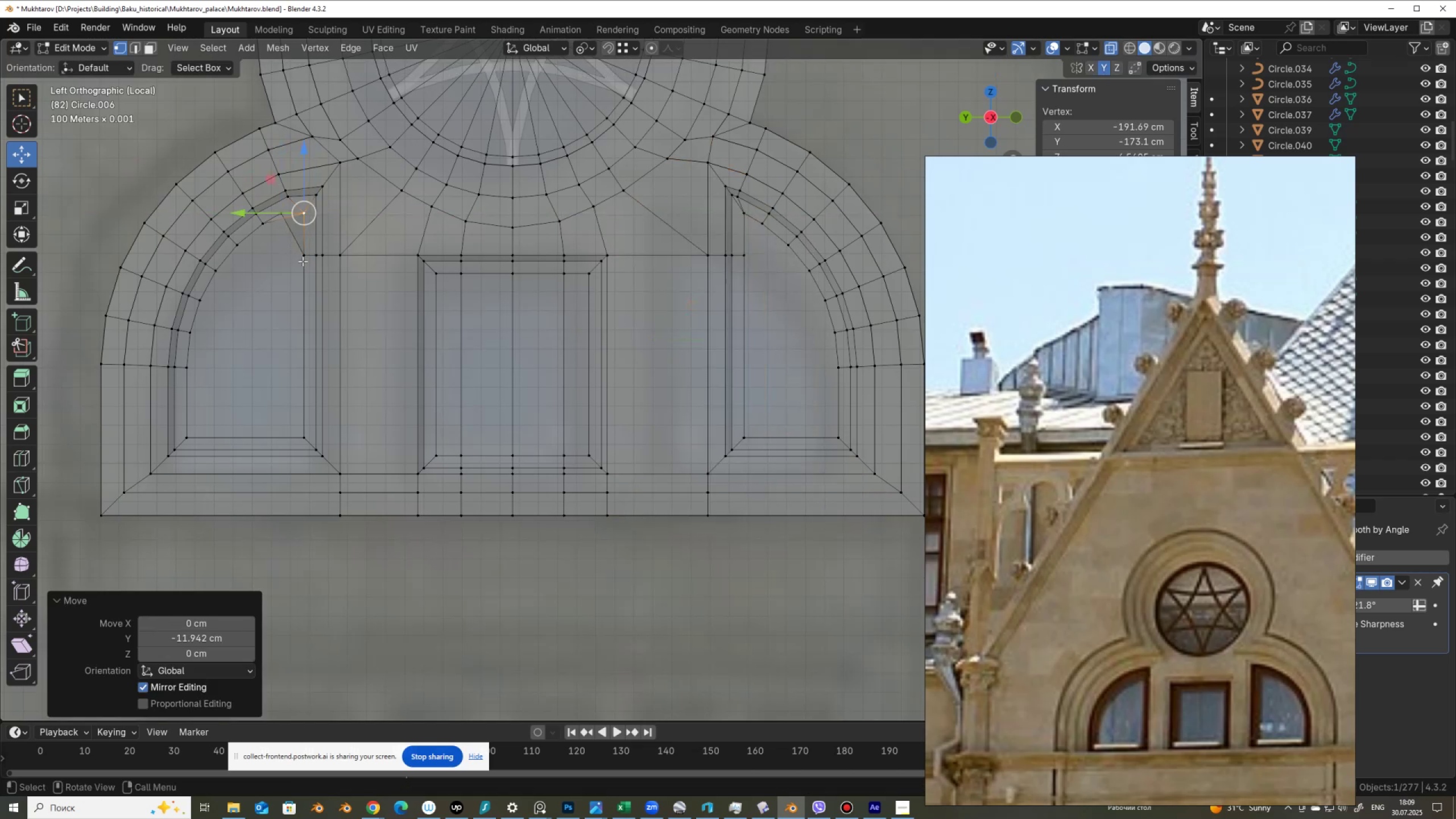 
key(Control+Z)
 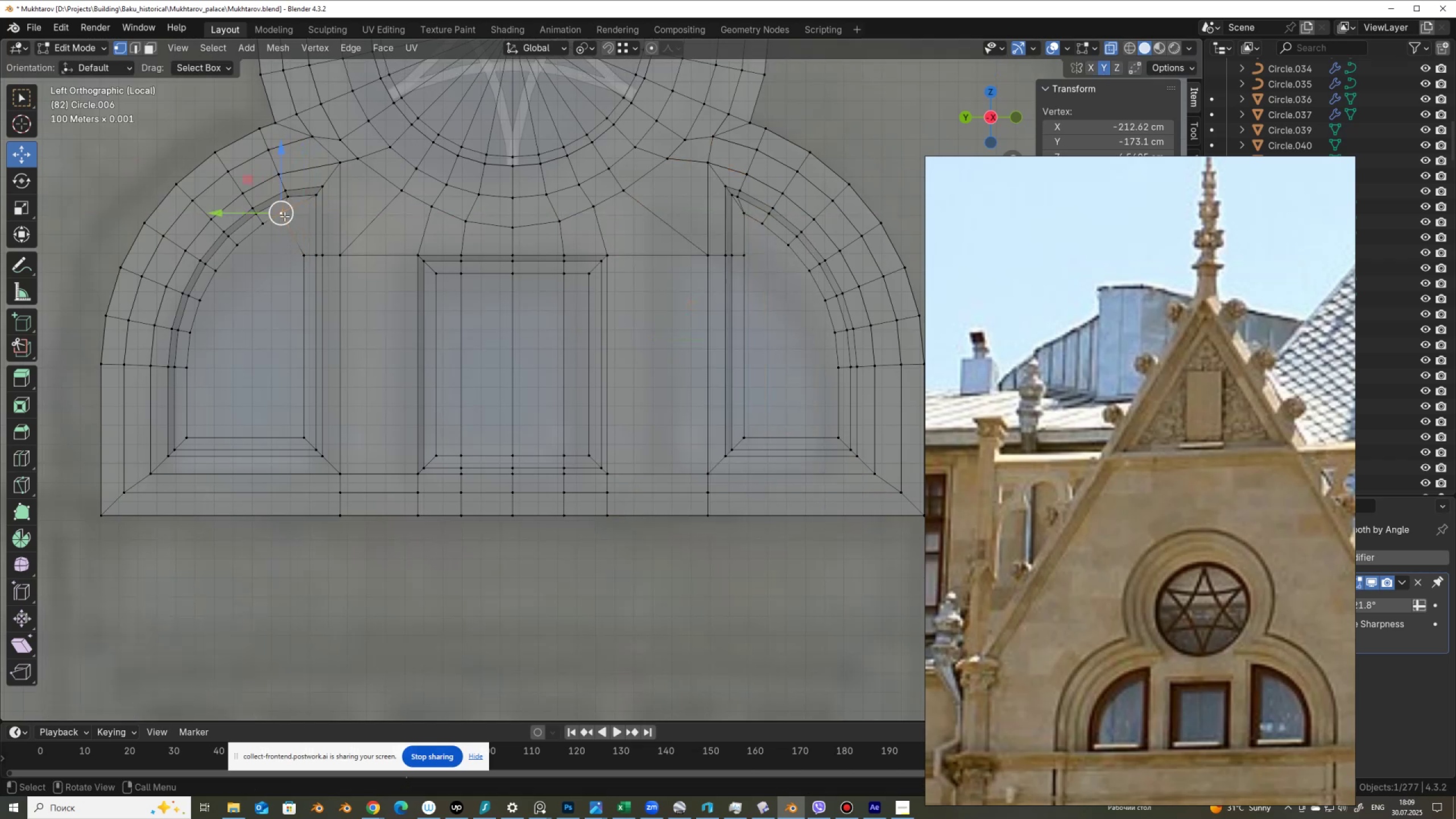 
key(Shift+ShiftLeft)
 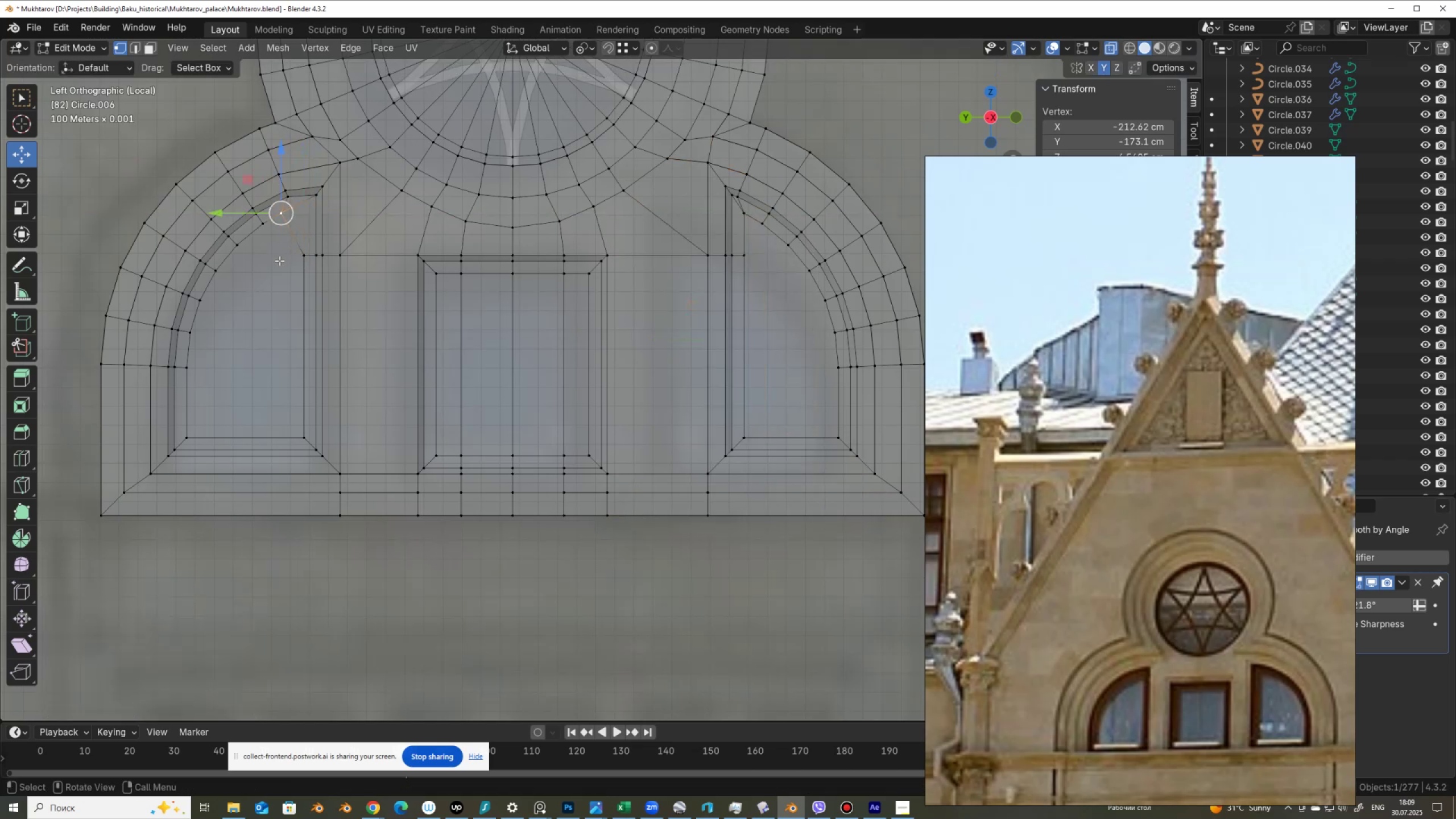 
left_click_drag(start_coordinate=[278, 263], to_coordinate=[289, 203])
 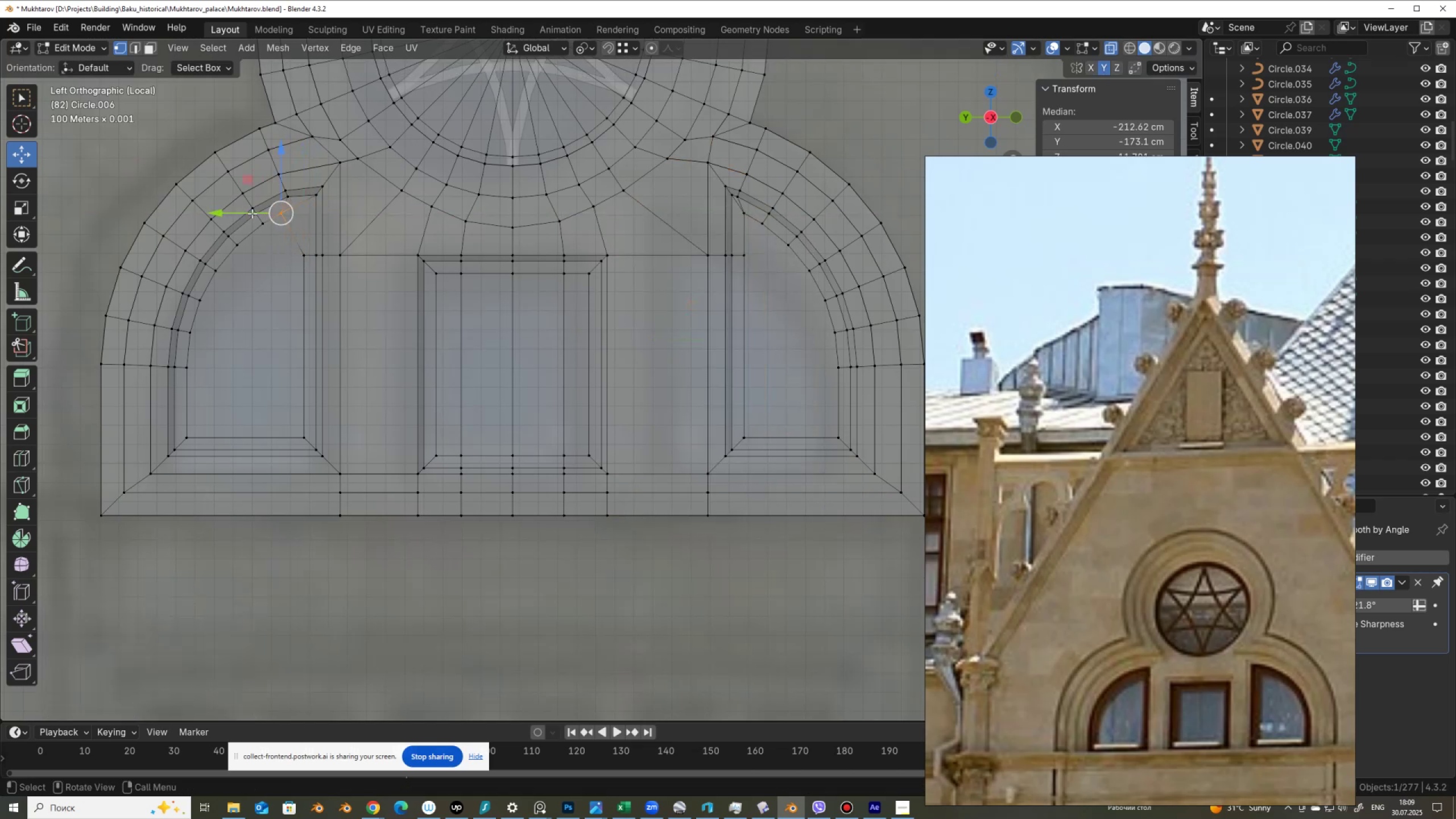 
left_click_drag(start_coordinate=[253, 212], to_coordinate=[293, 253])
 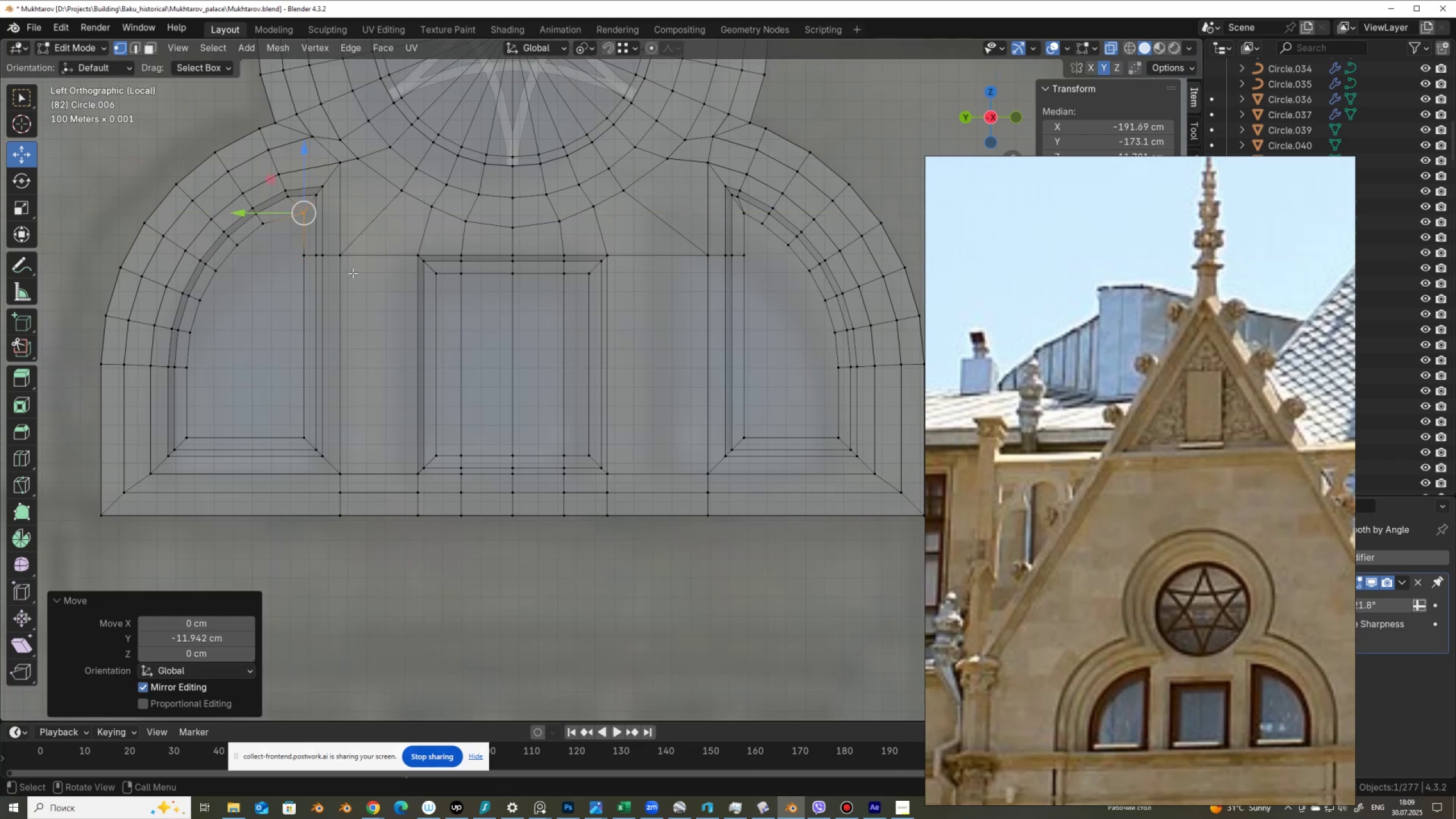 
hold_key(key=ControlLeft, duration=0.57)
 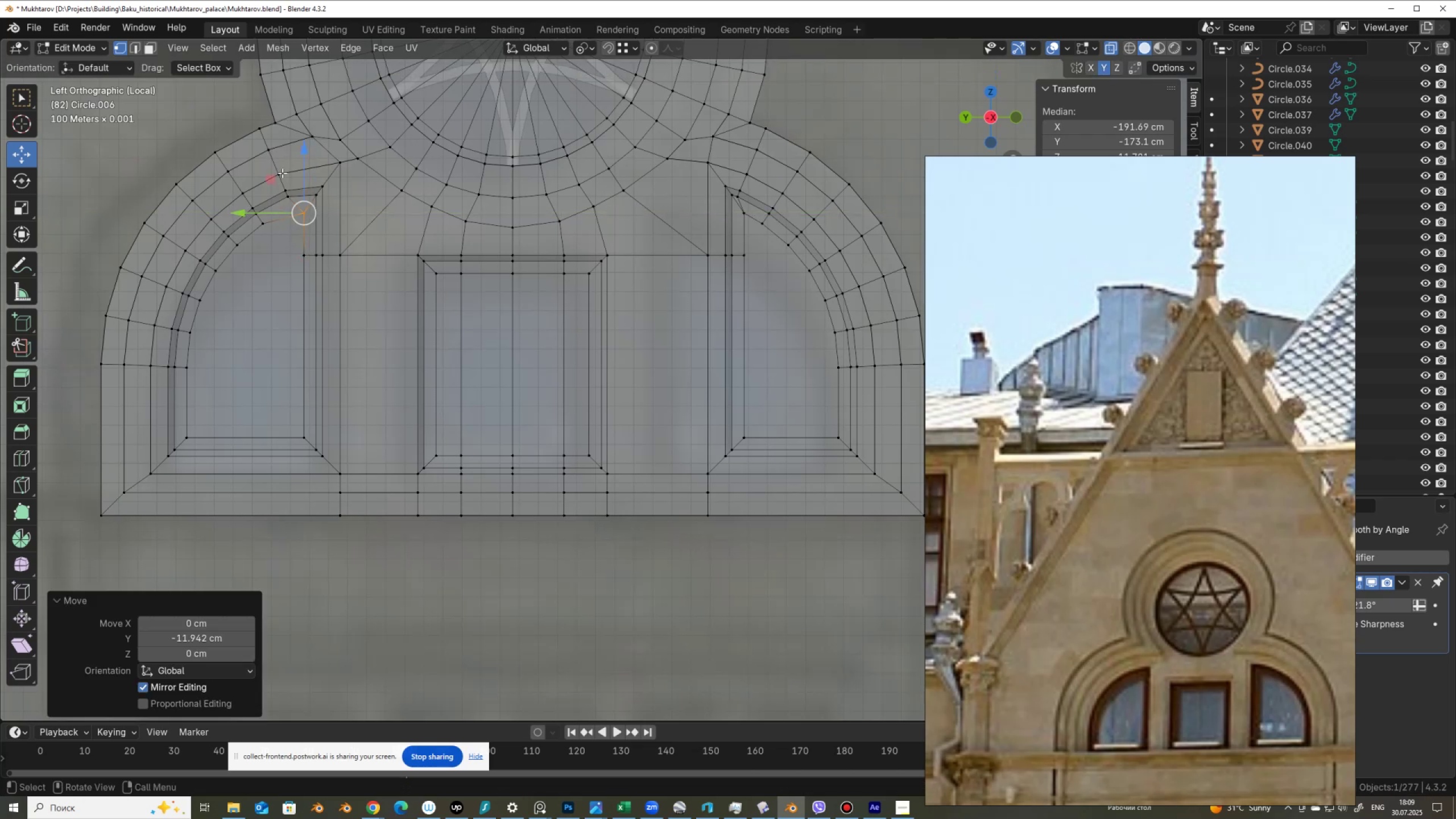 
scroll: coordinate [291, 192], scroll_direction: up, amount: 1.0
 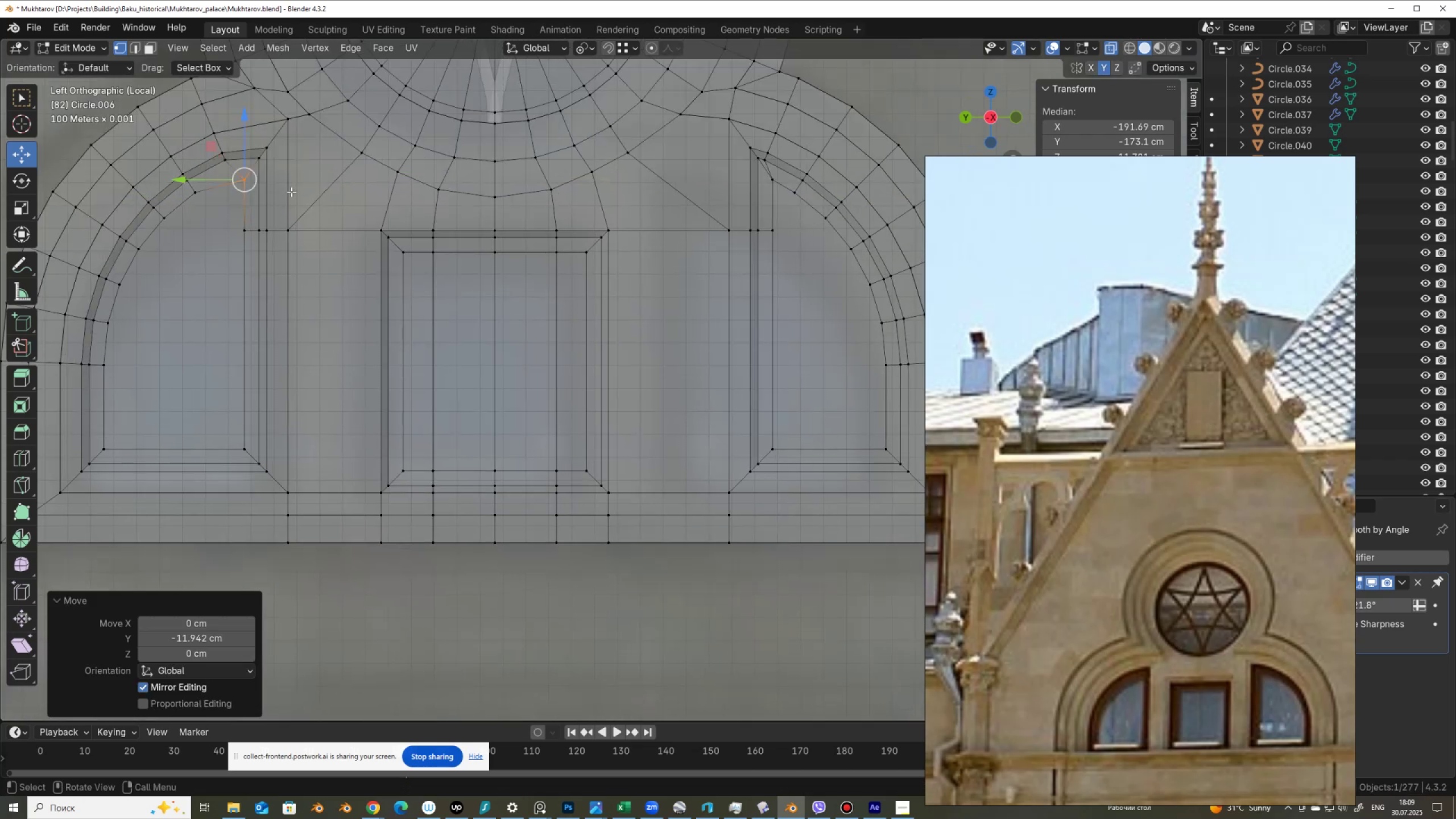 
hold_key(key=ShiftLeft, duration=0.77)
scroll: coordinate [283, 188], scroll_direction: up, amount: 1.0
 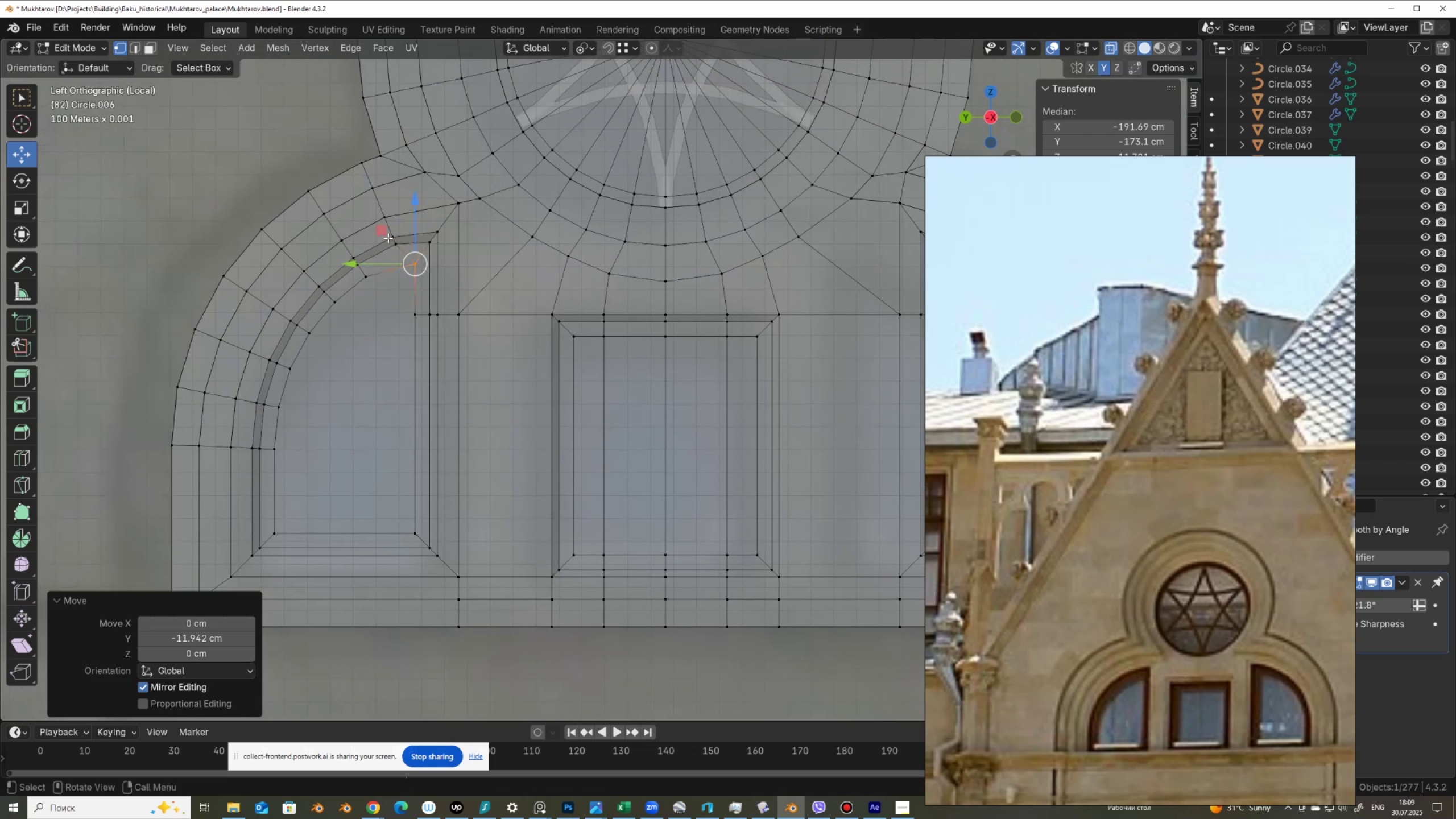 
wait(6.45)
 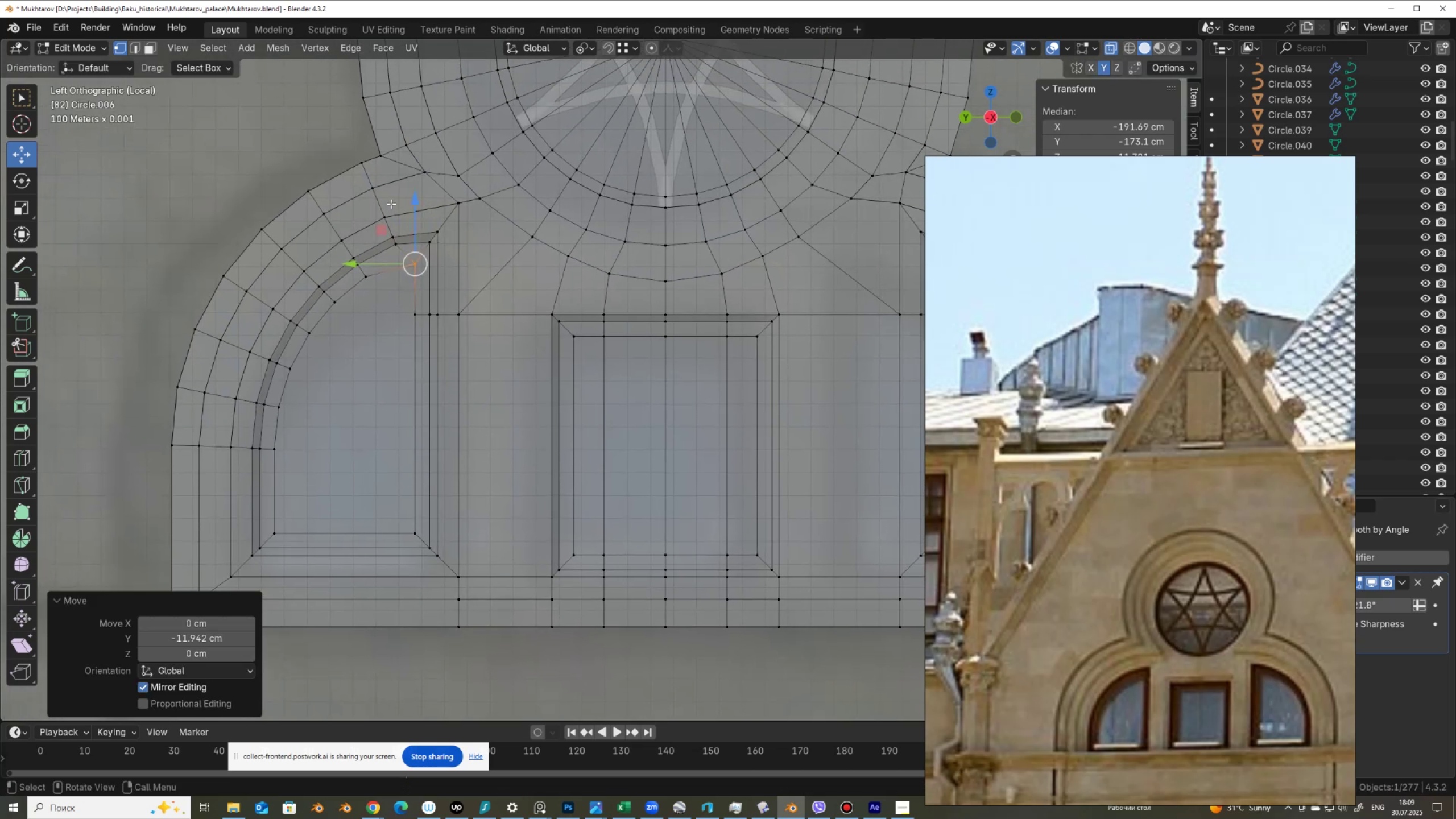 
left_click_drag(start_coordinate=[407, 223], to_coordinate=[388, 246])
 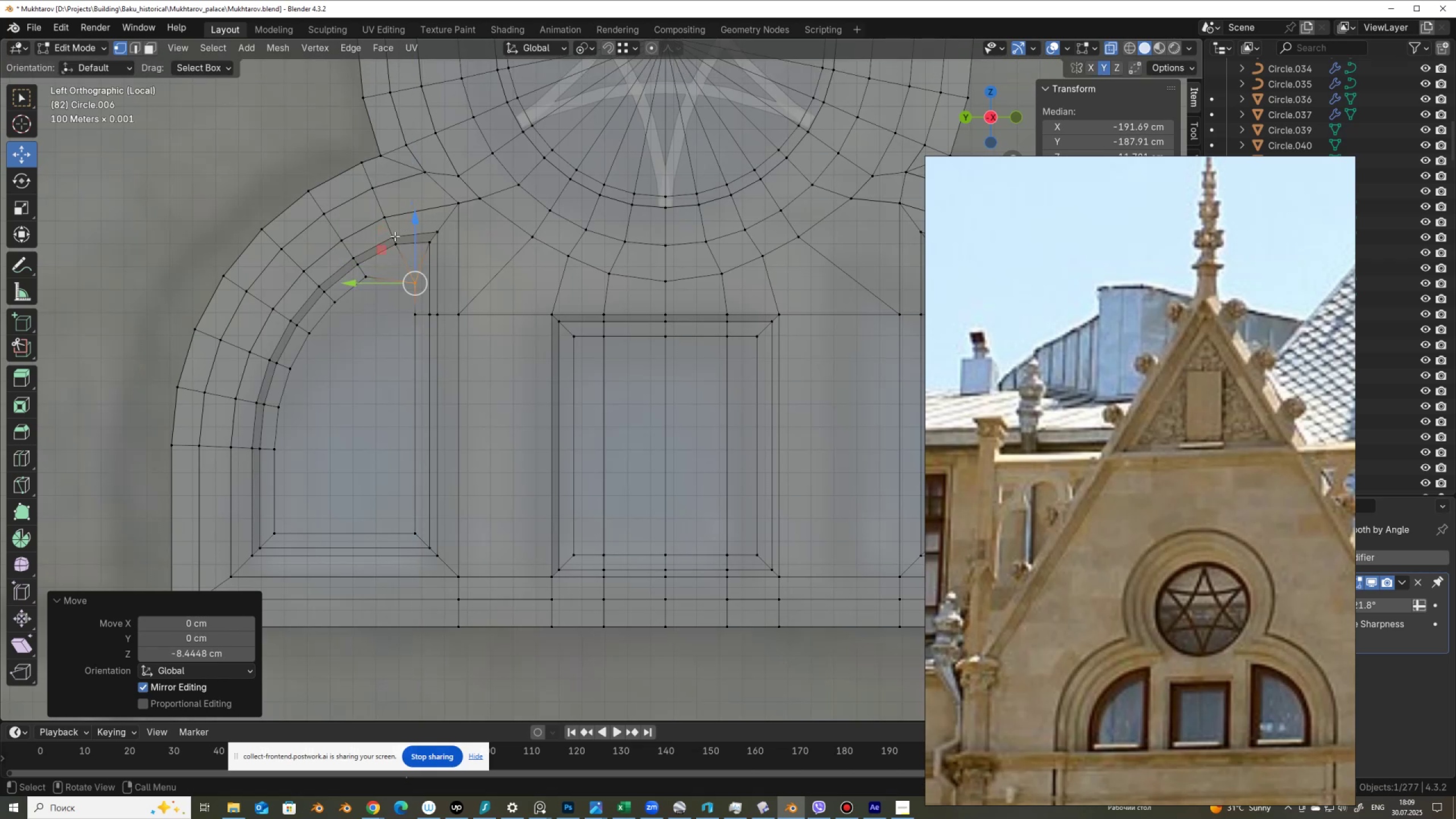 
key(Control+Z)
 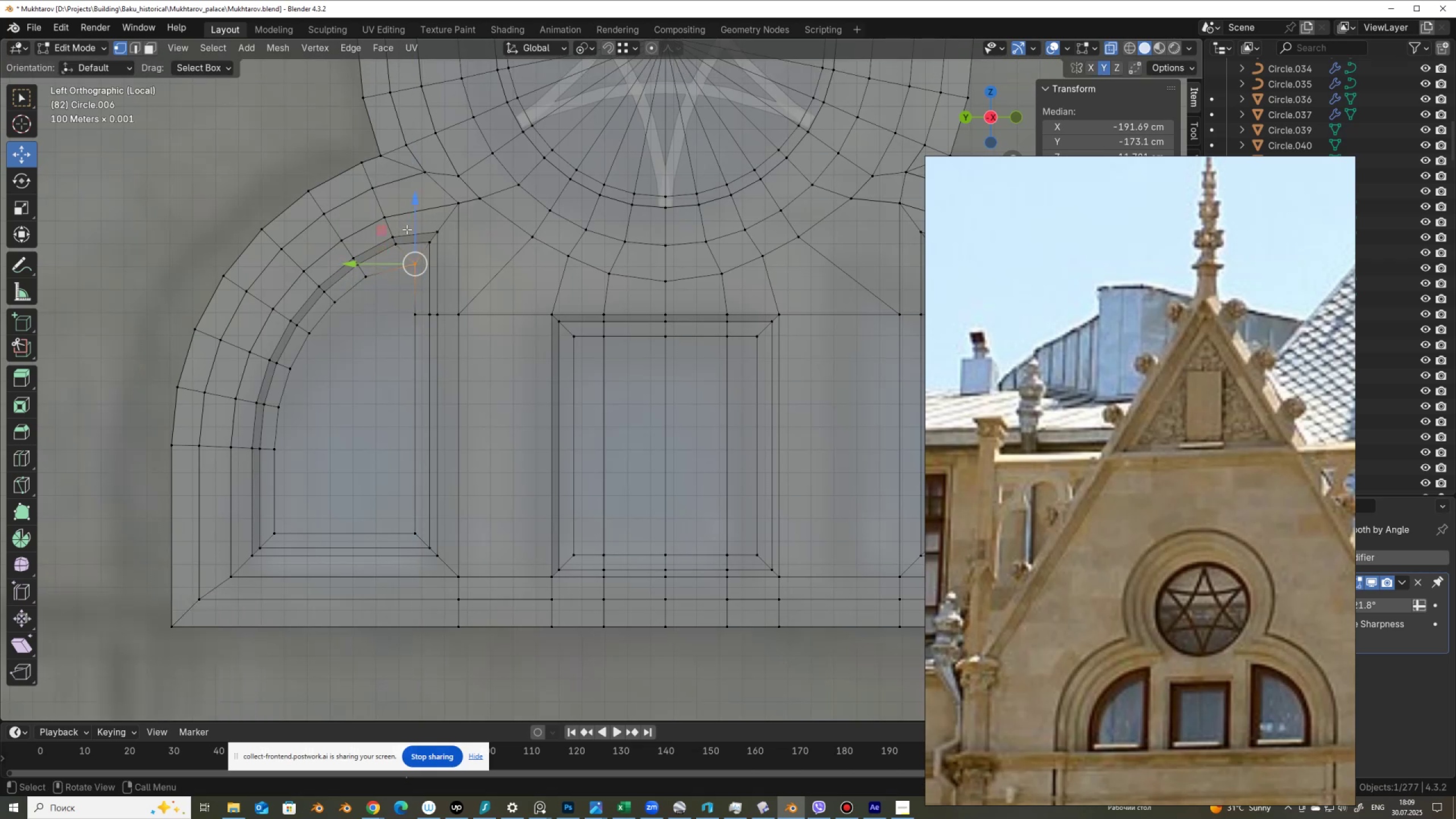 
scroll: coordinate [410, 234], scroll_direction: up, amount: 1.0
 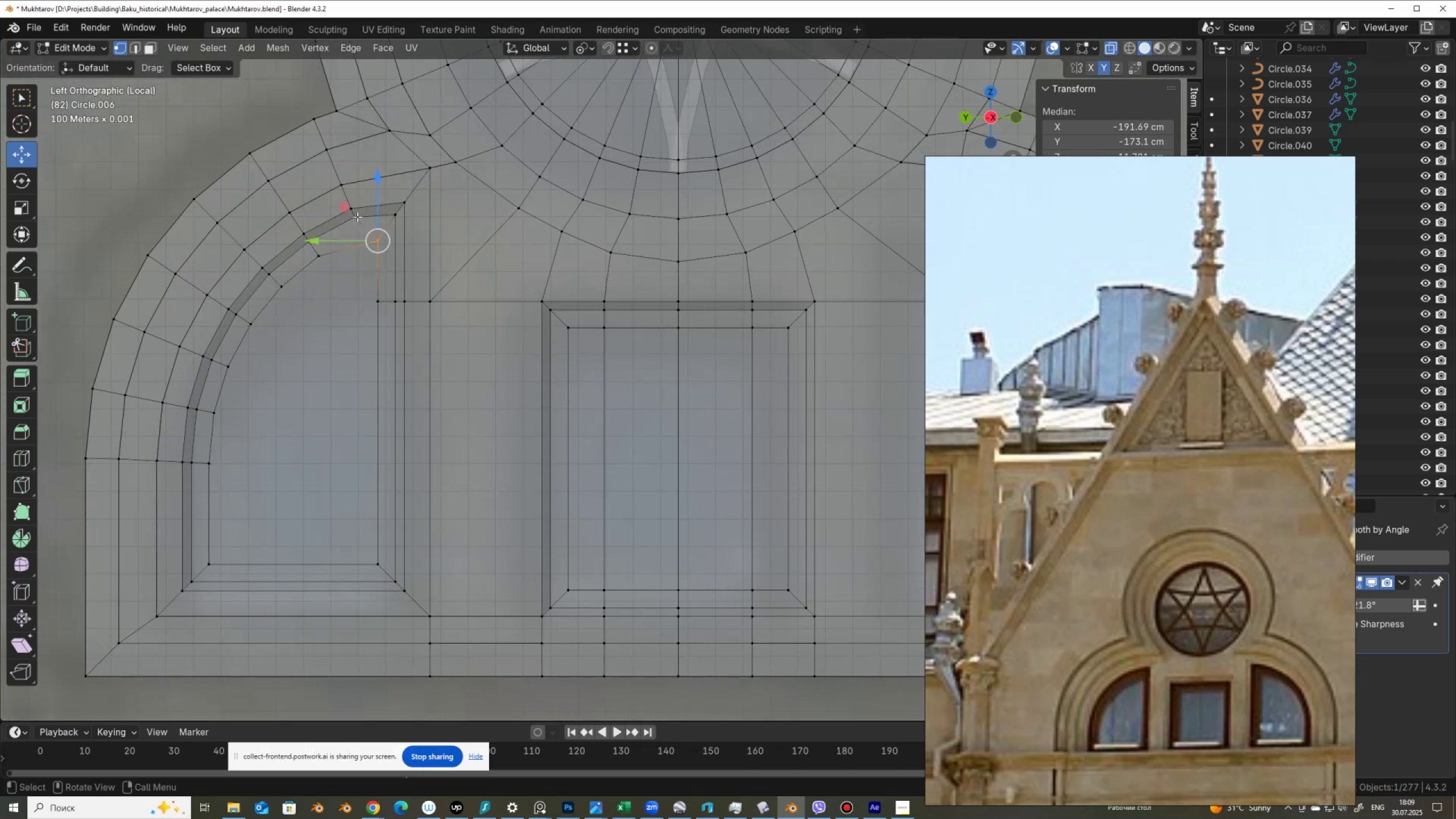 
key(Meta+MetaLeft)
 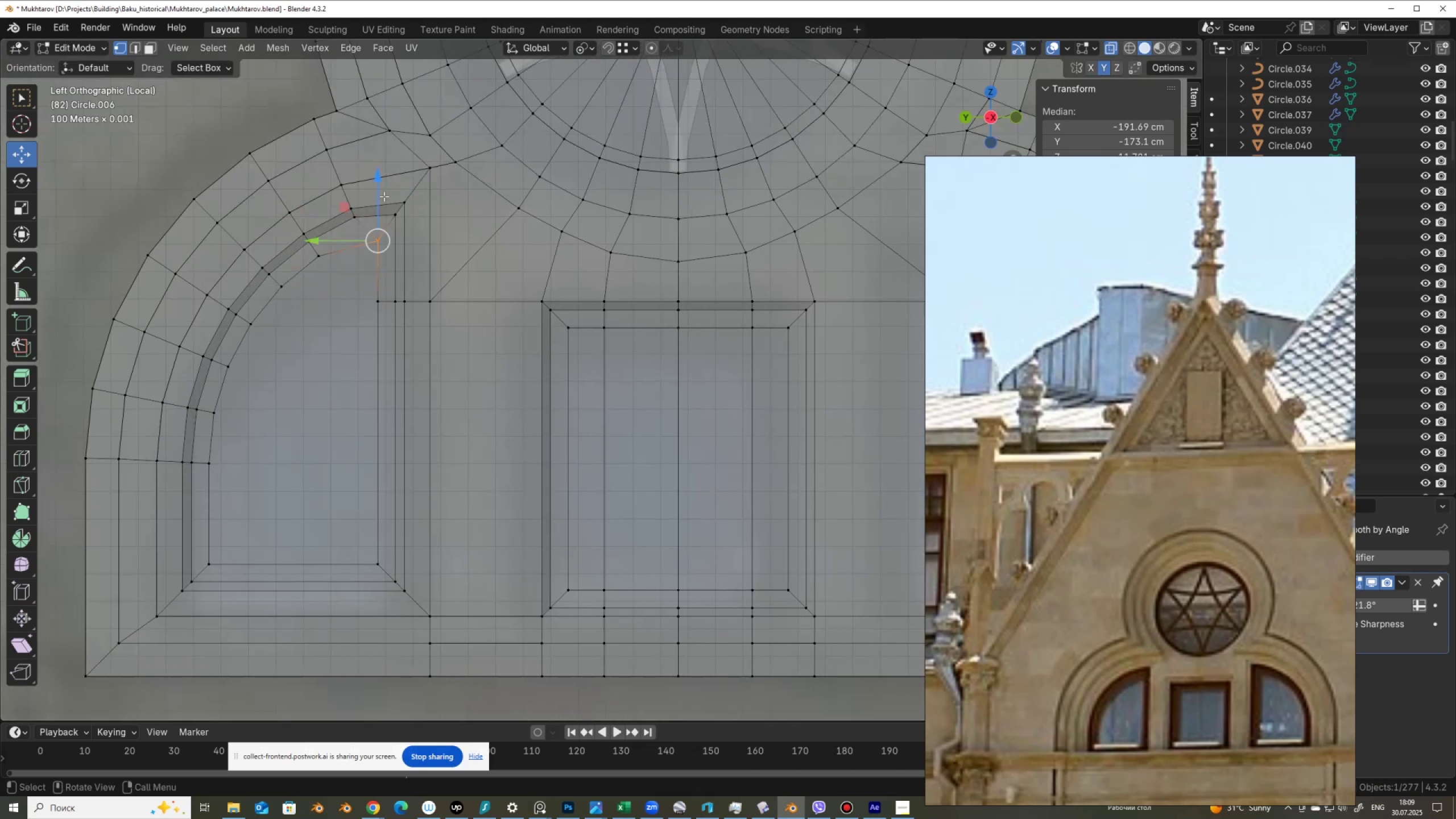 
key(Meta+Break)
 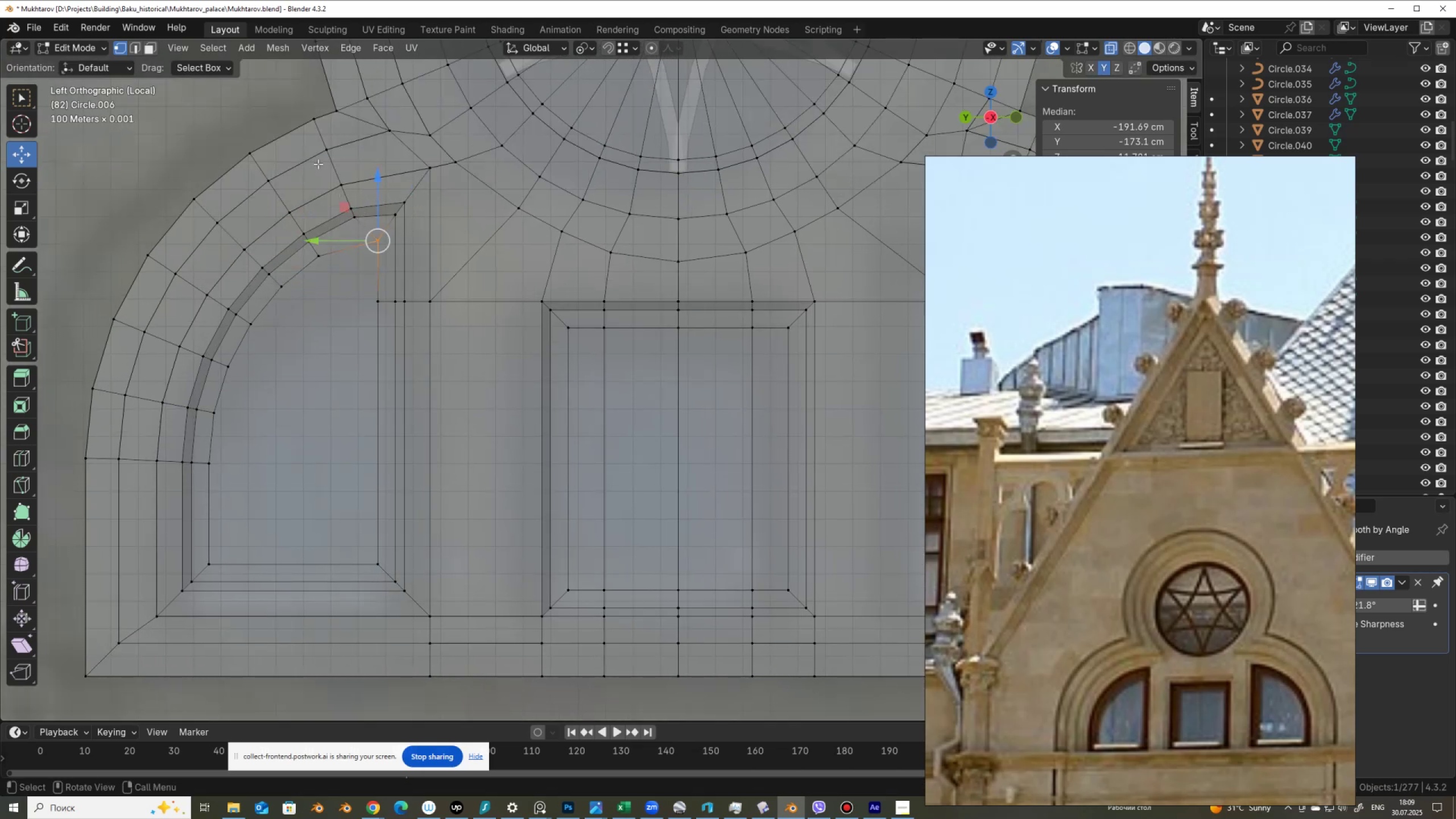 
left_click_drag(start_coordinate=[322, 169], to_coordinate=[365, 228])
 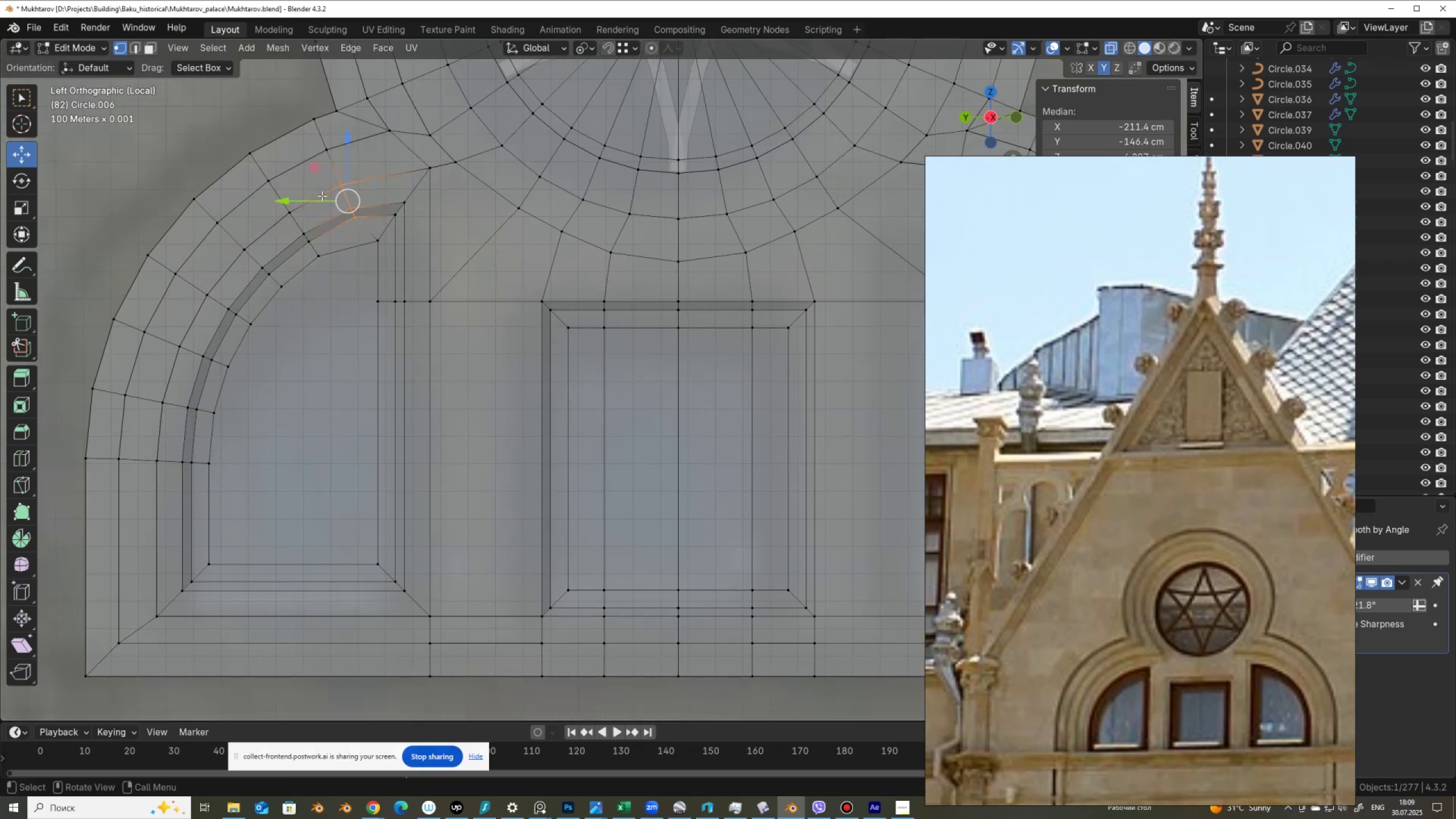 
left_click_drag(start_coordinate=[322, 198], to_coordinate=[332, 206])
 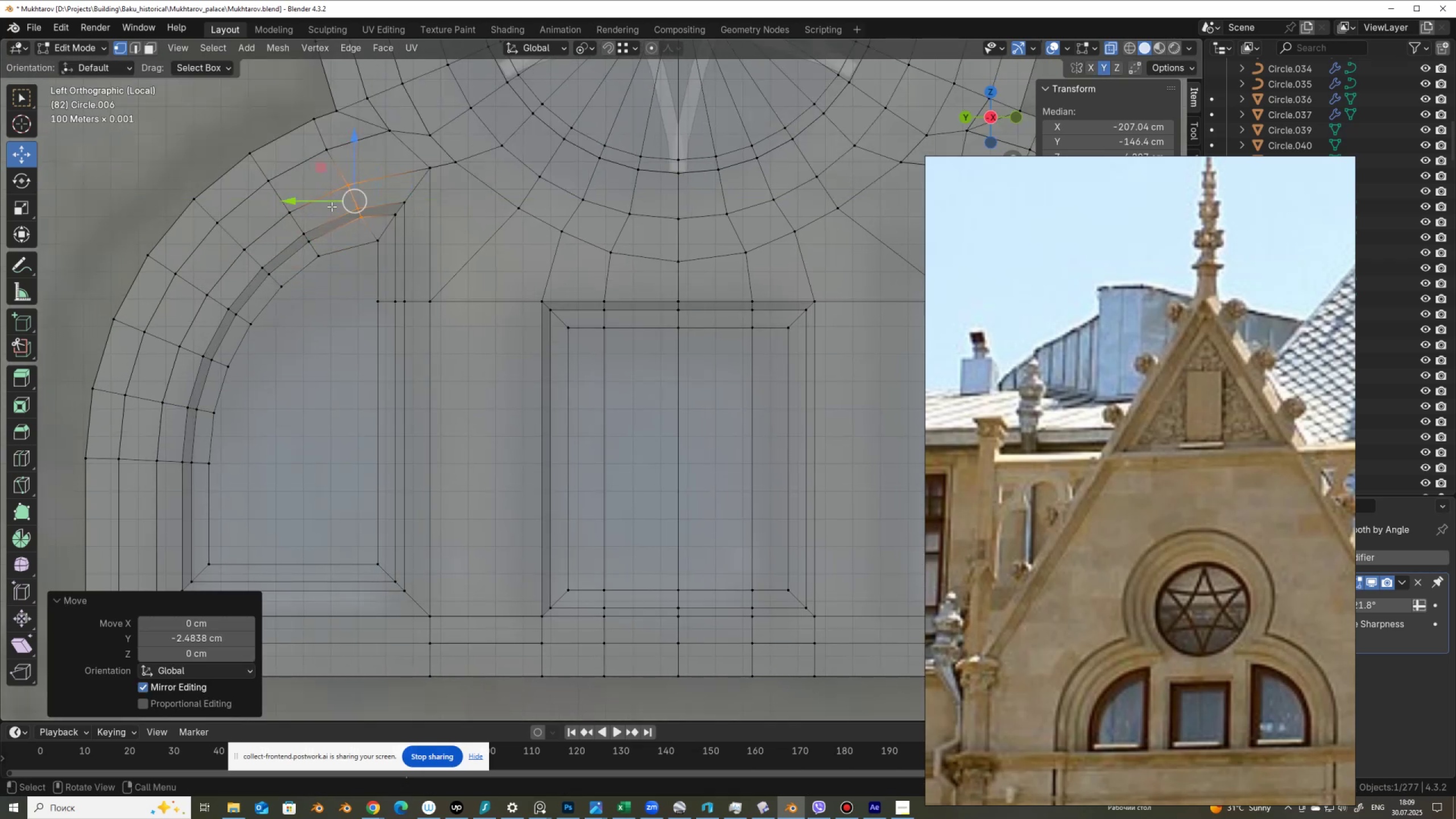 
scroll: coordinate [332, 206], scroll_direction: down, amount: 2.0
 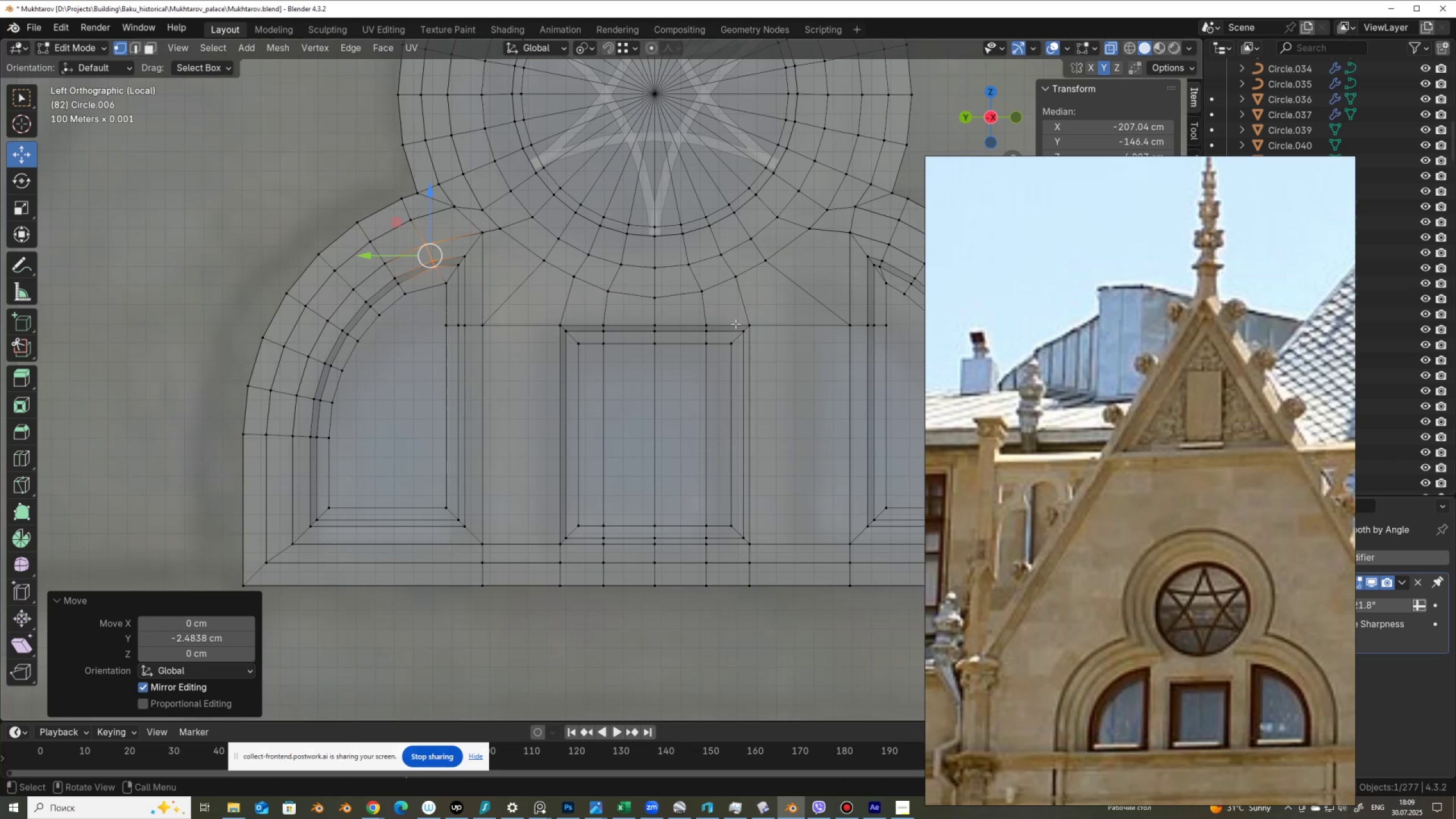 
hold_key(key=ShiftLeft, duration=0.67)
 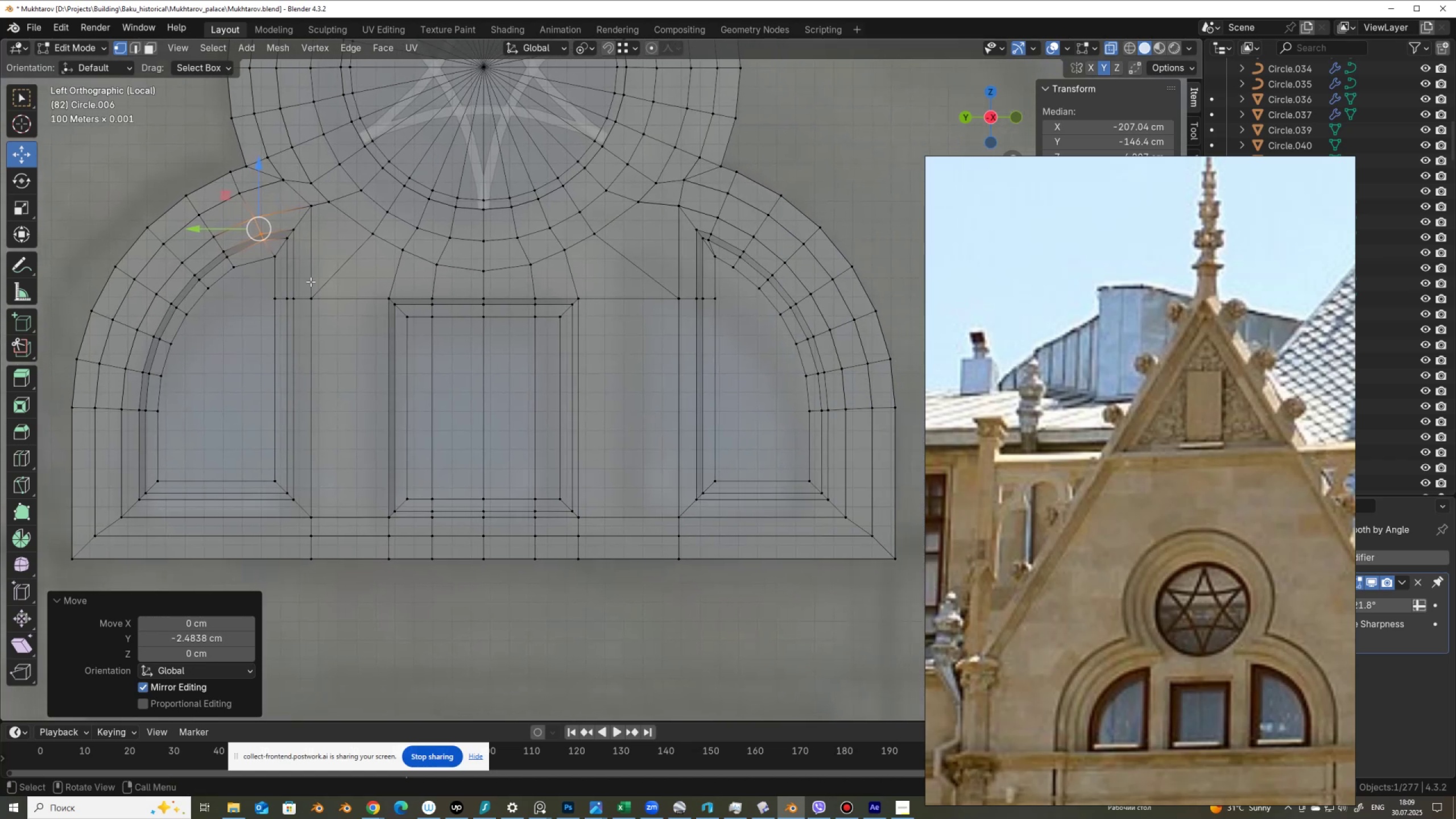 
left_click_drag(start_coordinate=[247, 284], to_coordinate=[222, 248])
 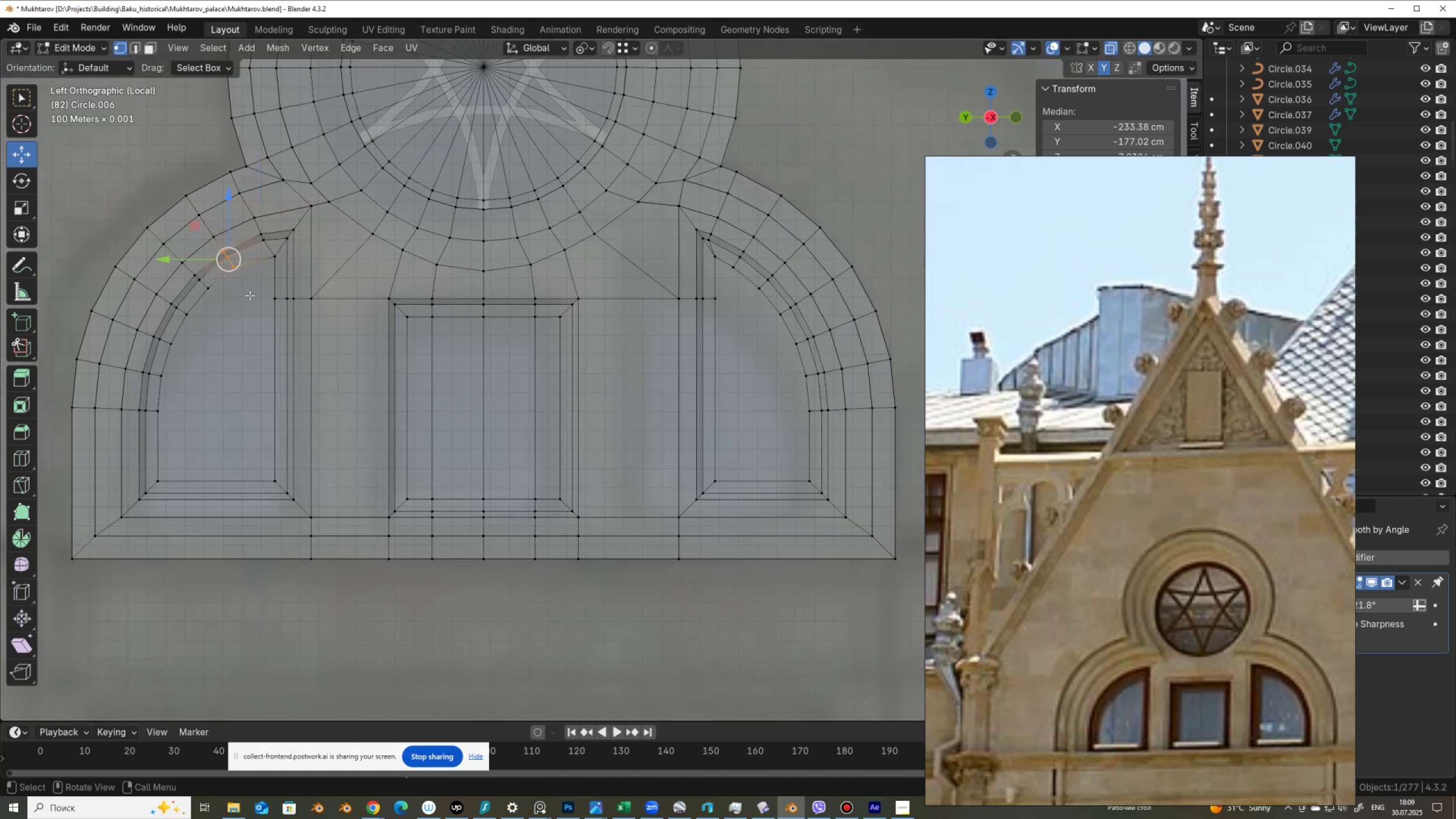 
type(GG)
 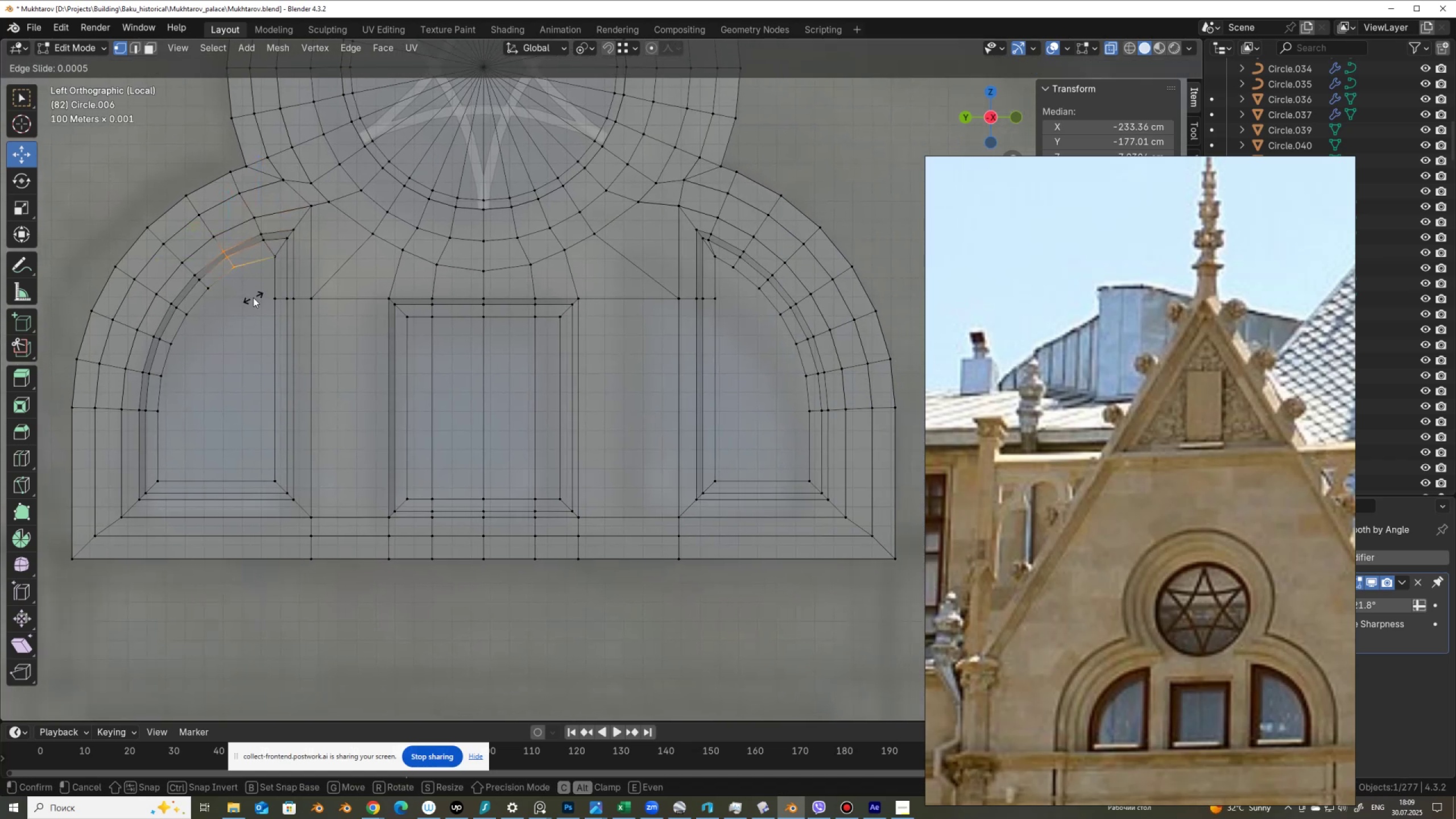 
left_click([254, 297])
 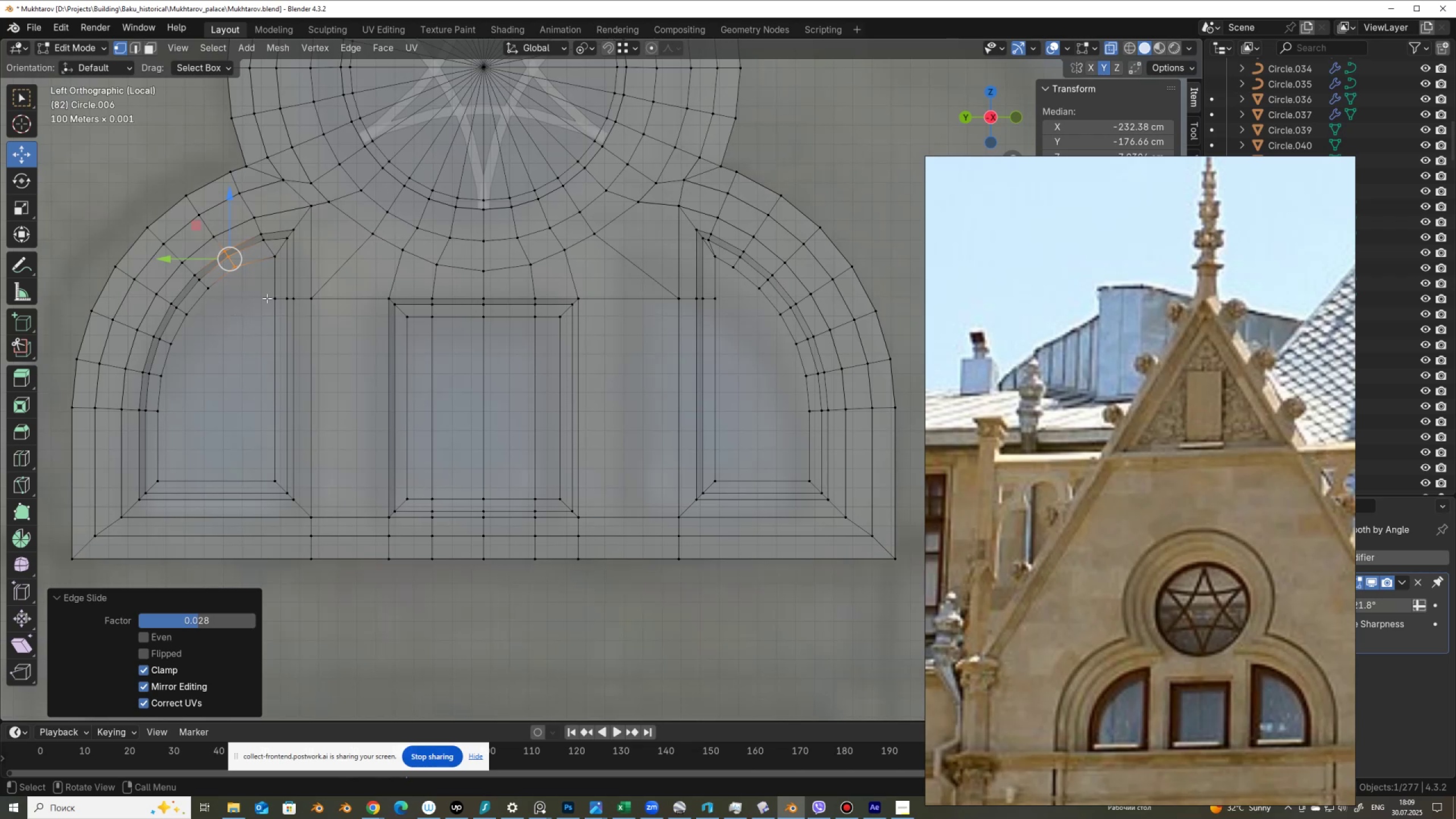 
wait(20.45)
 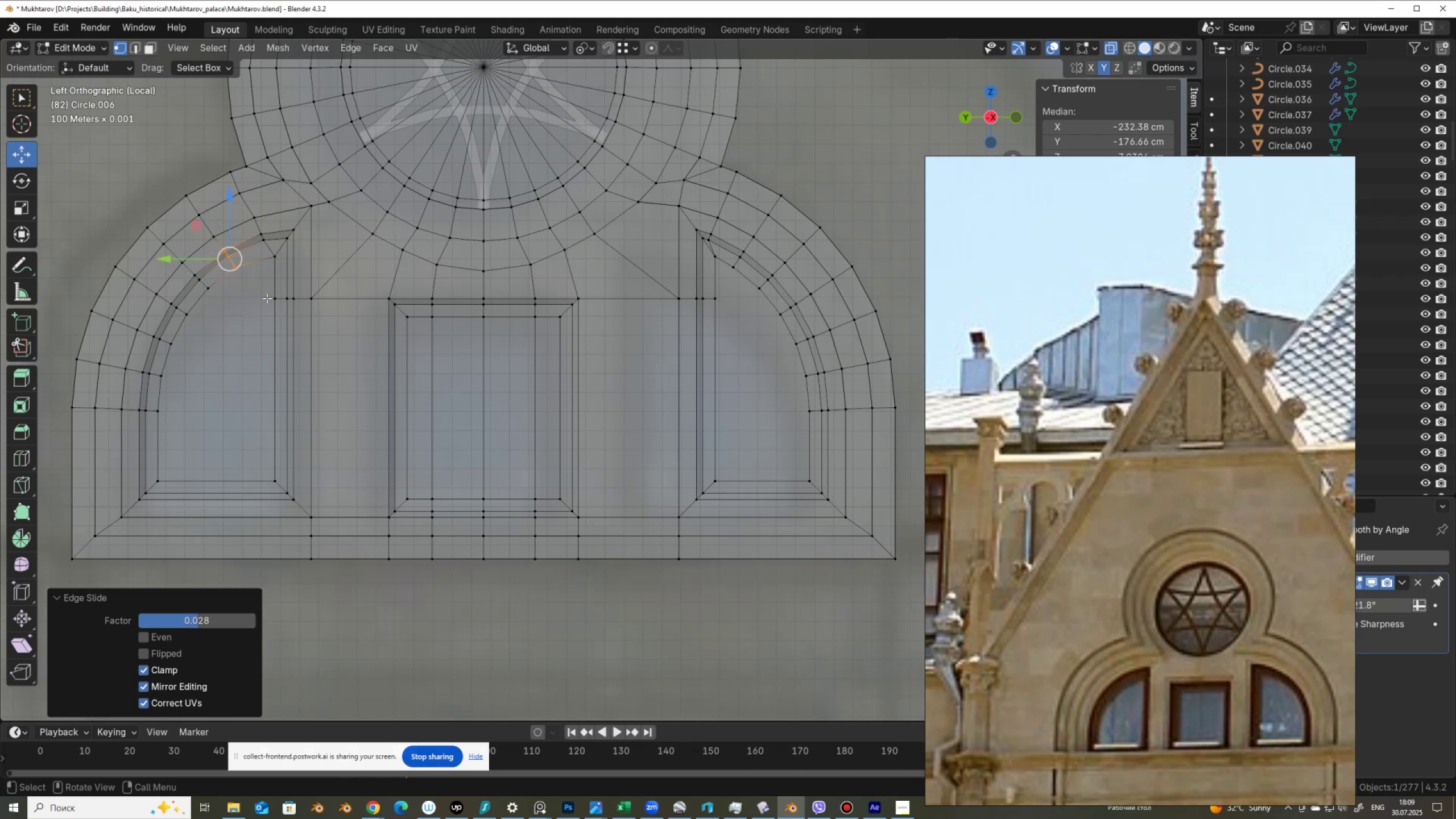 
left_click_drag(start_coordinate=[746, 589], to_coordinate=[661, 290])
 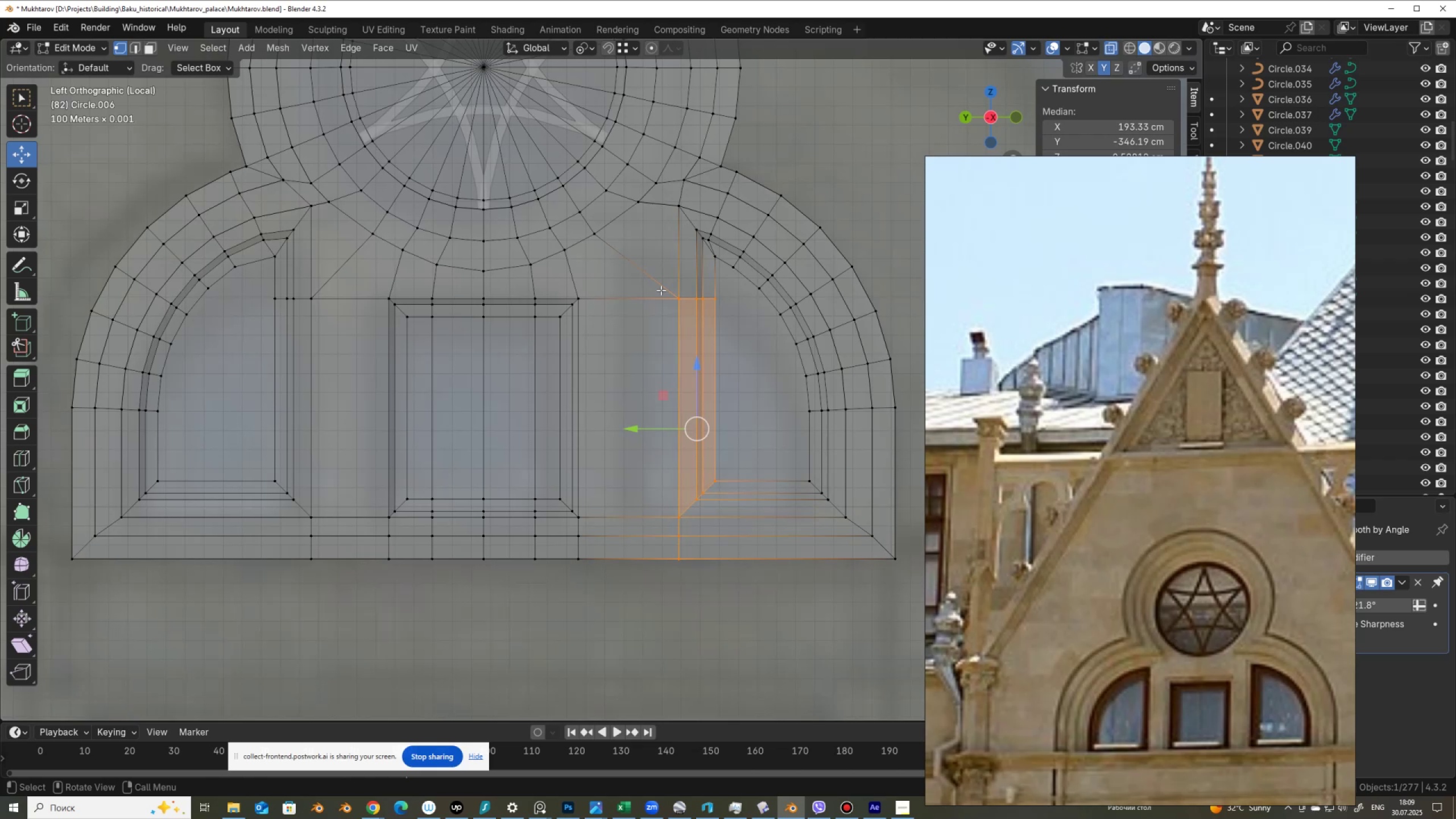 
hold_key(key=ShiftLeft, duration=1.53)
left_click_drag(start_coordinate=[674, 199], to_coordinate=[706, 262])
 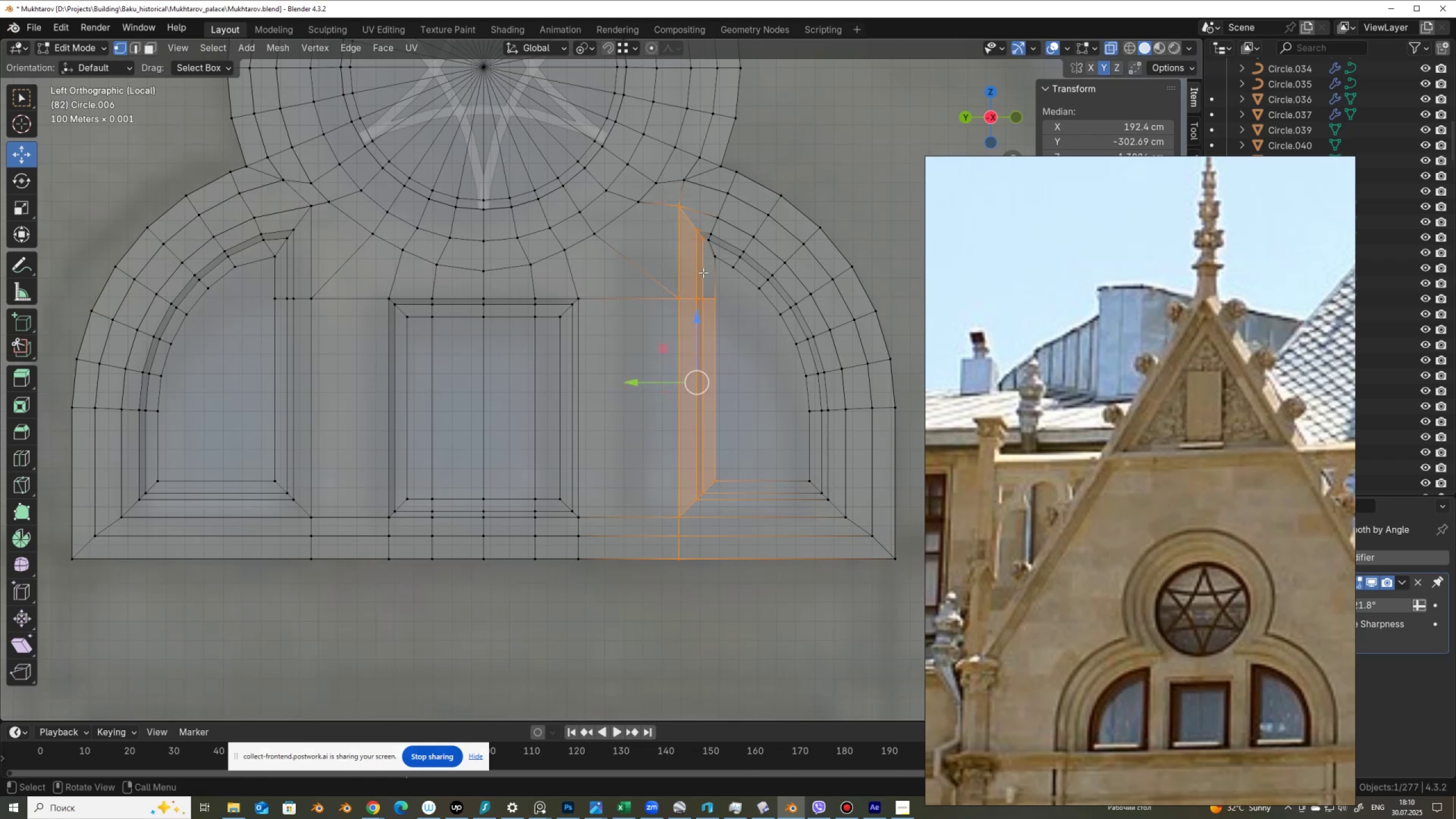 
hold_key(key=ShiftLeft, duration=0.82)
 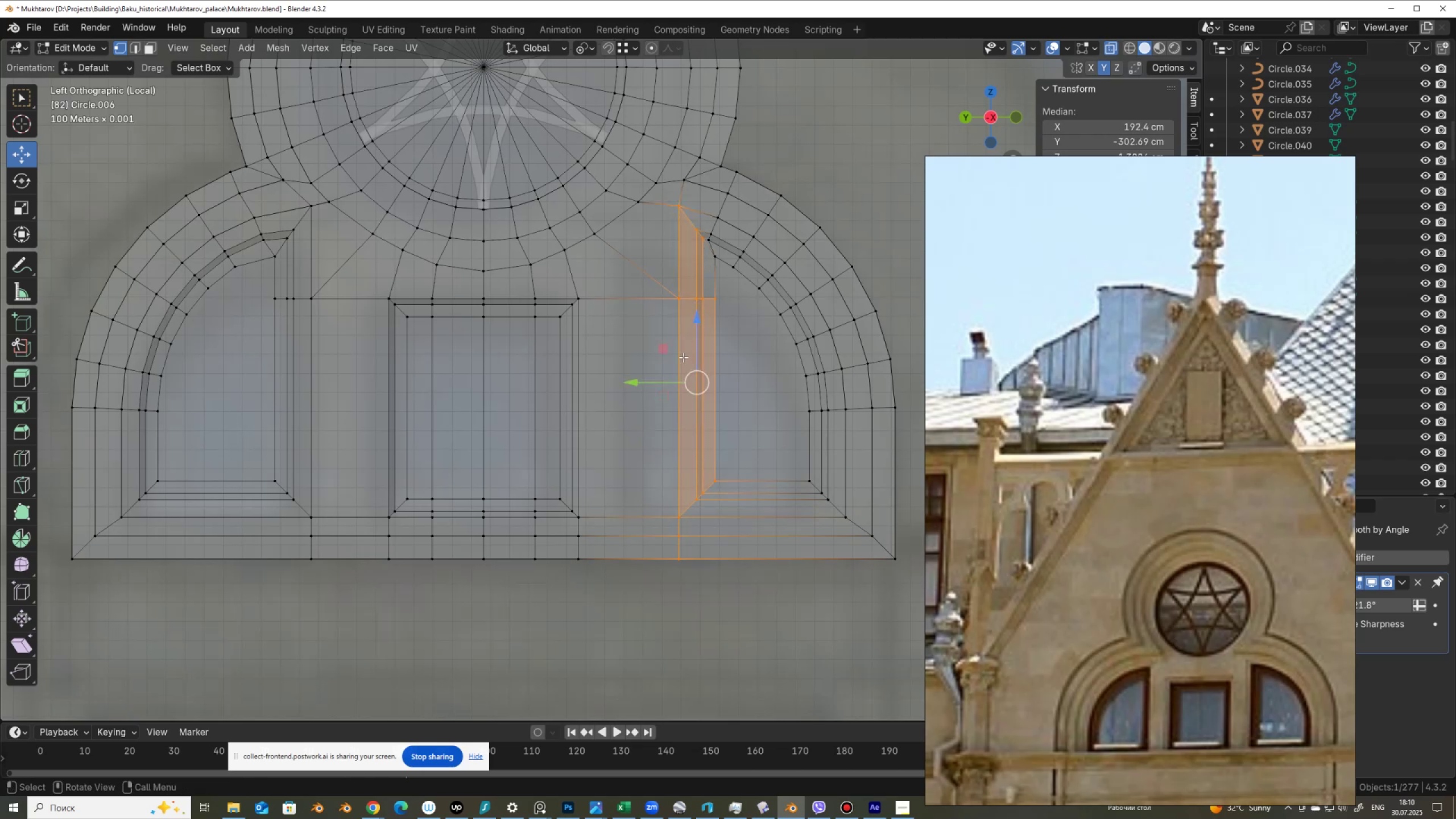 
left_click_drag(start_coordinate=[664, 384], to_coordinate=[642, 378])
 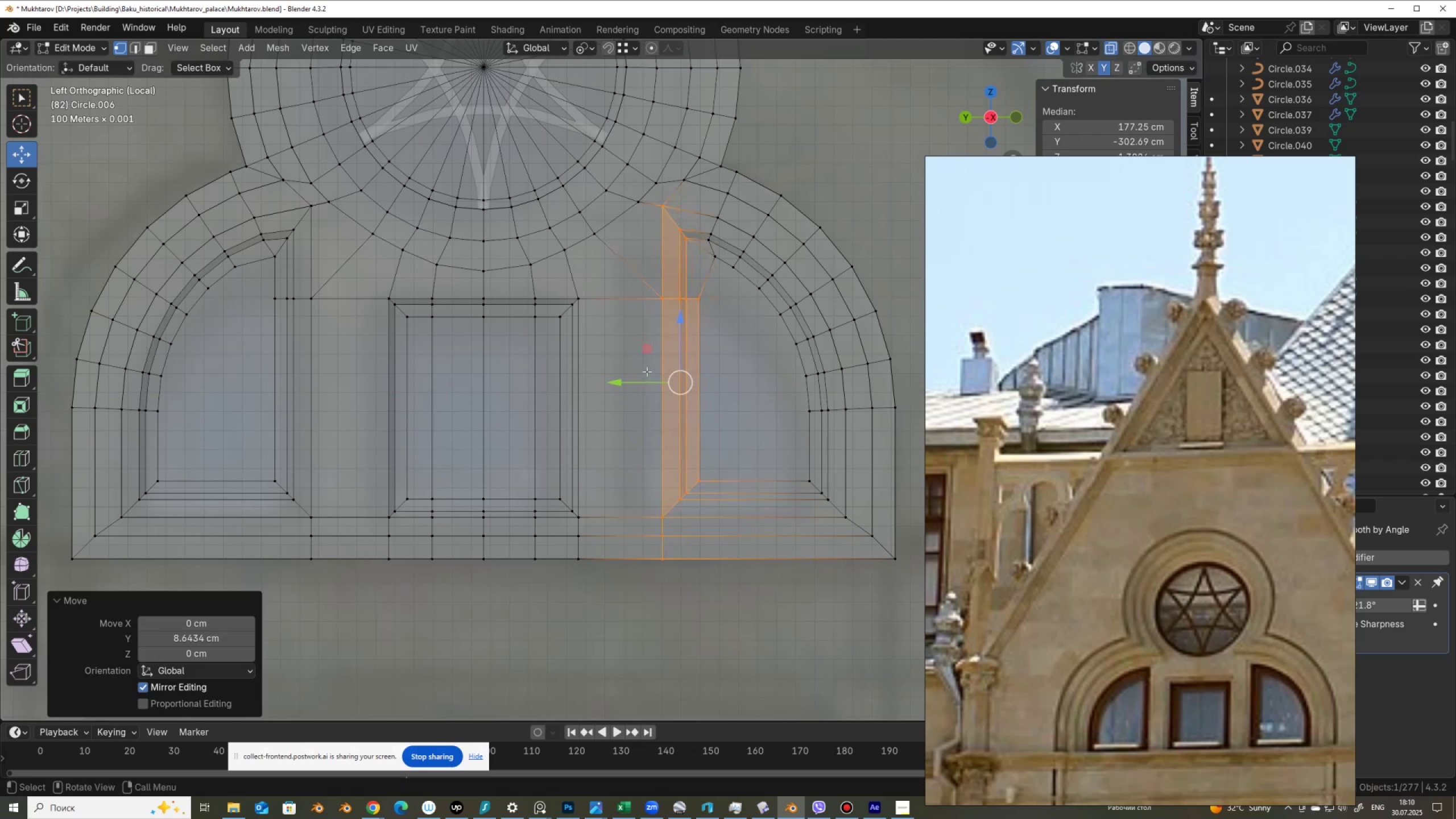 
hold_key(key=ControlLeft, duration=0.34)
 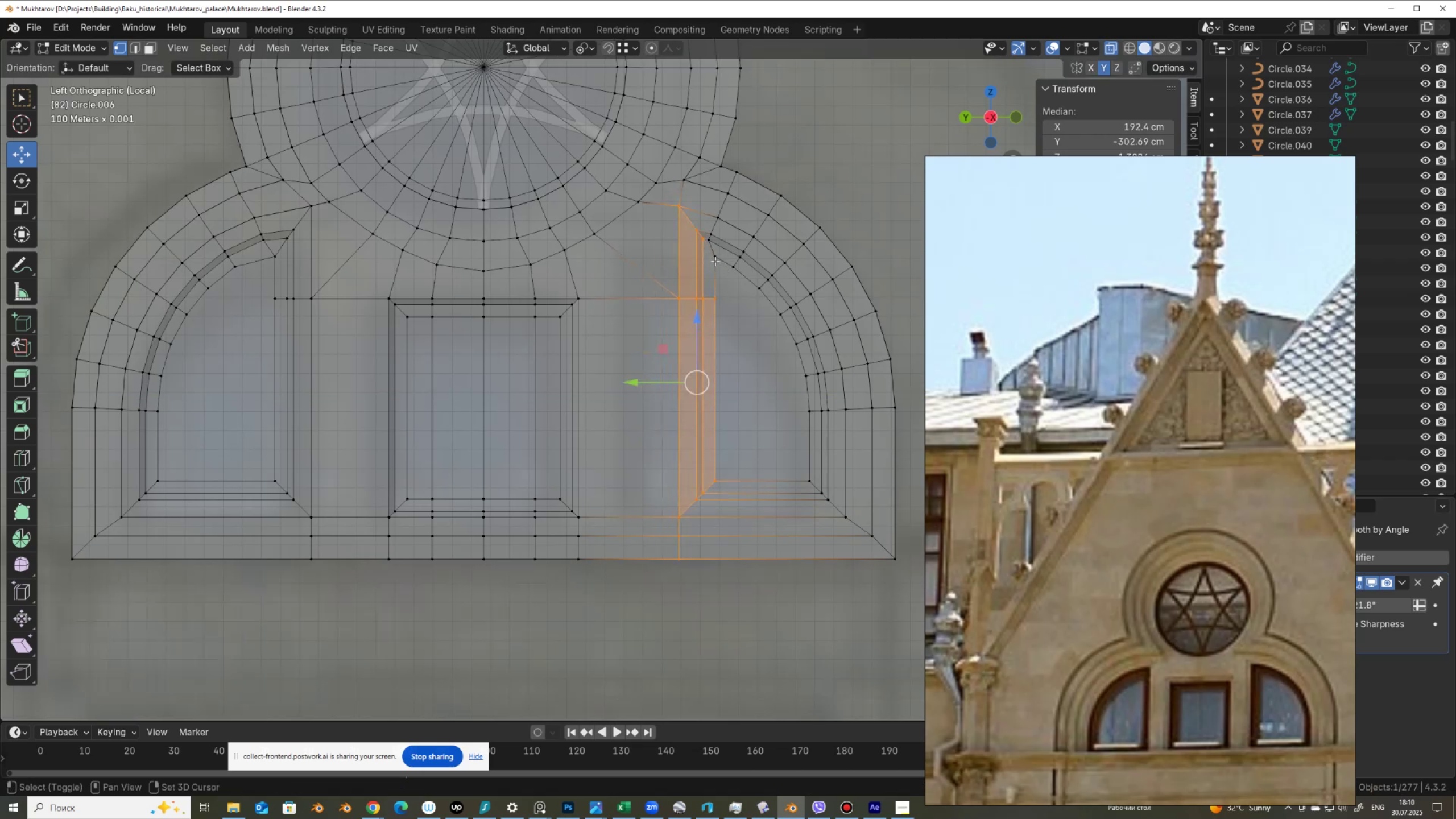 
hold_key(key=Z, duration=2.91)
 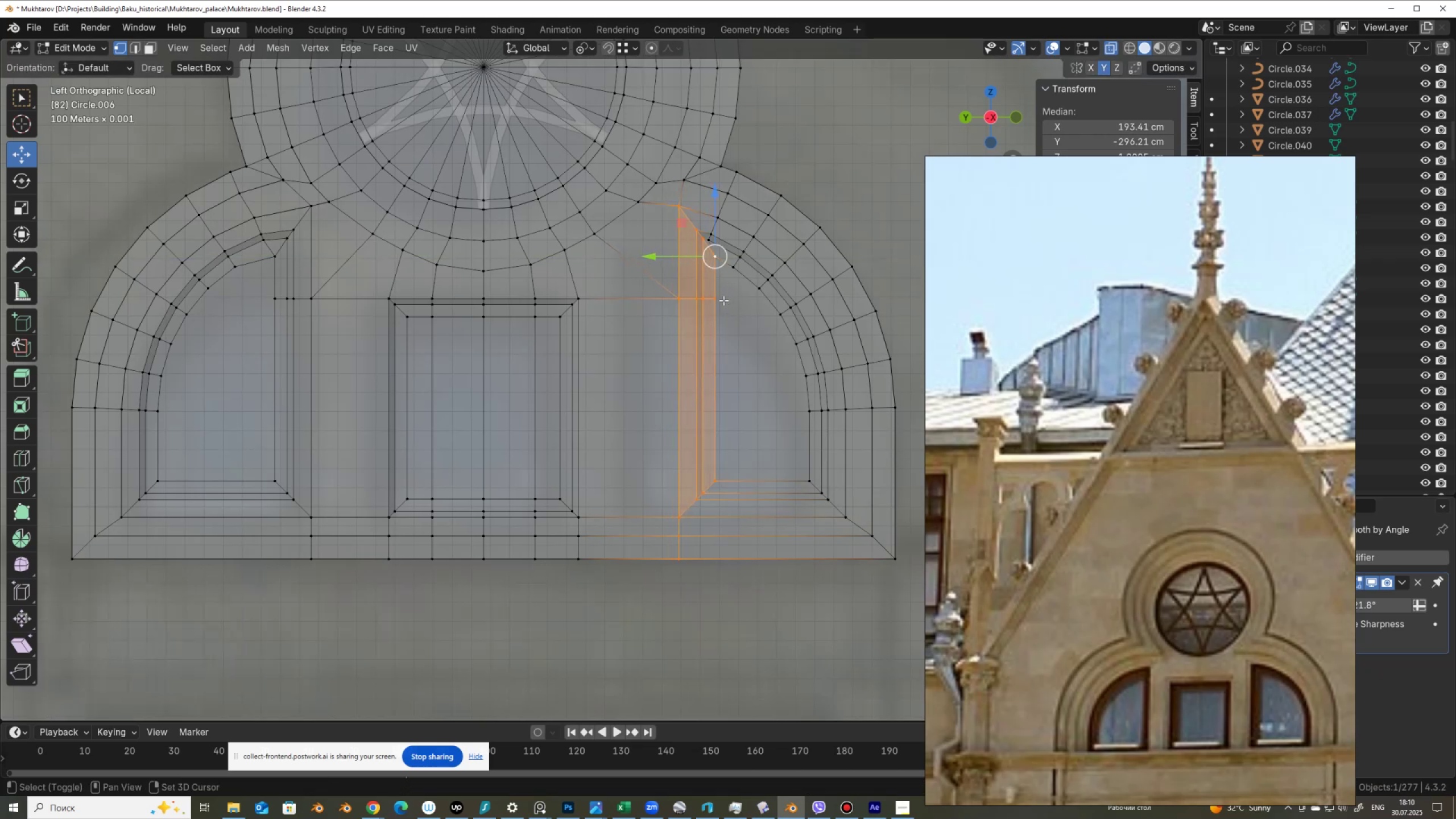 
hold_key(key=ShiftLeft, duration=0.46)
left_click([715, 261])
 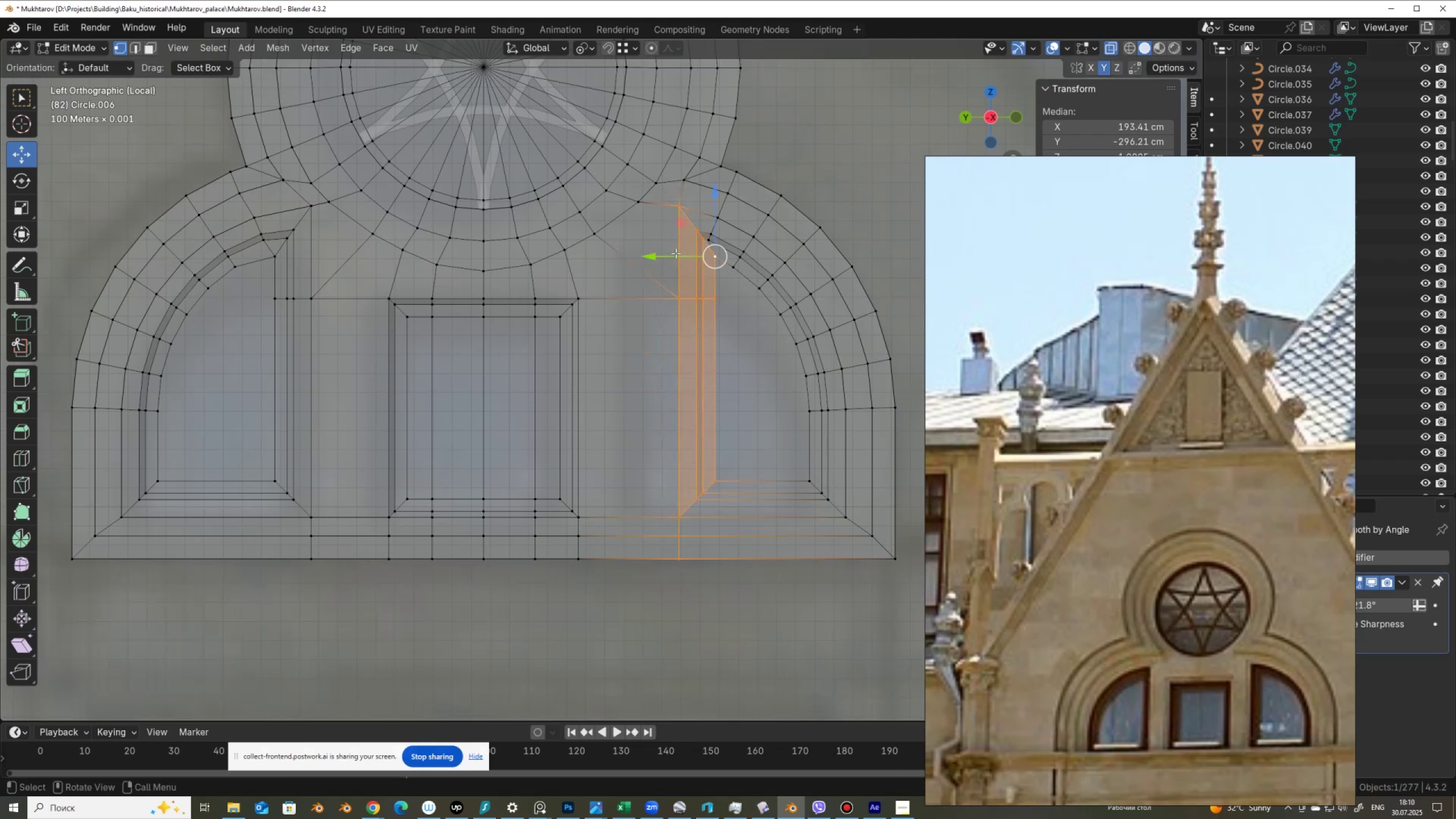 
left_click_drag(start_coordinate=[673, 255], to_coordinate=[660, 252])
 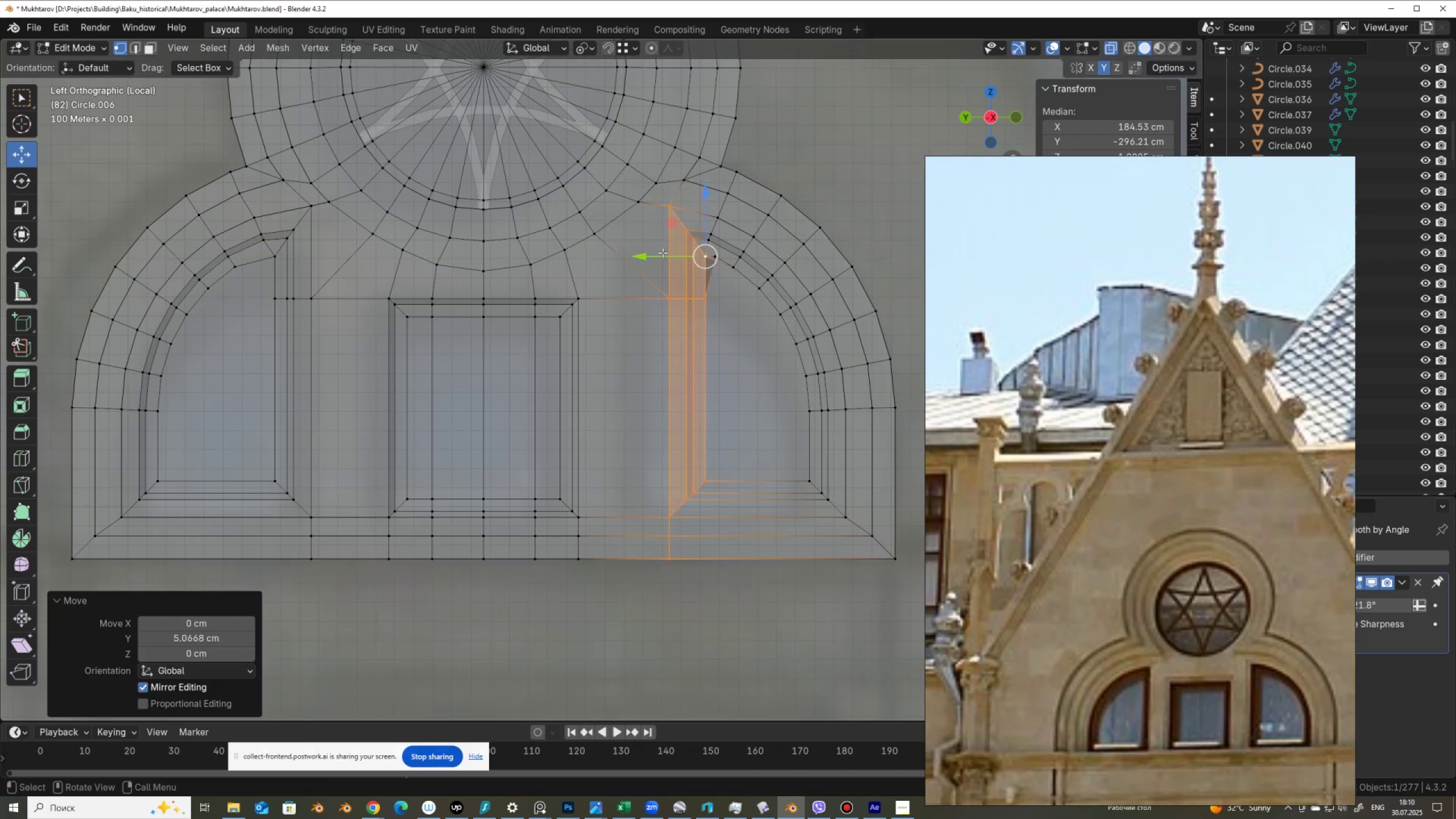 
key(Control+ControlLeft)
 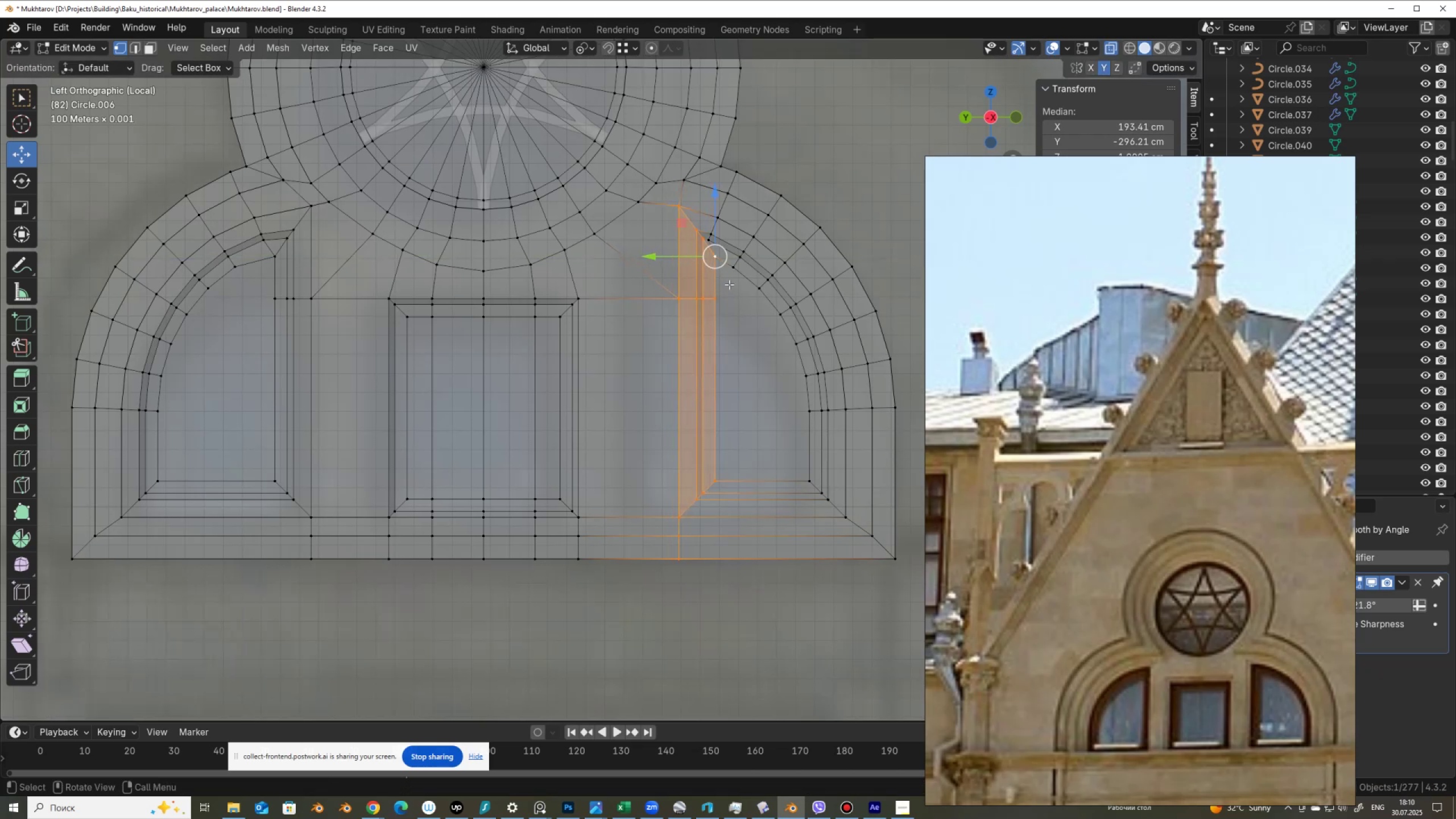 
hold_key(key=ShiftLeft, duration=0.95)
left_click_drag(start_coordinate=[723, 299], to_coordinate=[709, 253])
 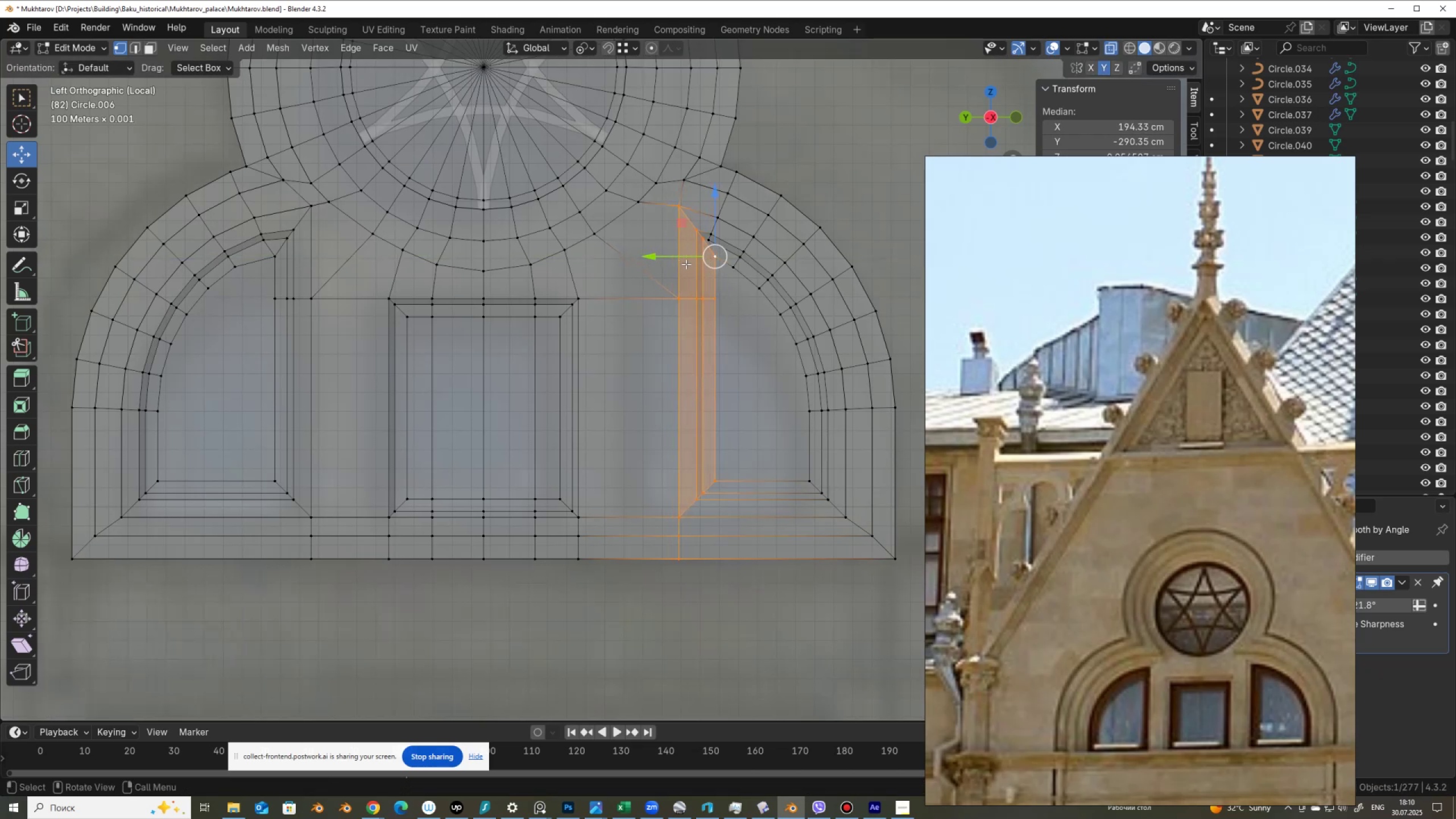 
left_click_drag(start_coordinate=[679, 257], to_coordinate=[657, 184])
 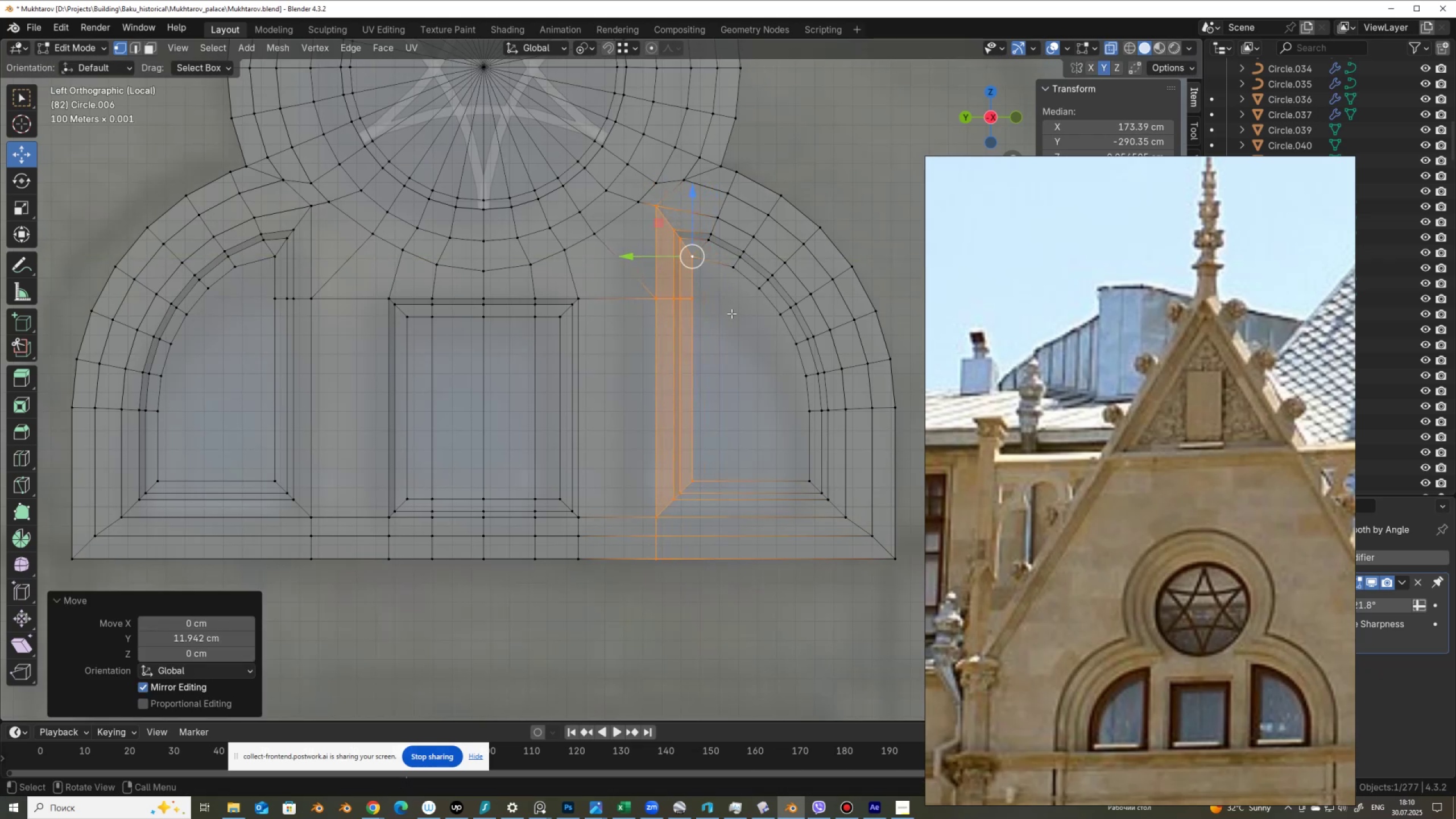 
hold_key(key=ControlLeft, duration=0.86)
 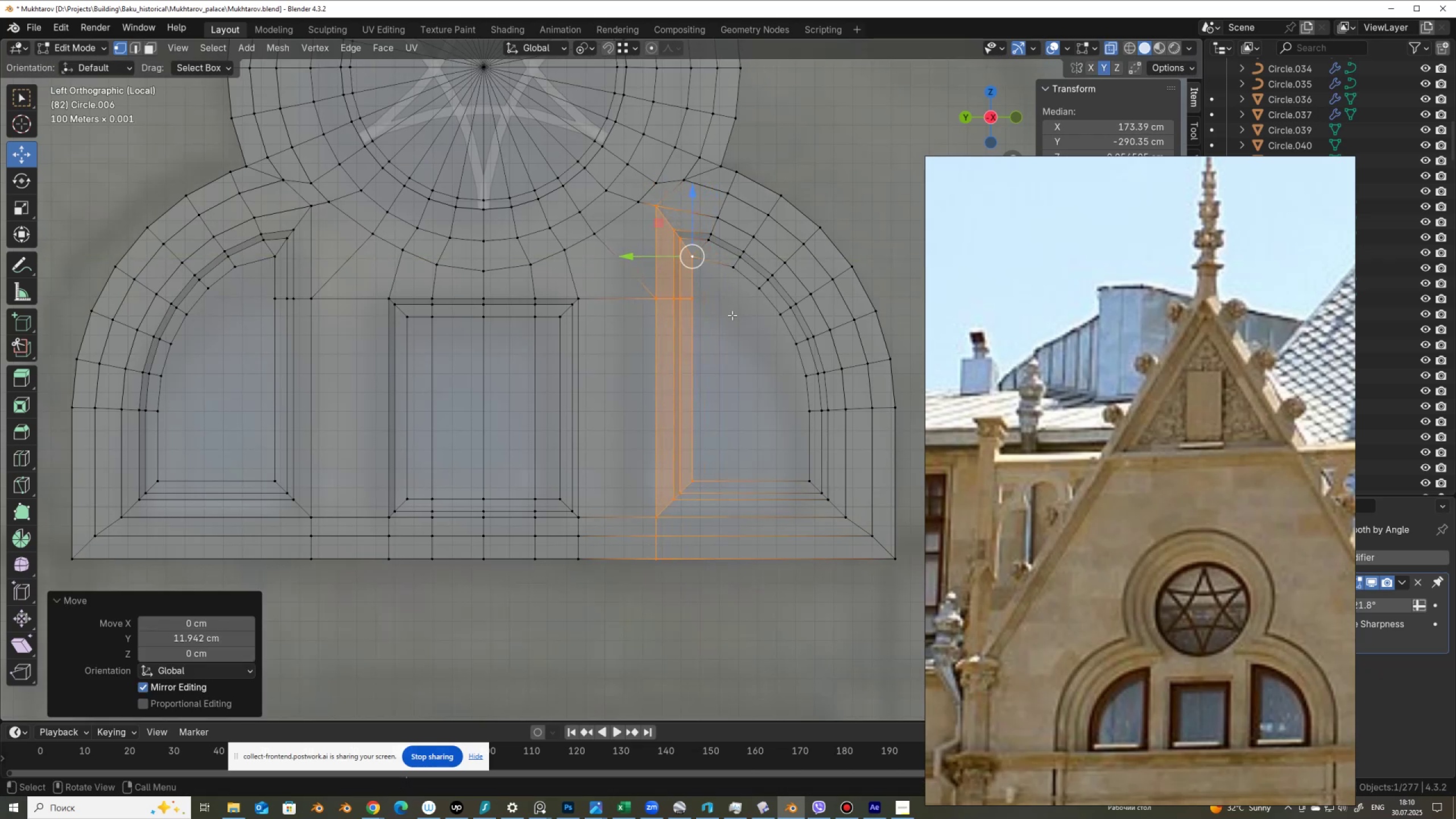 
left_click([735, 320])
 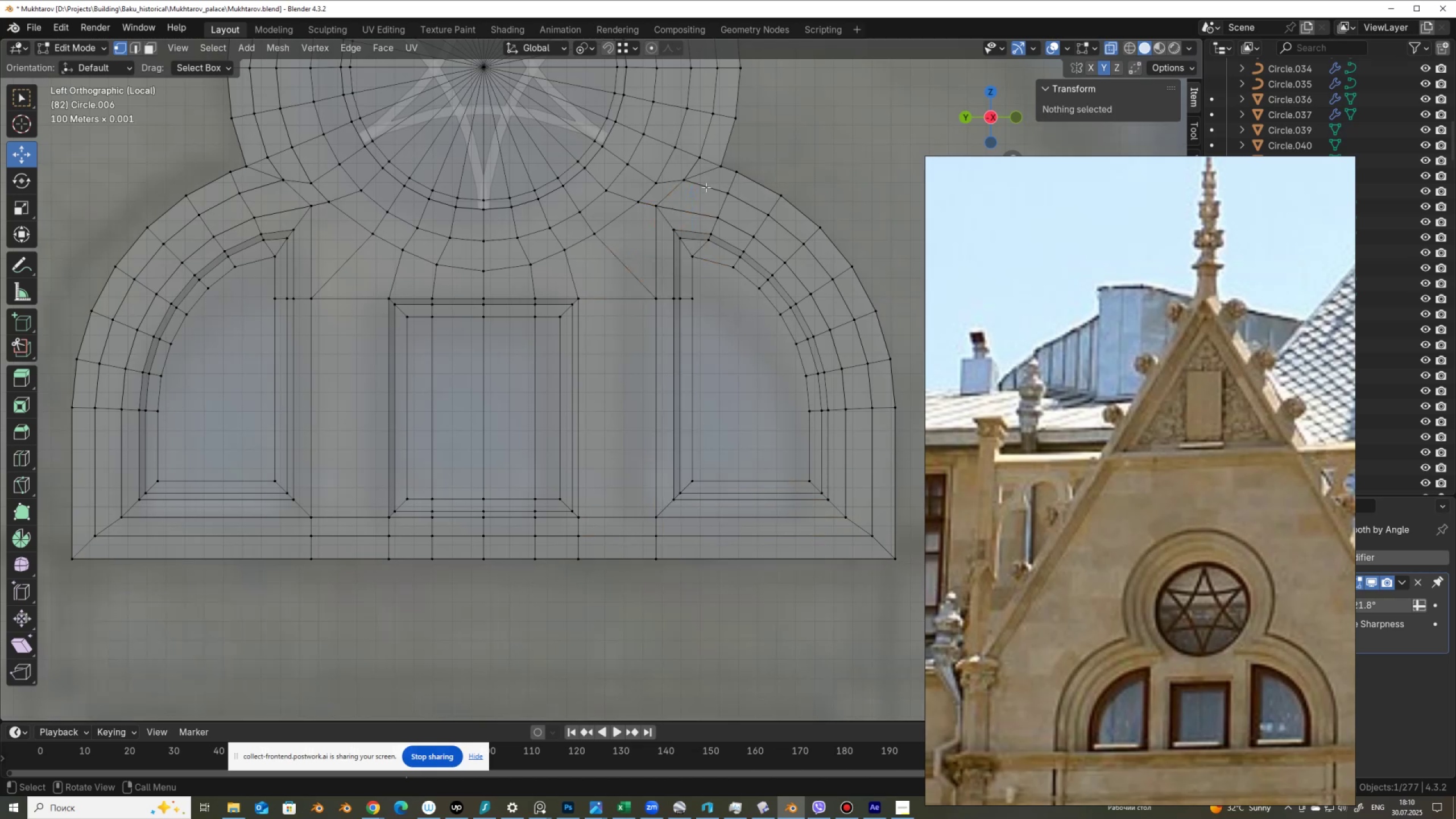 
left_click_drag(start_coordinate=[697, 208], to_coordinate=[726, 247])
 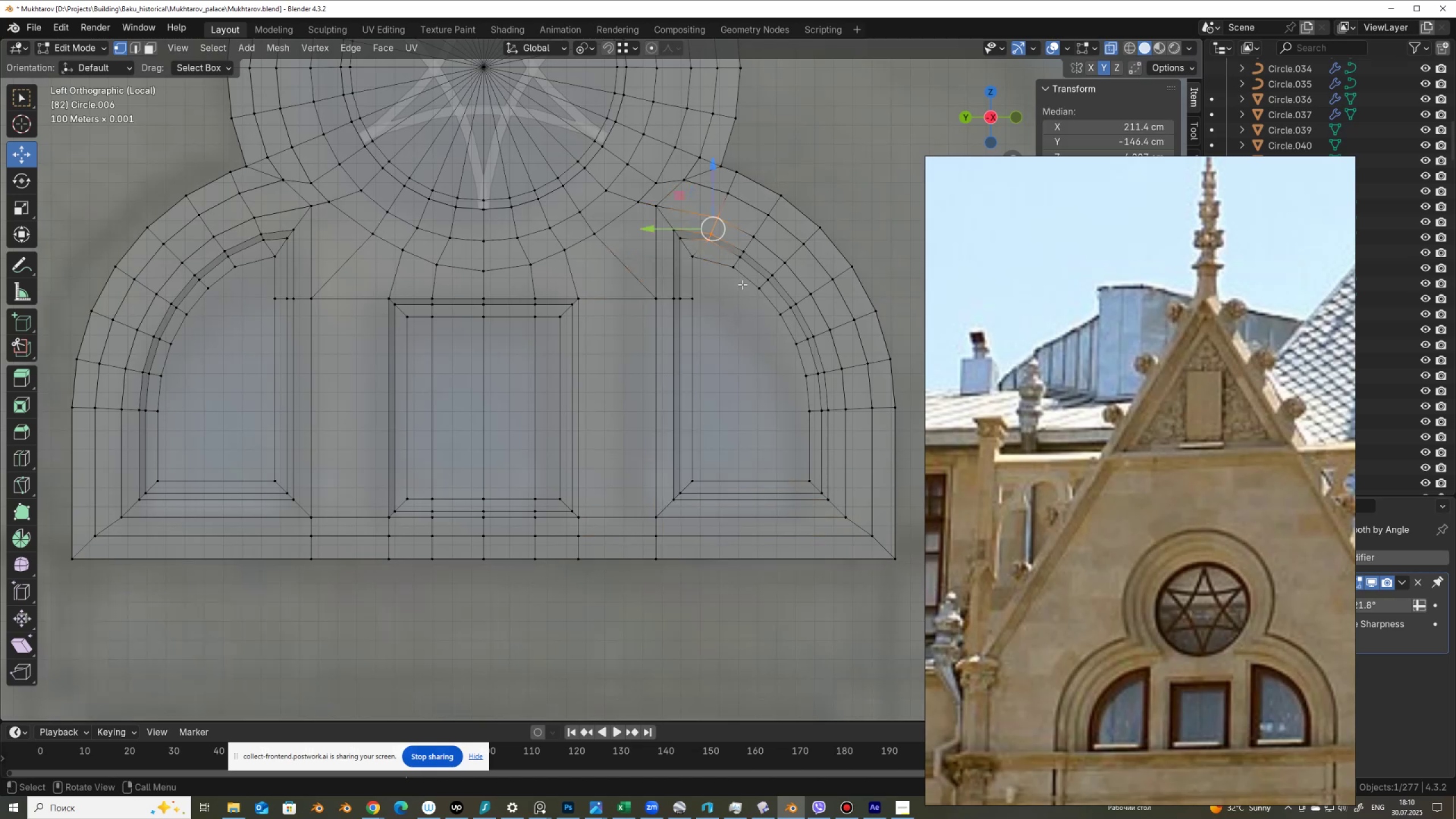 
type(GG)
 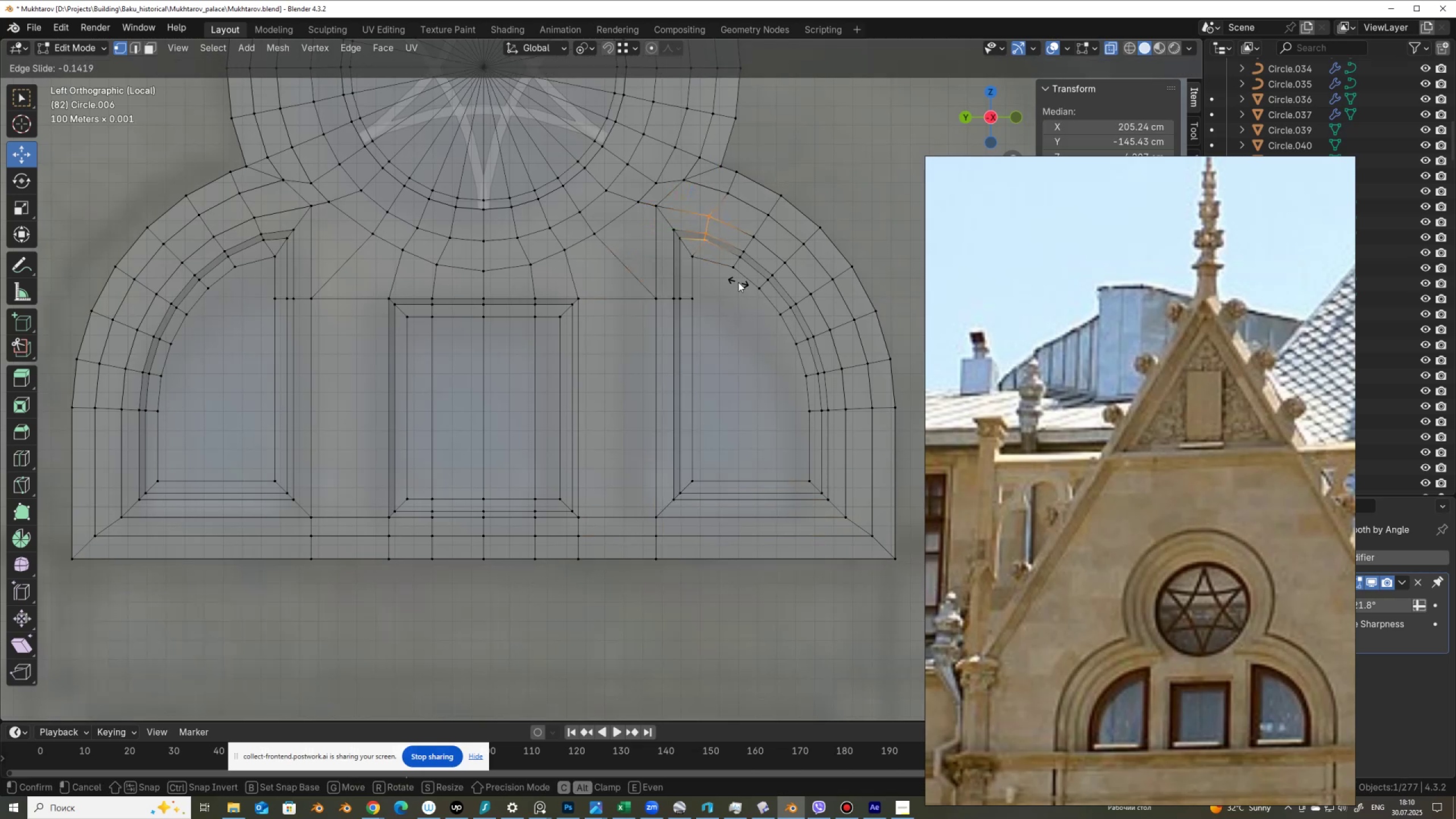 
left_click([738, 282])
 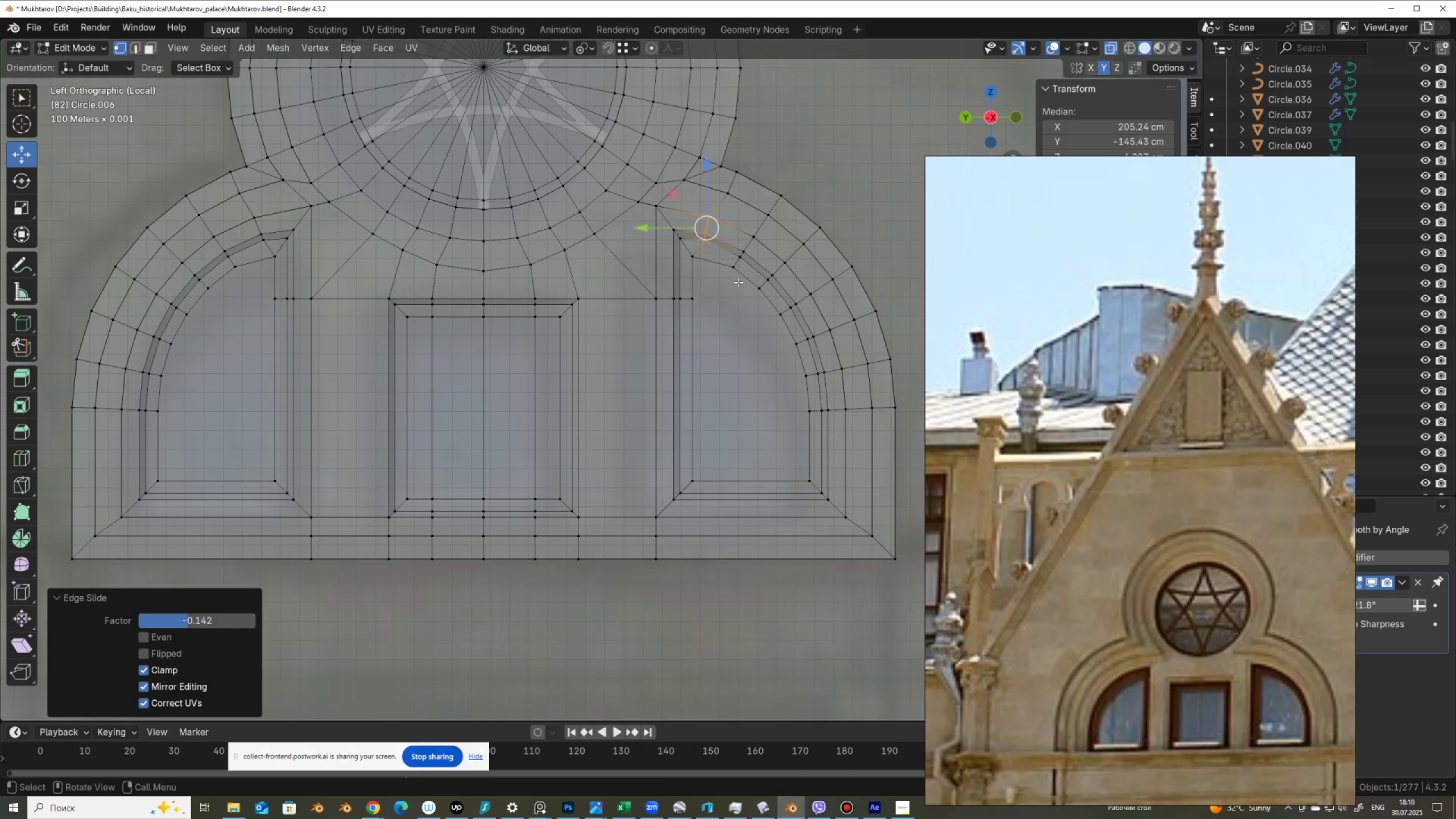 
key(Tab)
 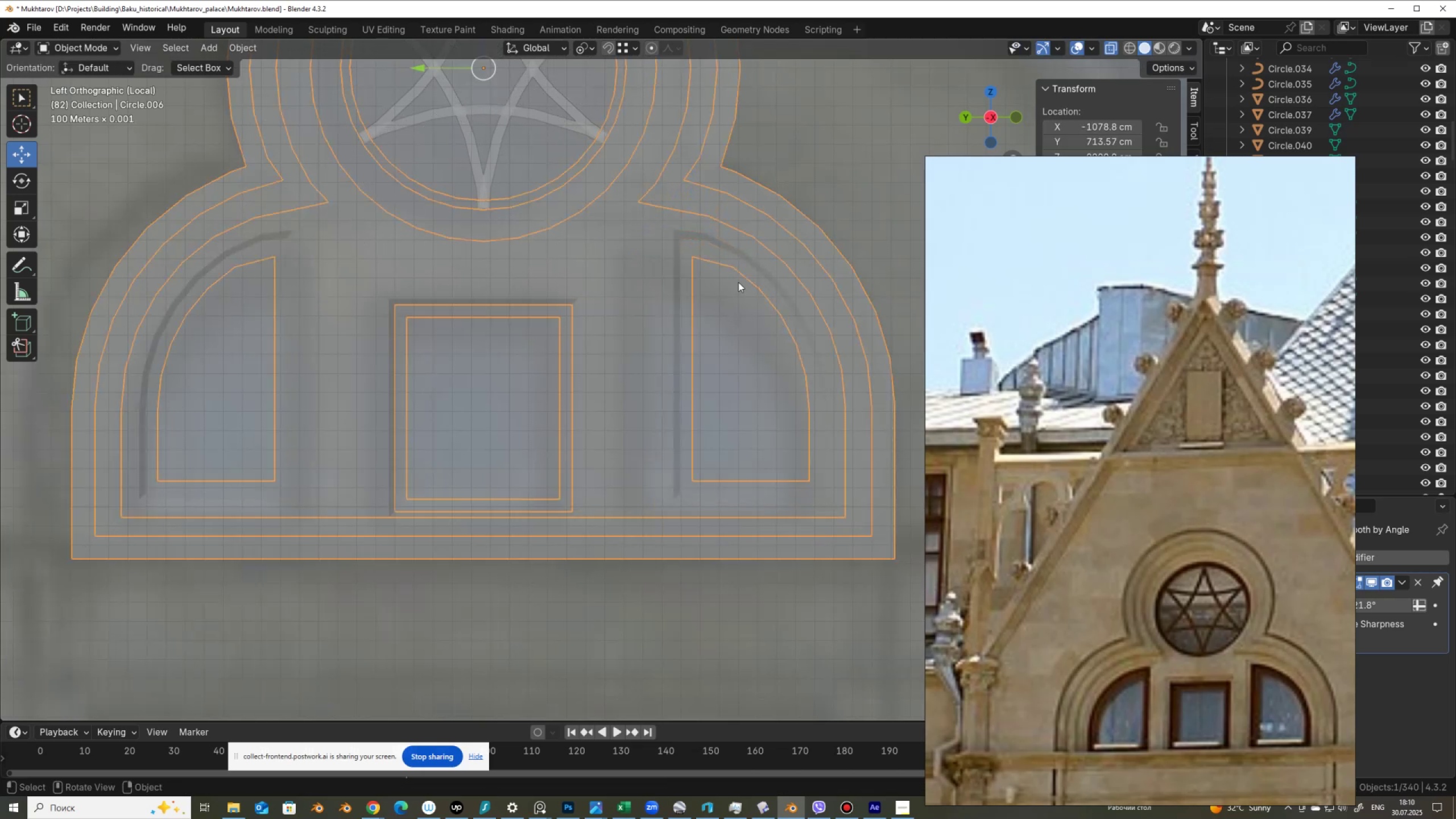 
scroll: coordinate [734, 284], scroll_direction: down, amount: 4.0
 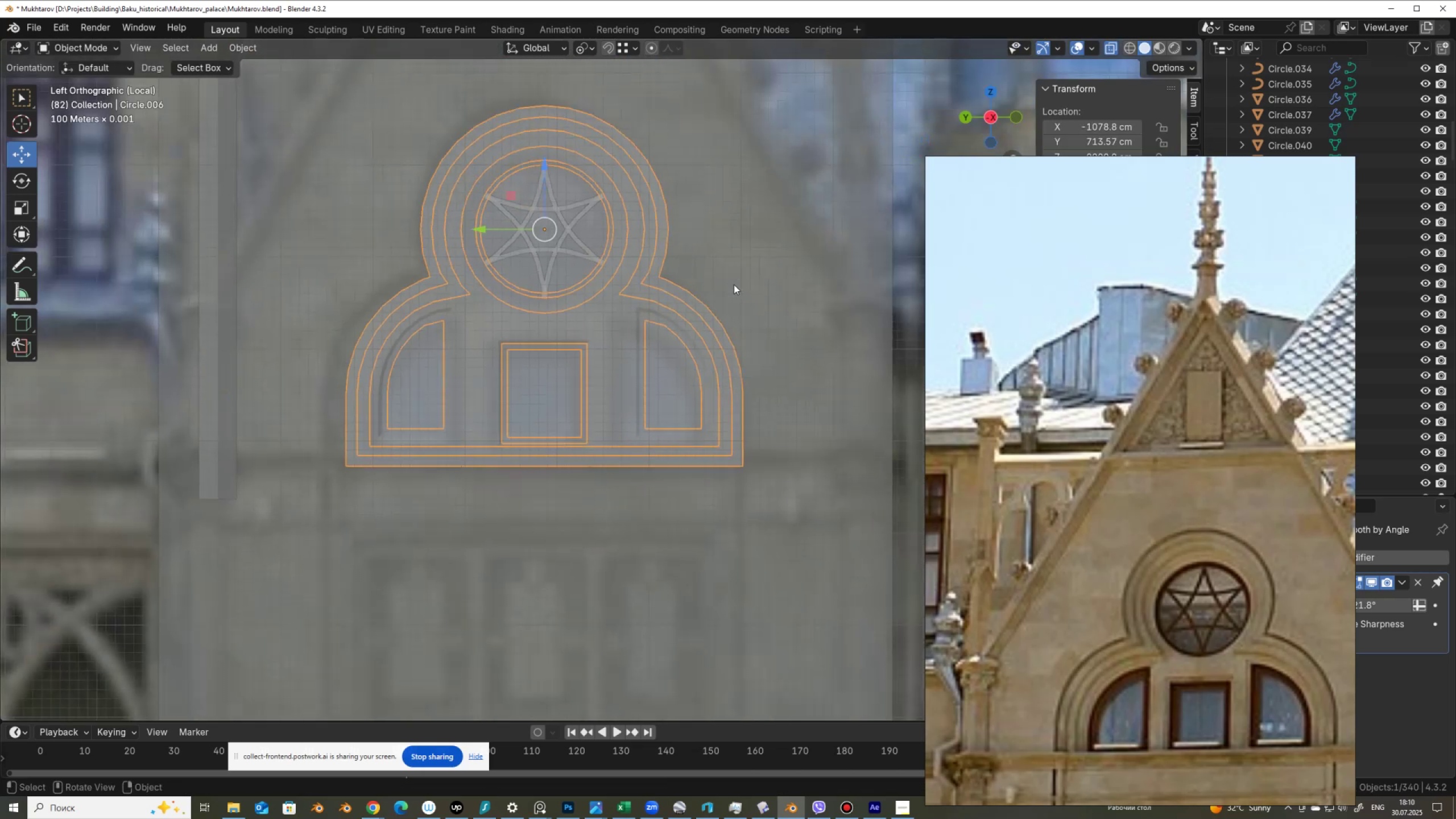 
key(Alt+Z)
 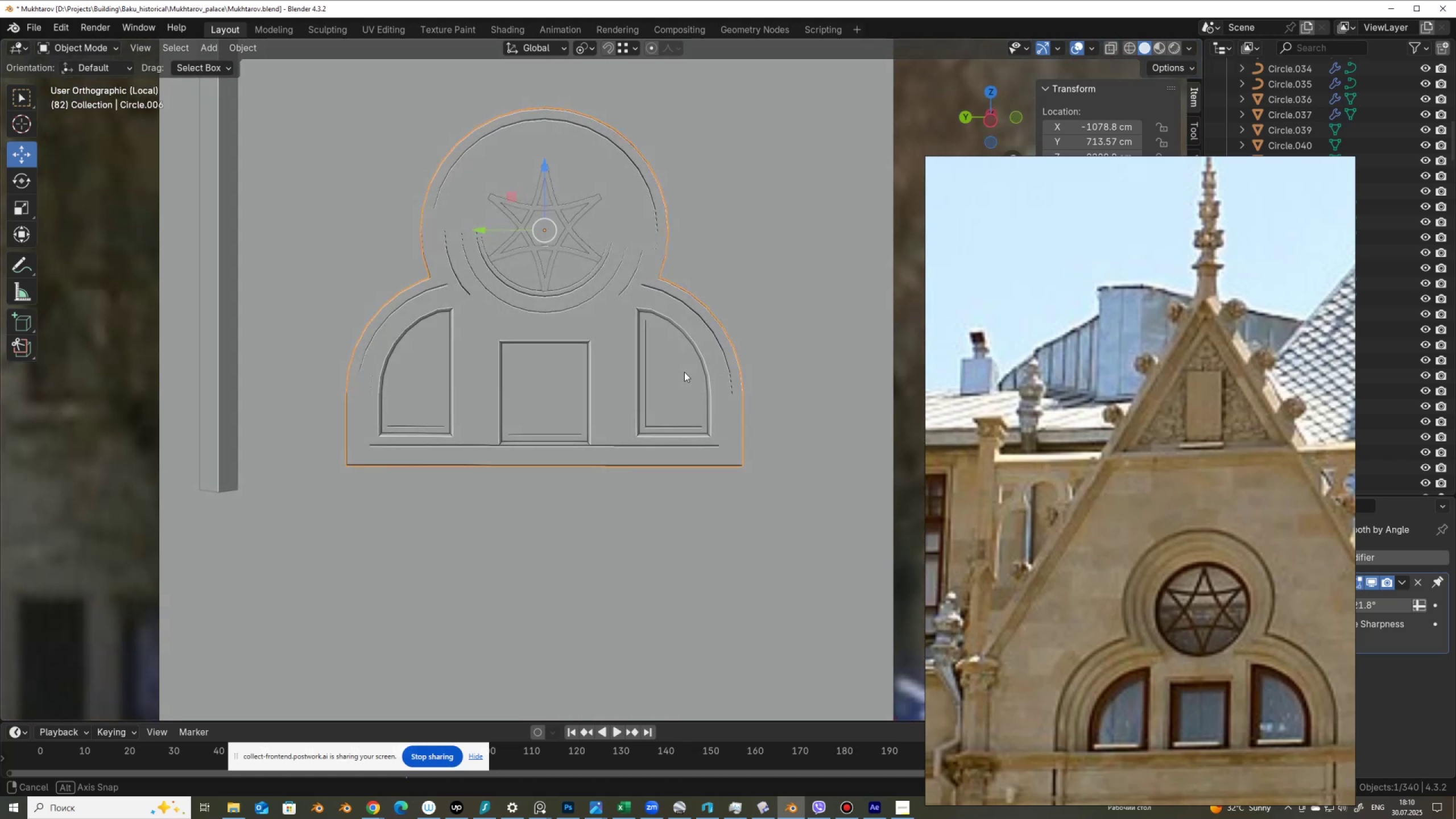 
wait(12.0)
 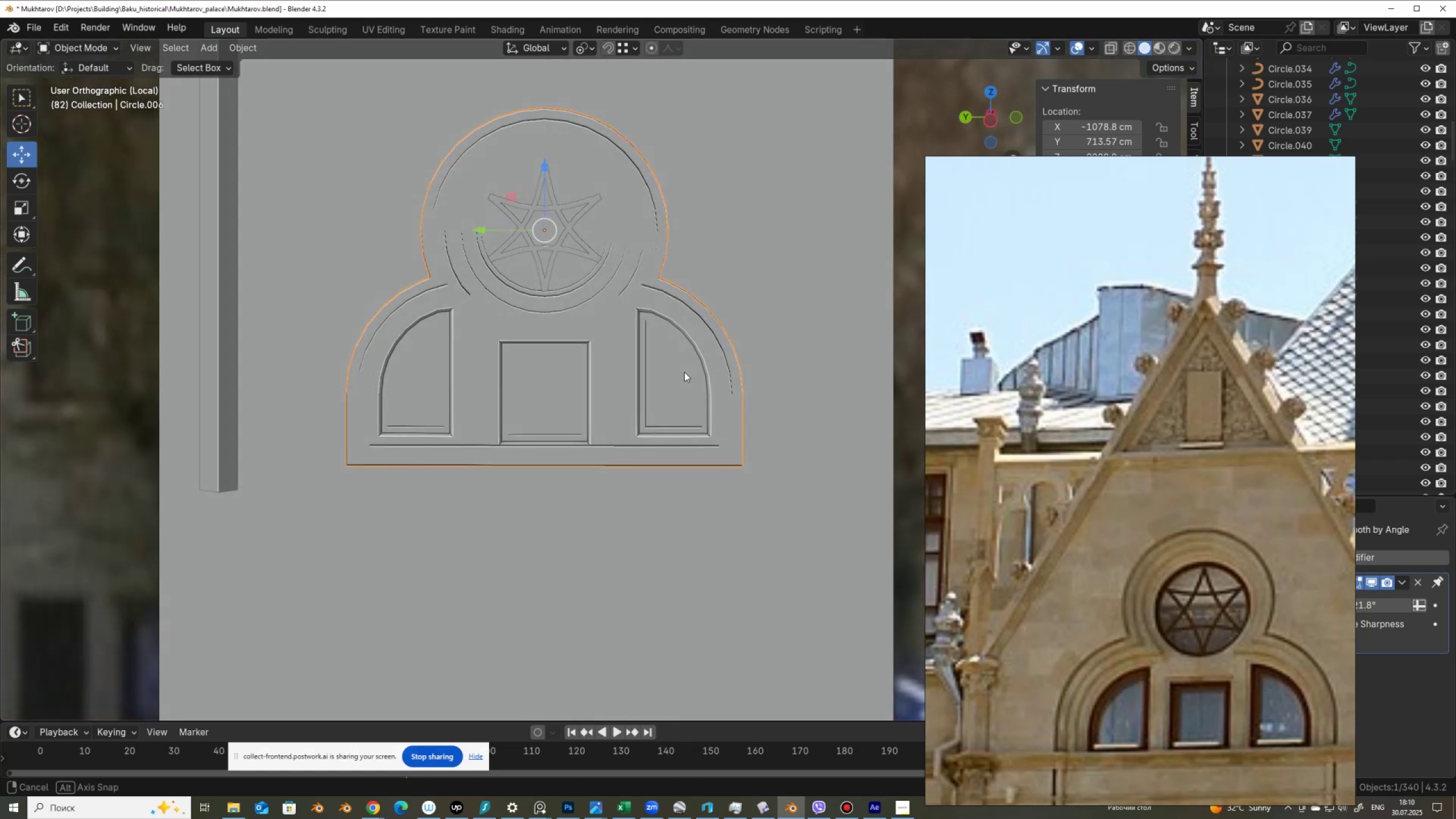 
scroll: coordinate [693, 375], scroll_direction: down, amount: 2.0
 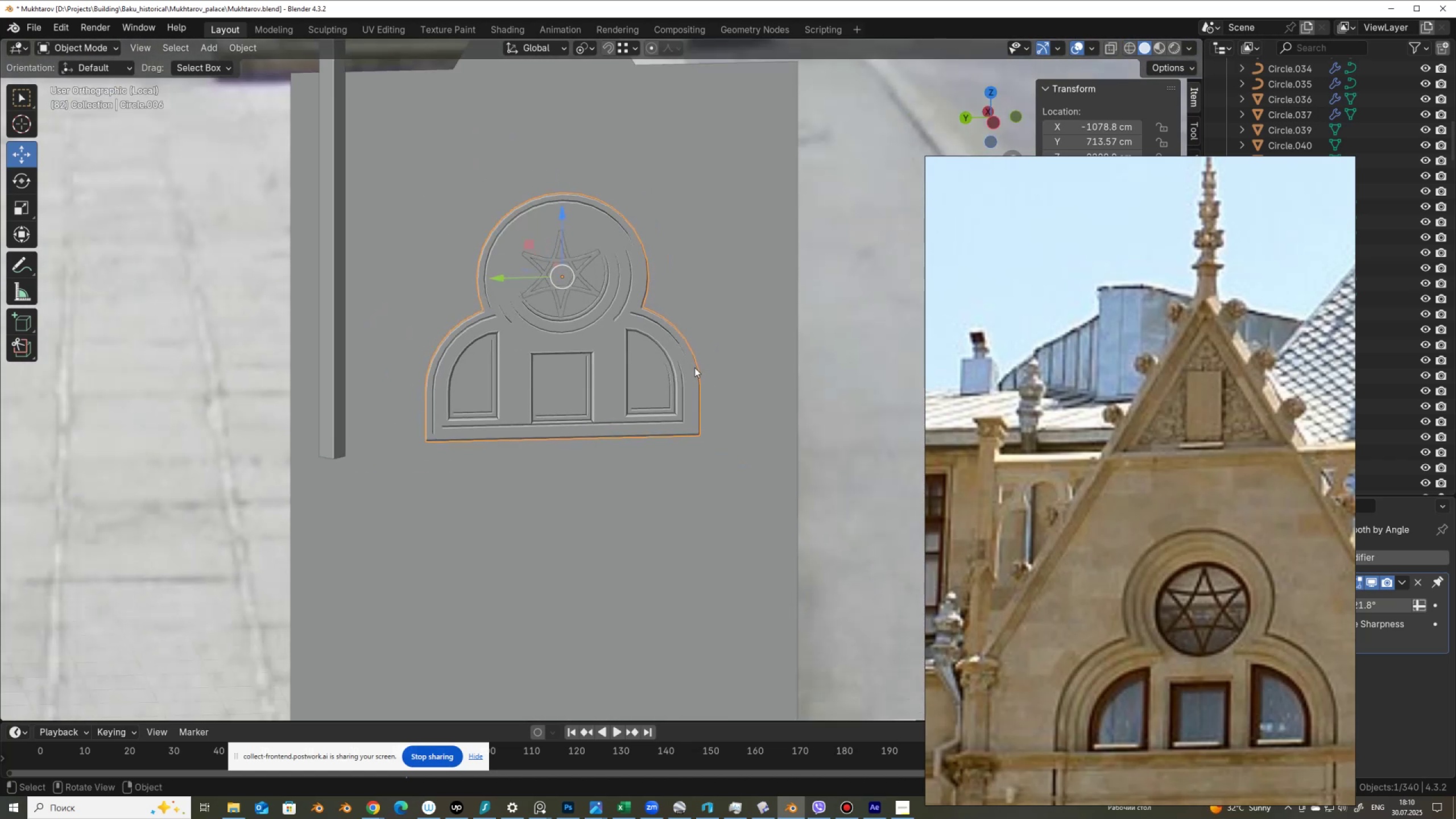 
key(Alt+AltLeft)
 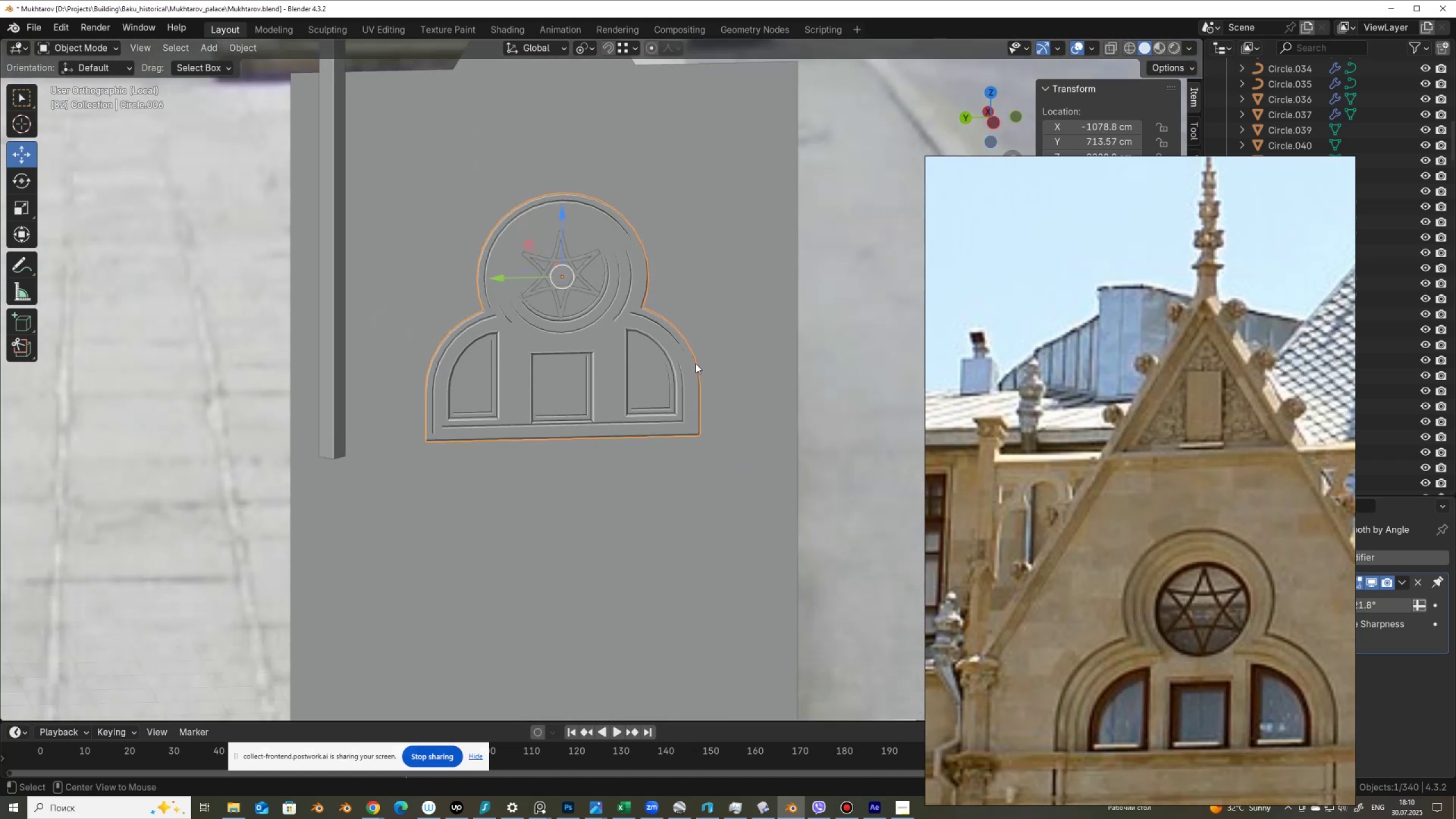 
key(Alt+Z)
 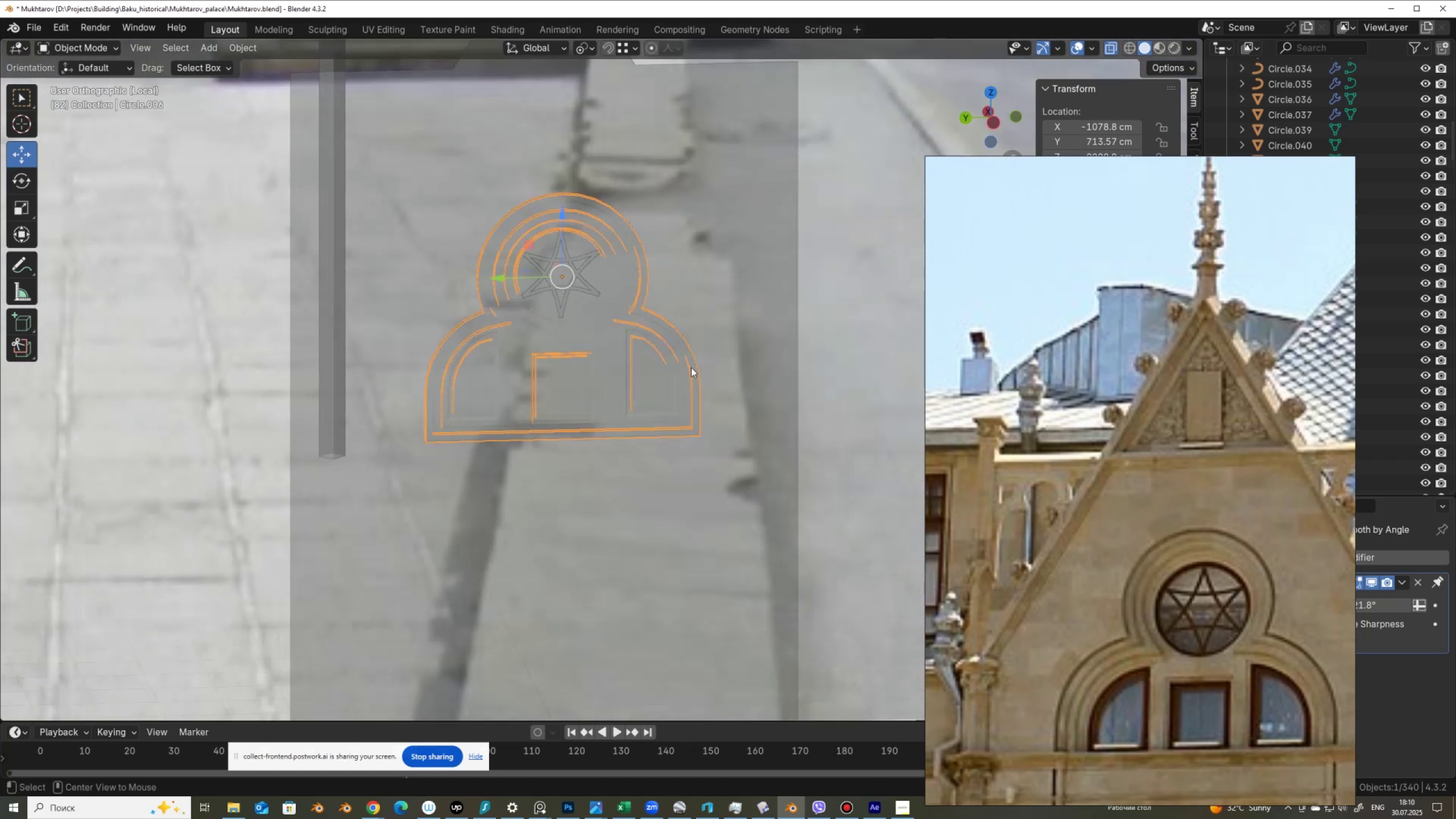 
scroll: coordinate [686, 374], scroll_direction: down, amount: 1.0
 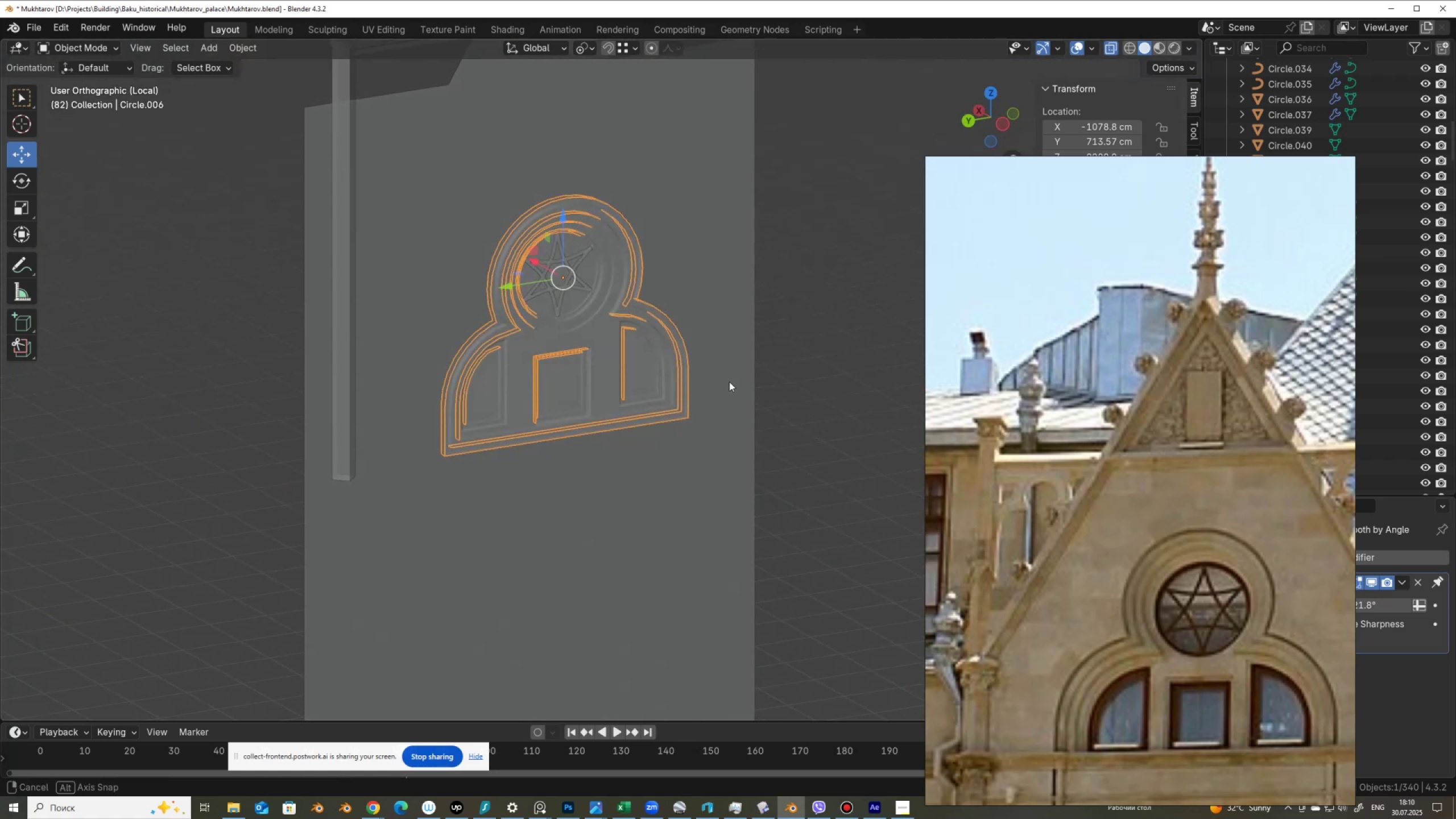 
key(Alt+Z)
 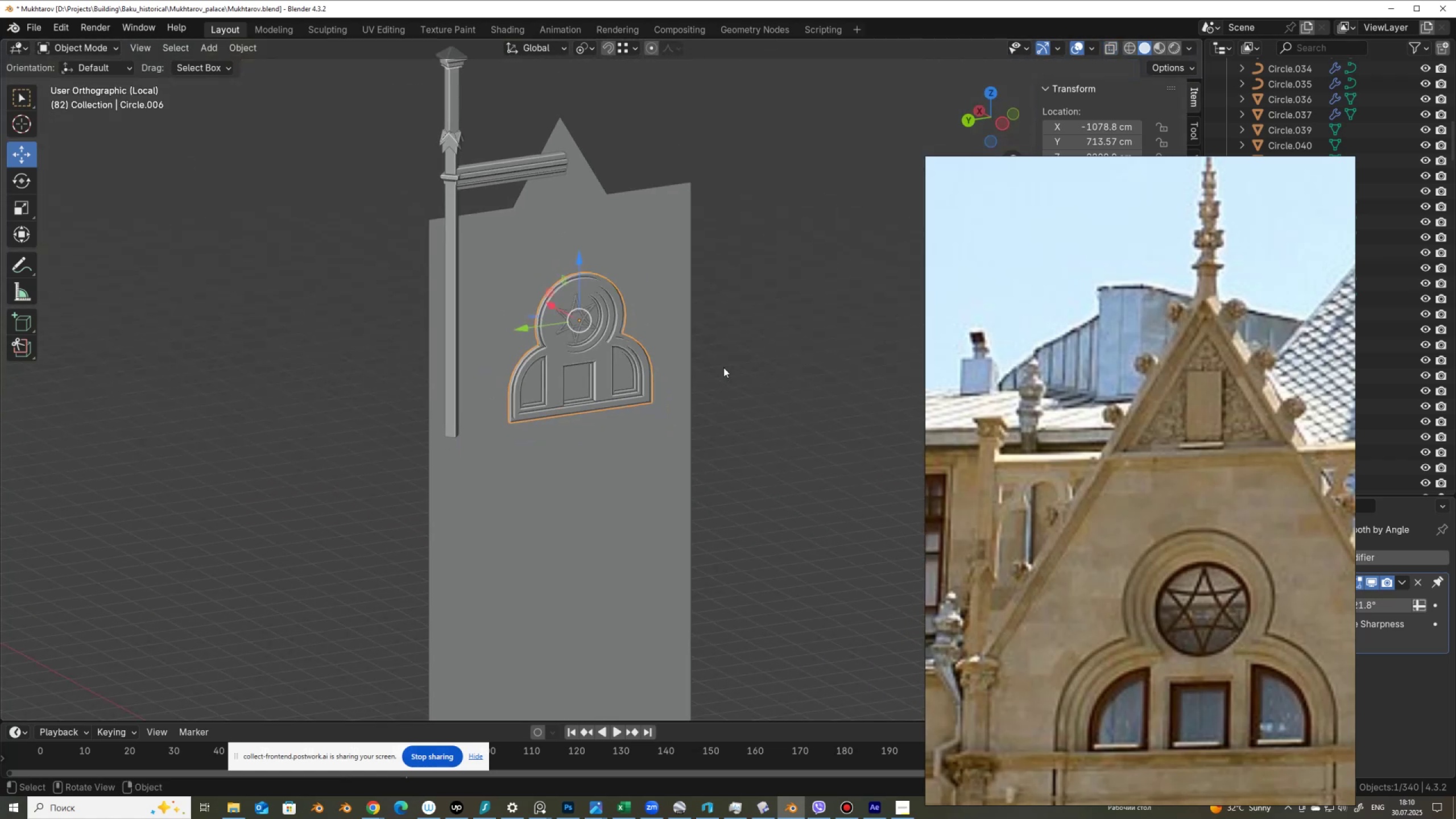 
key(Alt+AltLeft)
 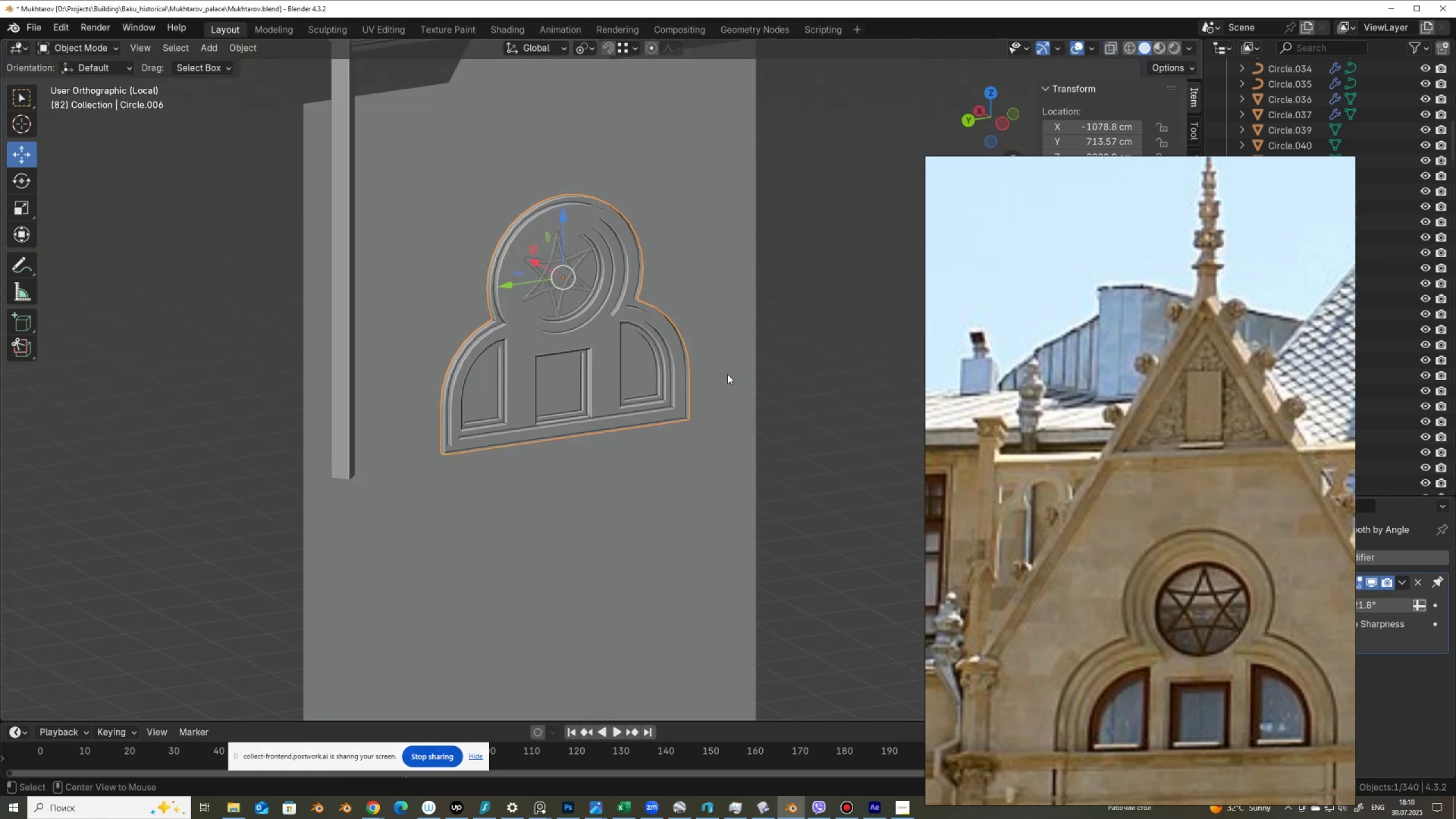 
scroll: coordinate [727, 374], scroll_direction: down, amount: 3.0
 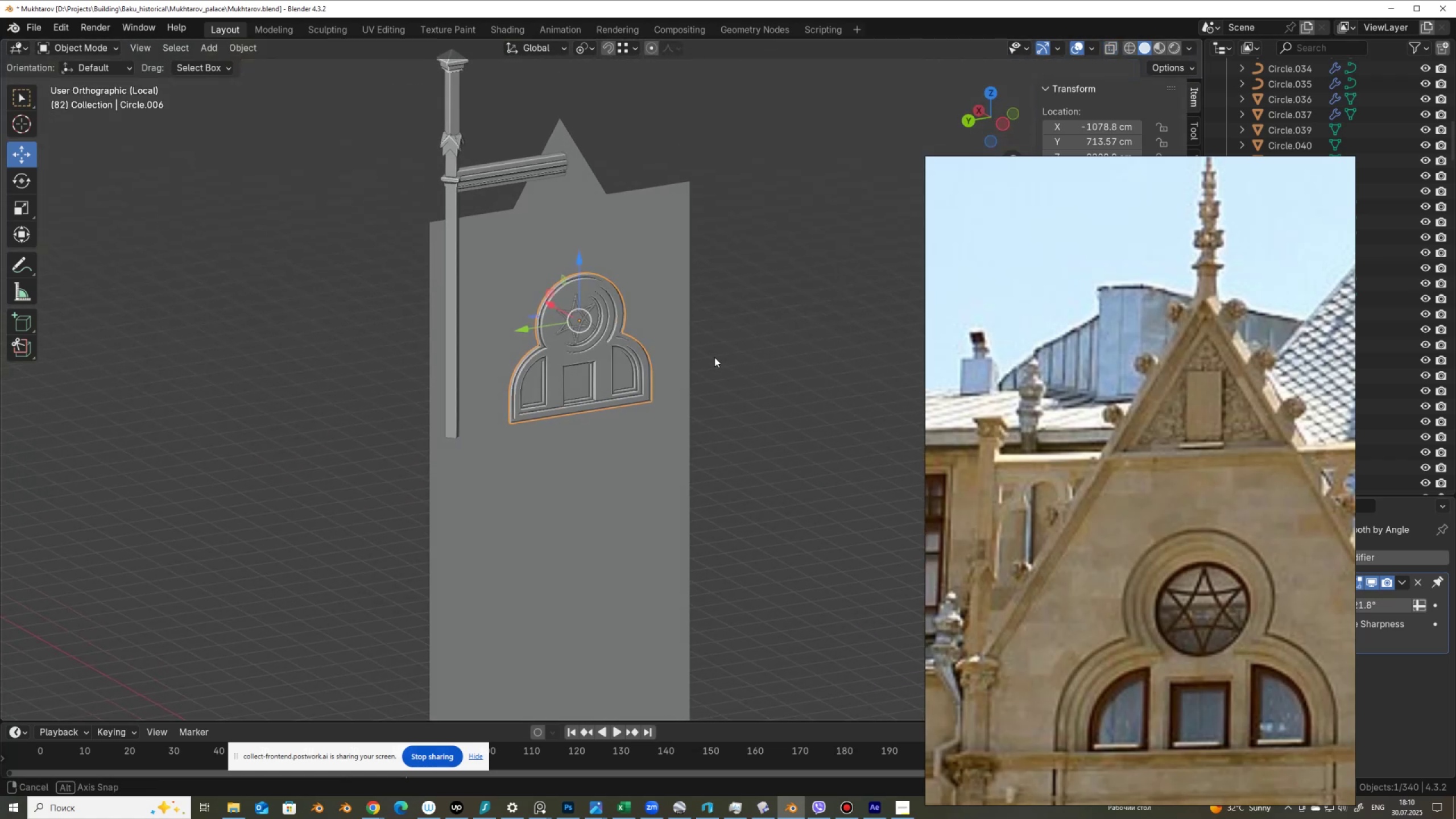 
hold_key(key=ShiftLeft, duration=1.23)
 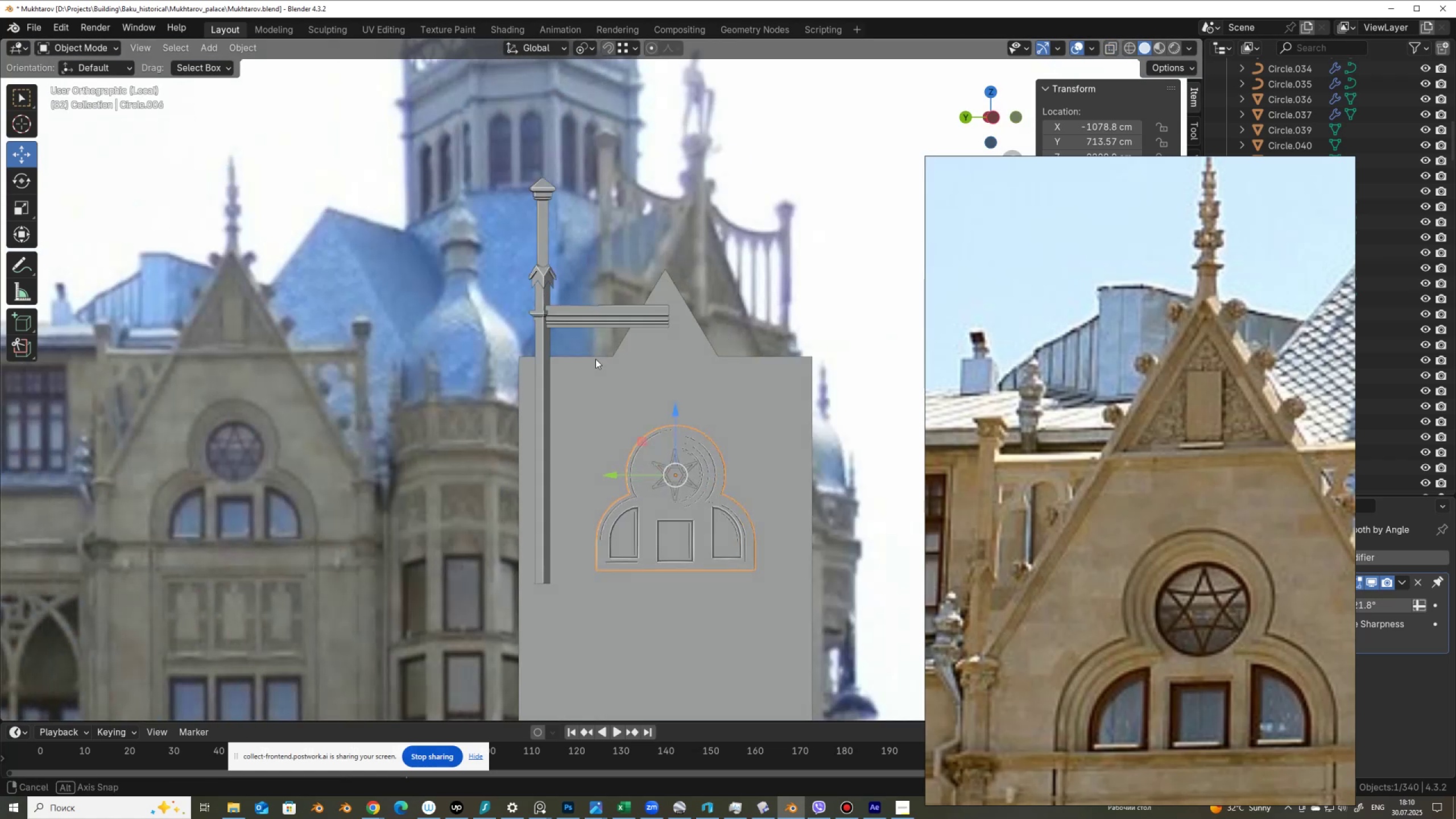 
hold_key(key=AltLeft, duration=1.52)
 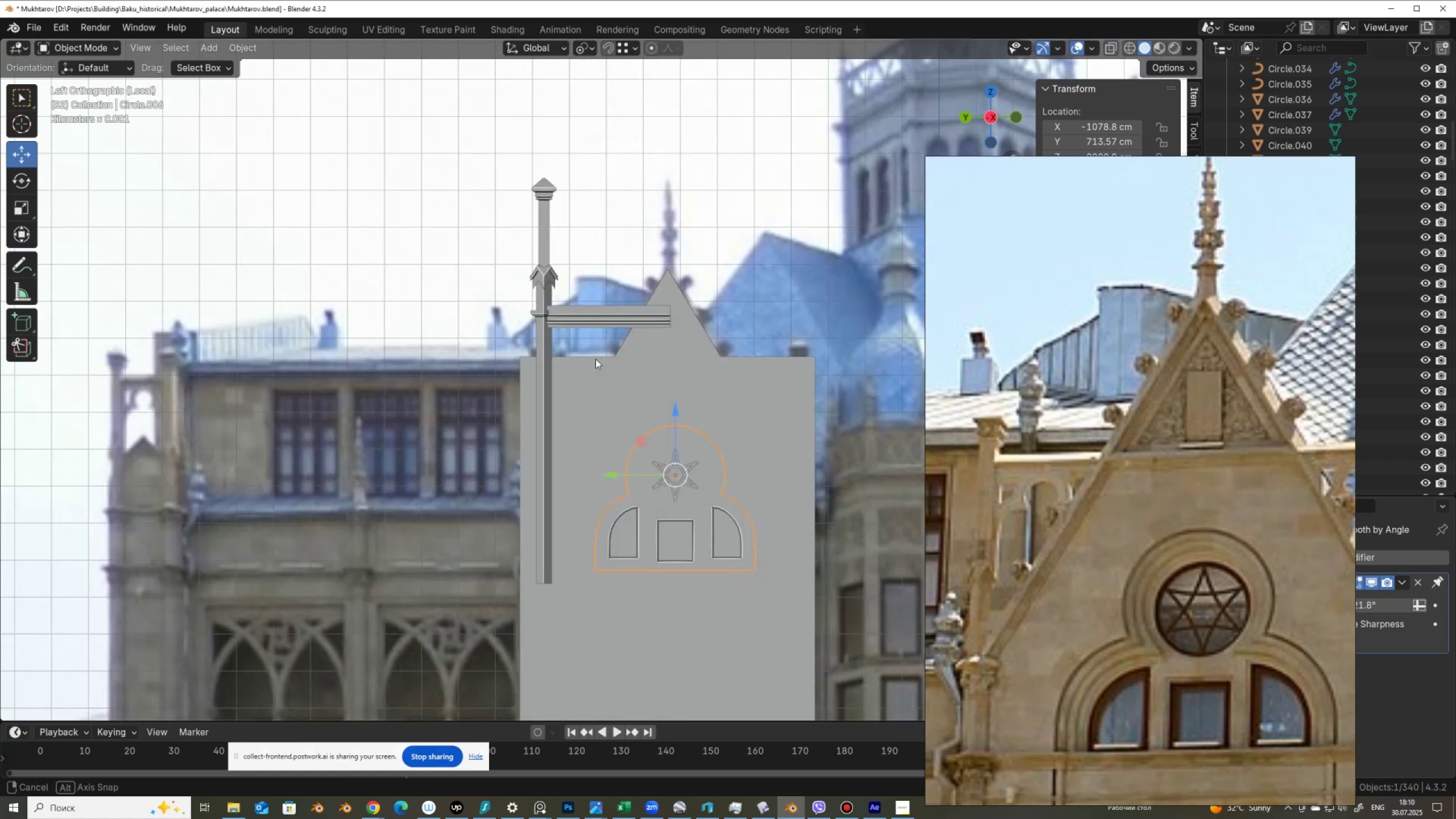 
hold_key(key=AltLeft, duration=1.52)
 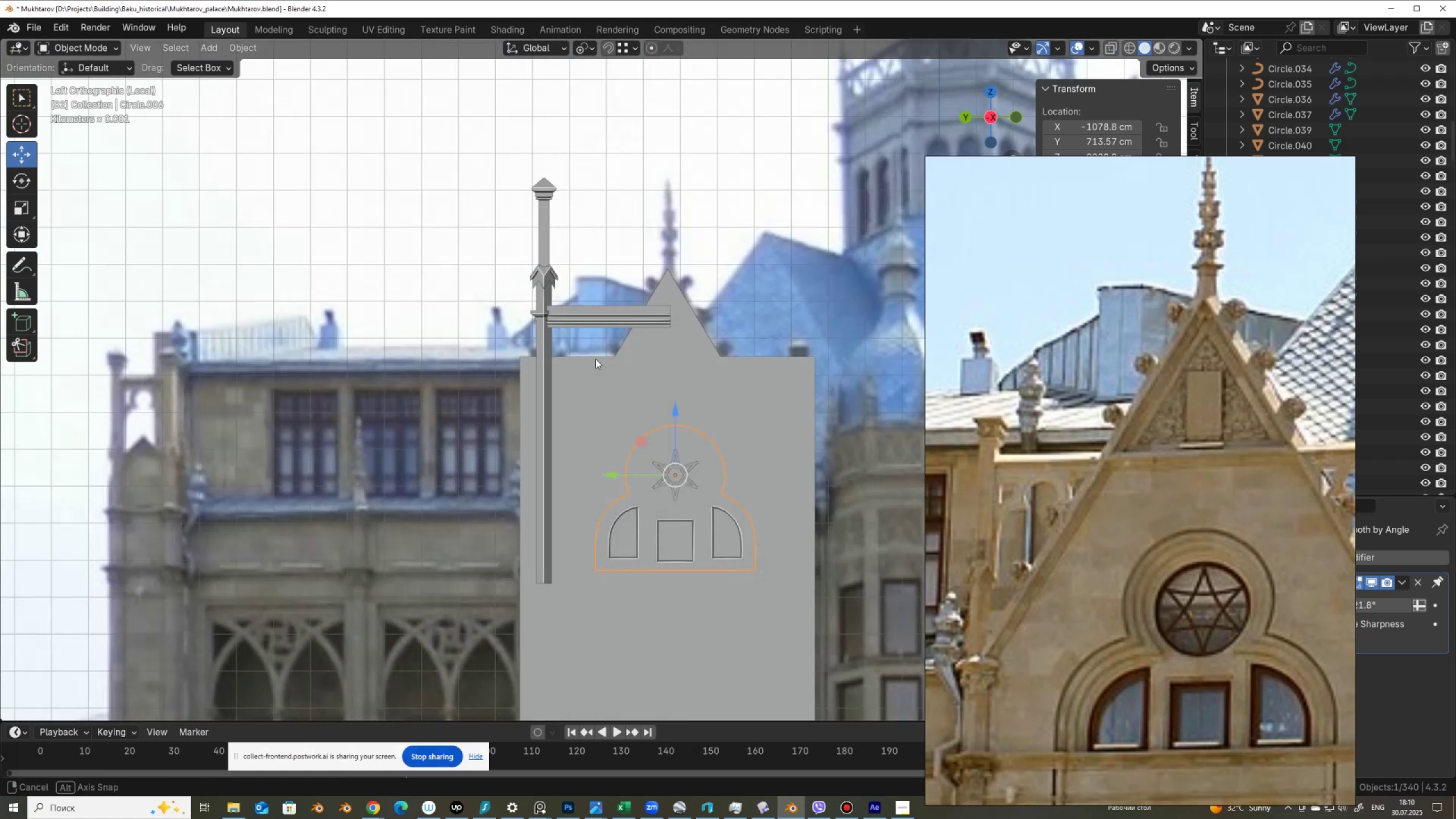 
hold_key(key=AltLeft, duration=0.59)
 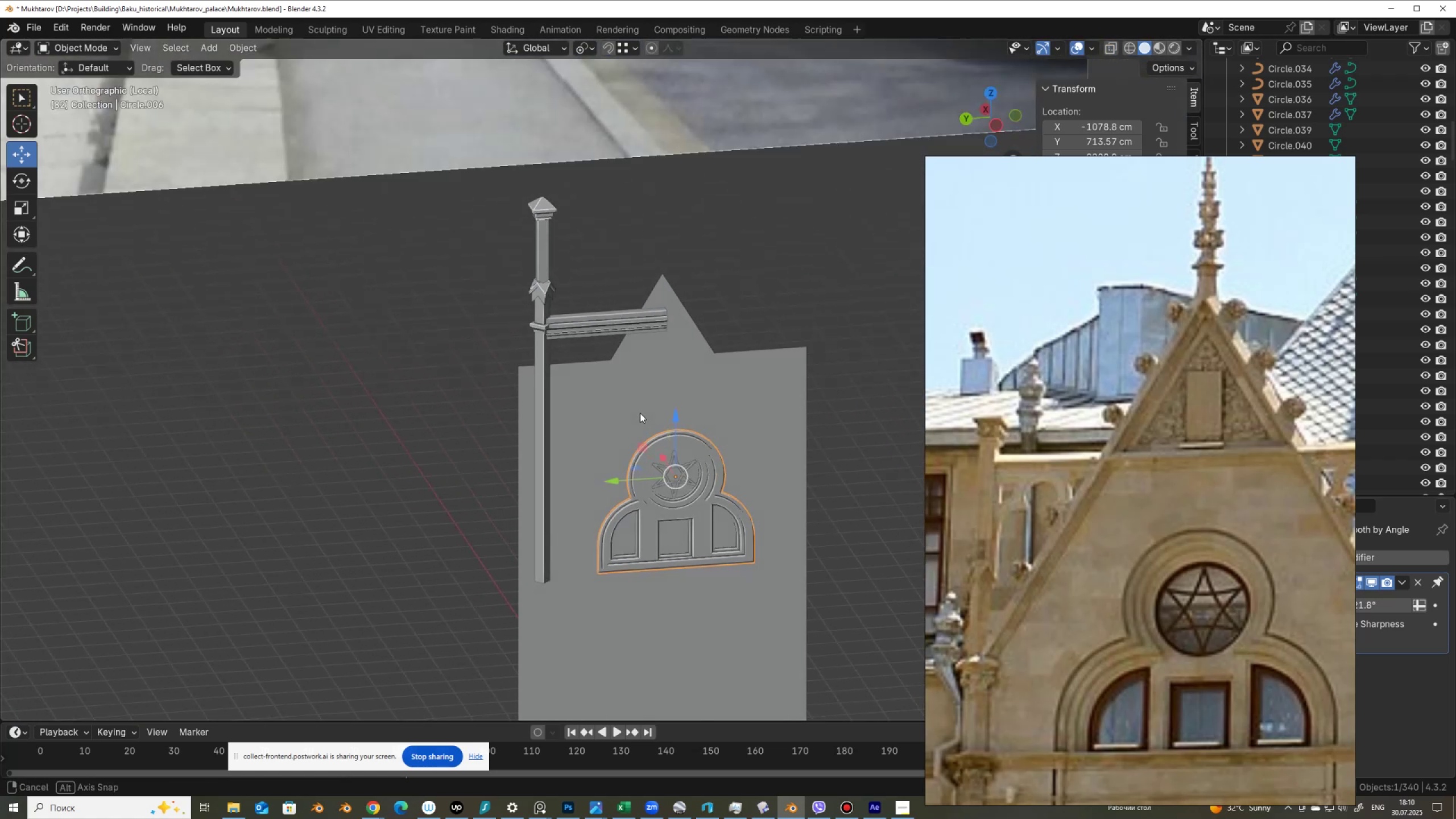 
hold_key(key=AltLeft, duration=1.21)
 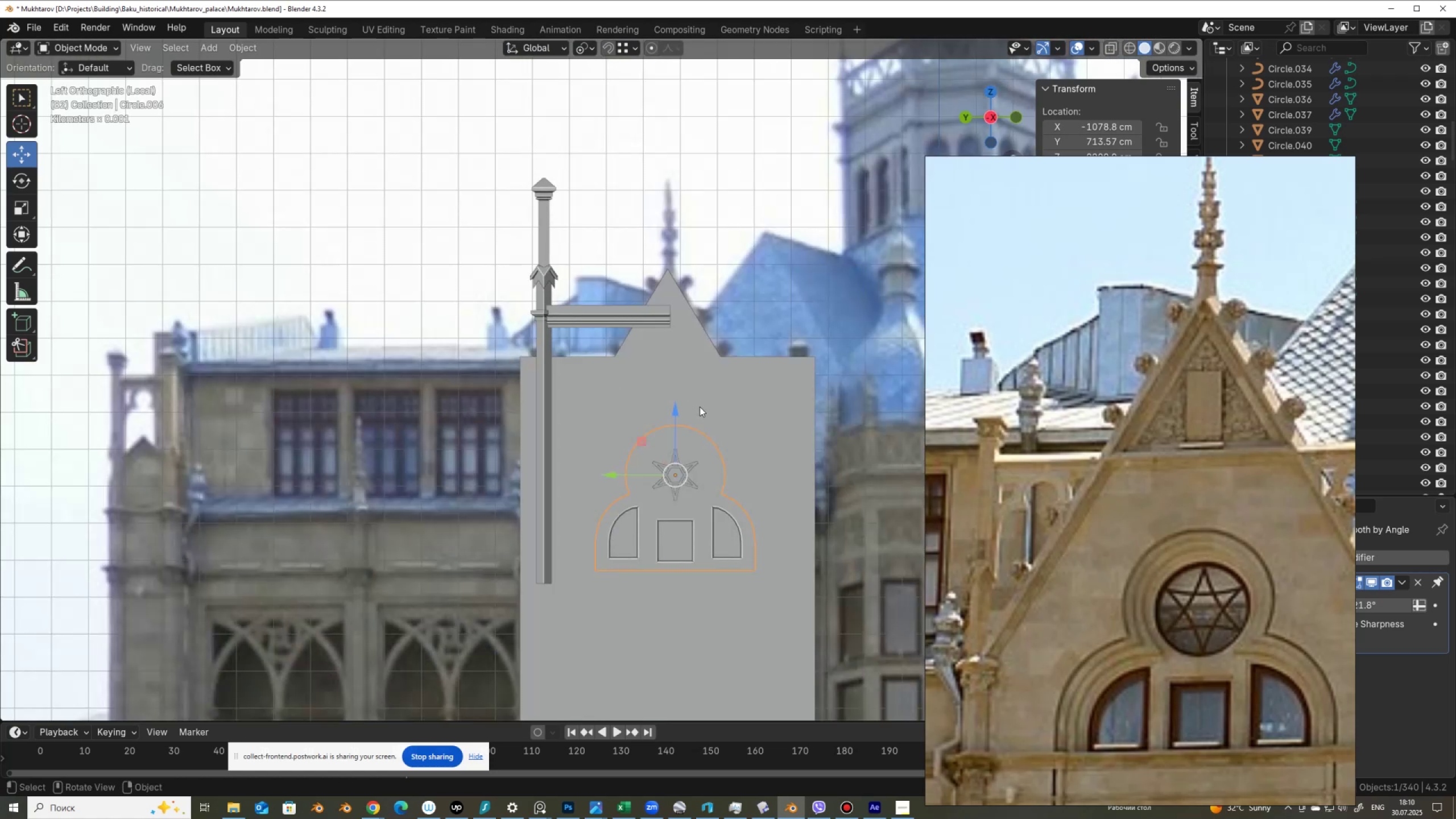 
wait(8.38)
 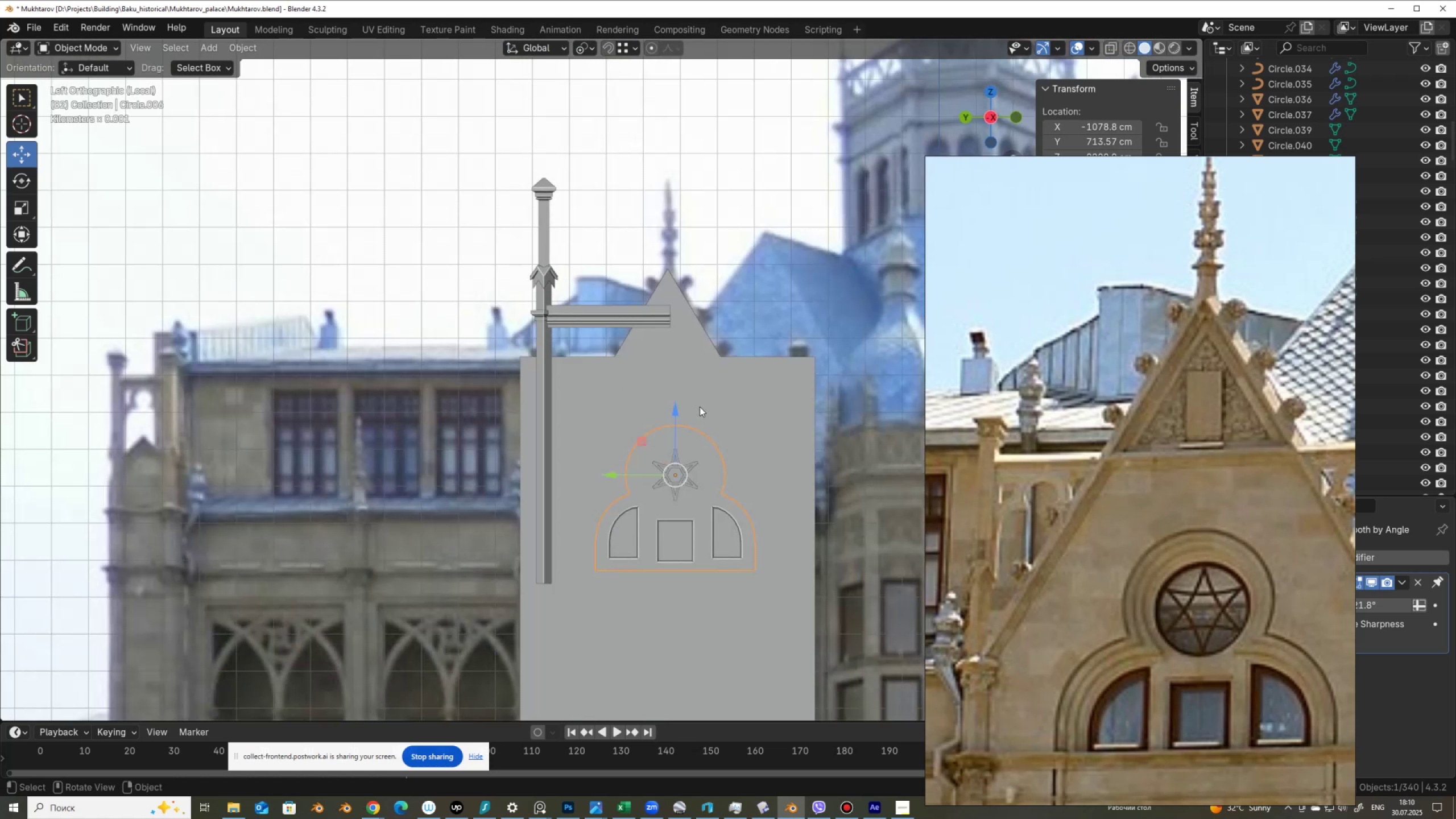 
hold_key(key=ShiftLeft, duration=1.5)
left_click([542, 282])
 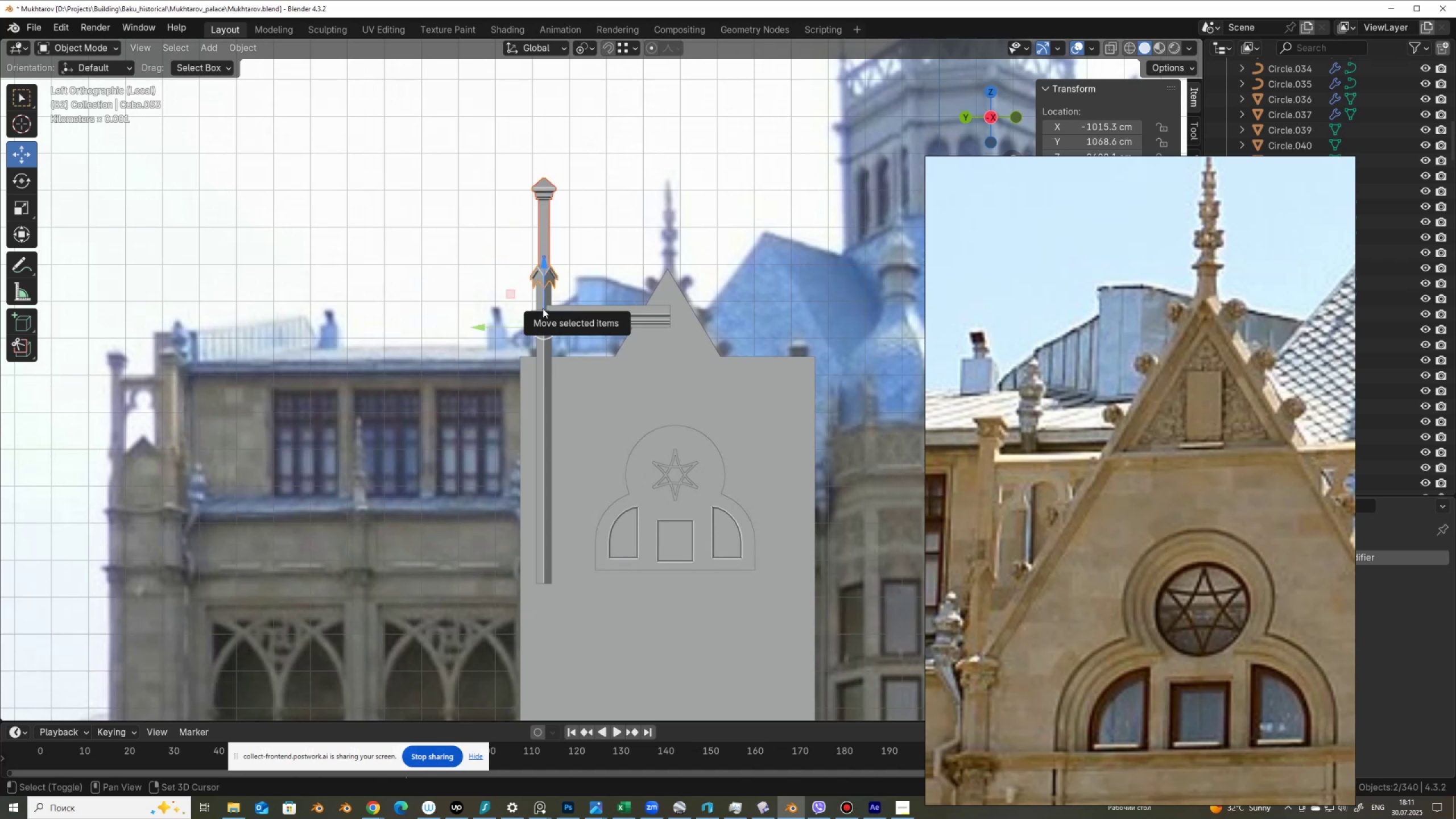 
hold_key(key=ShiftLeft, duration=1.51)
left_click([544, 340])
 